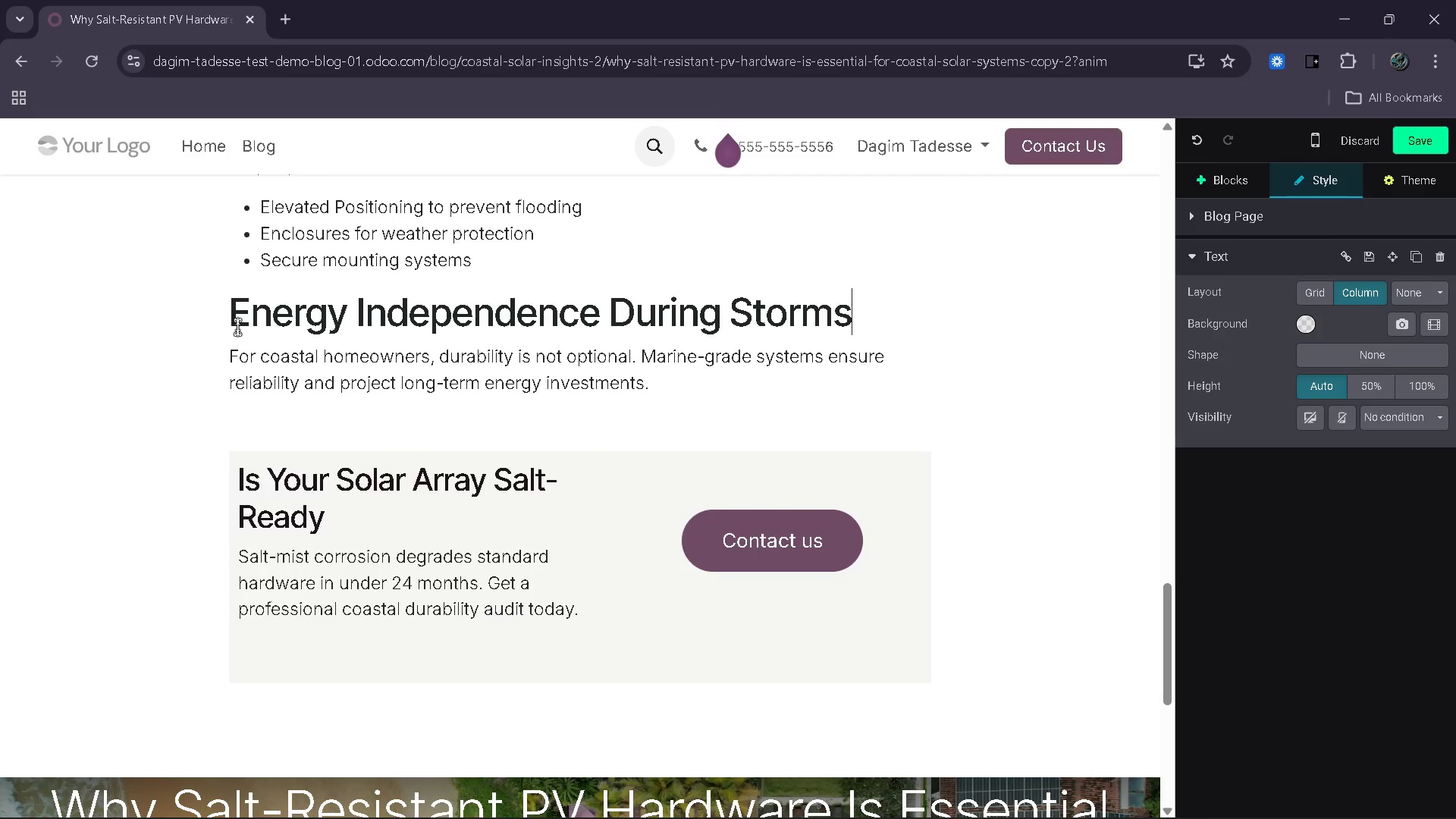 
left_click_drag(start_coordinate=[664, 375], to_coordinate=[229, 360])
 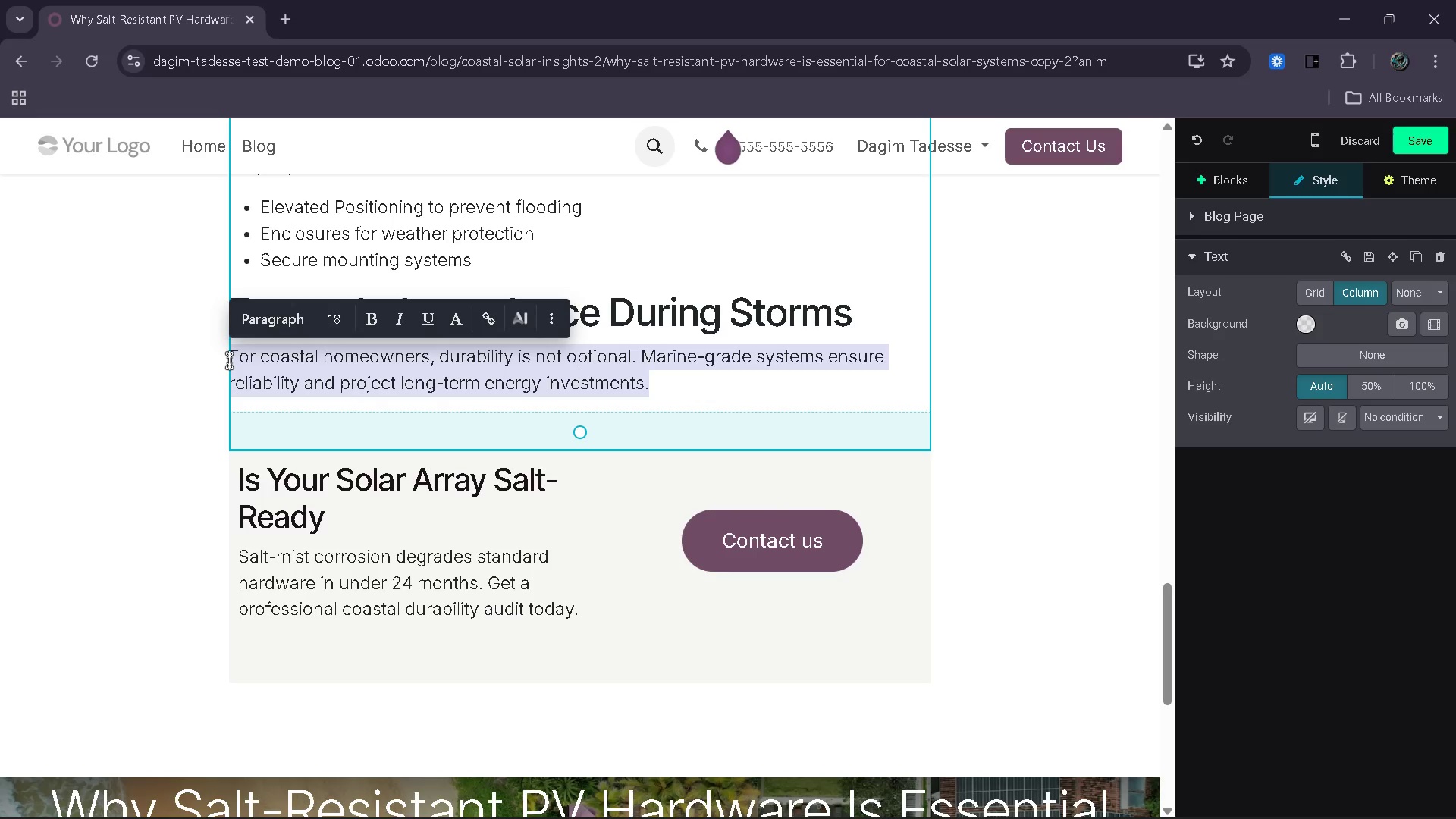 
type(Prepared bottle)
key(Backspace)
key(Backspace)
key(Backspace)
key(Backspace)
 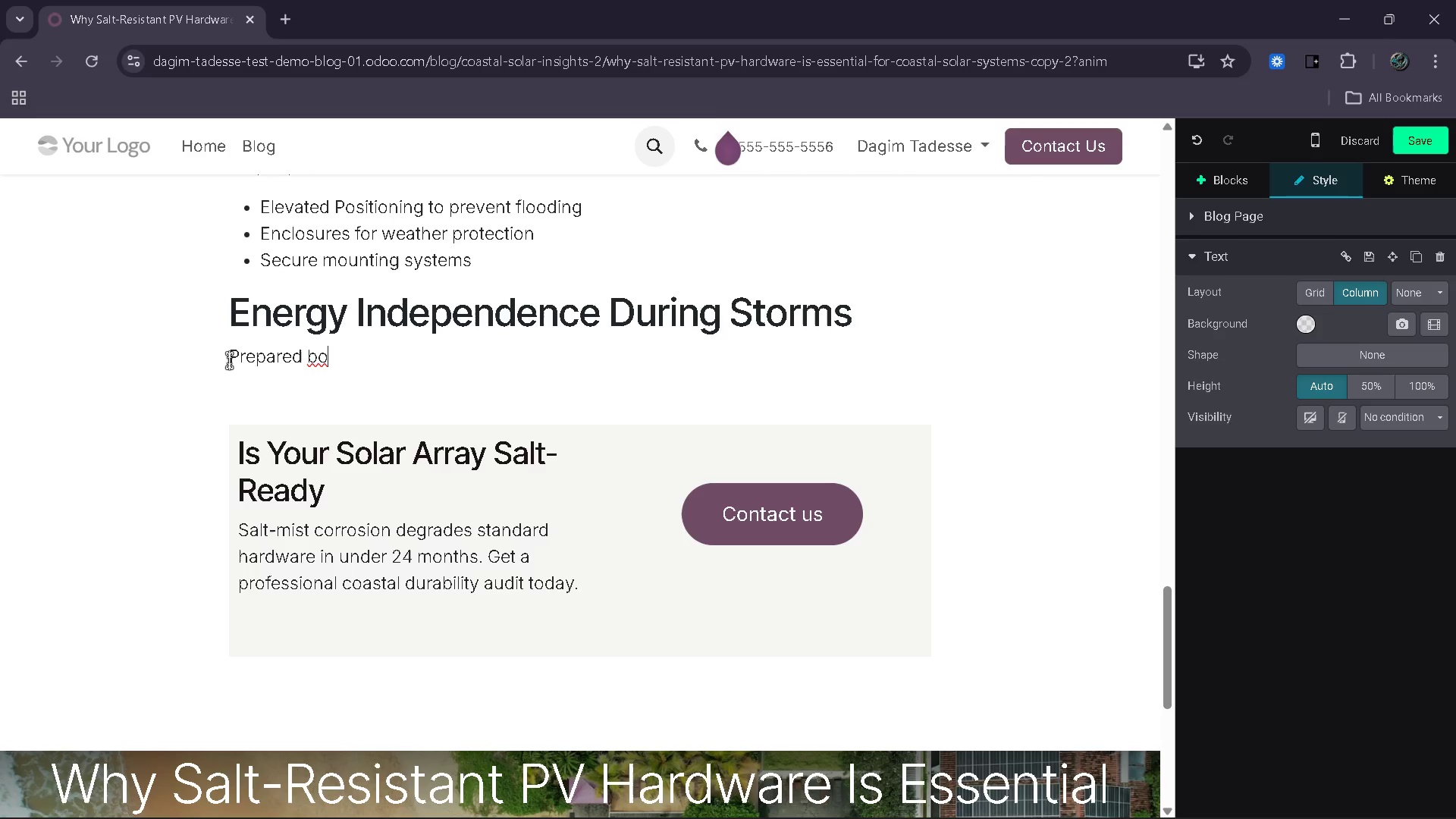 
key(Backspace)
 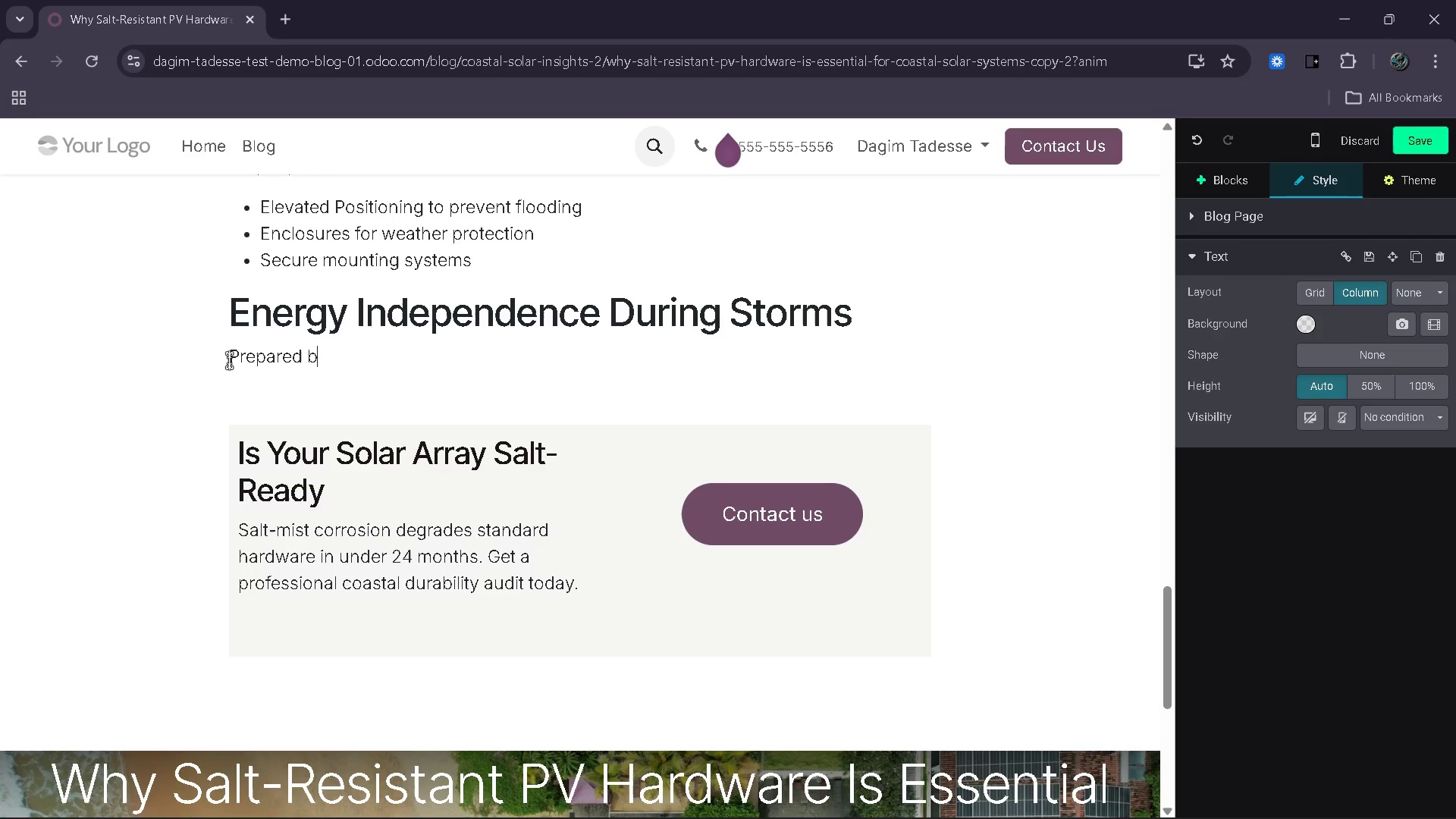 
type(battery )
 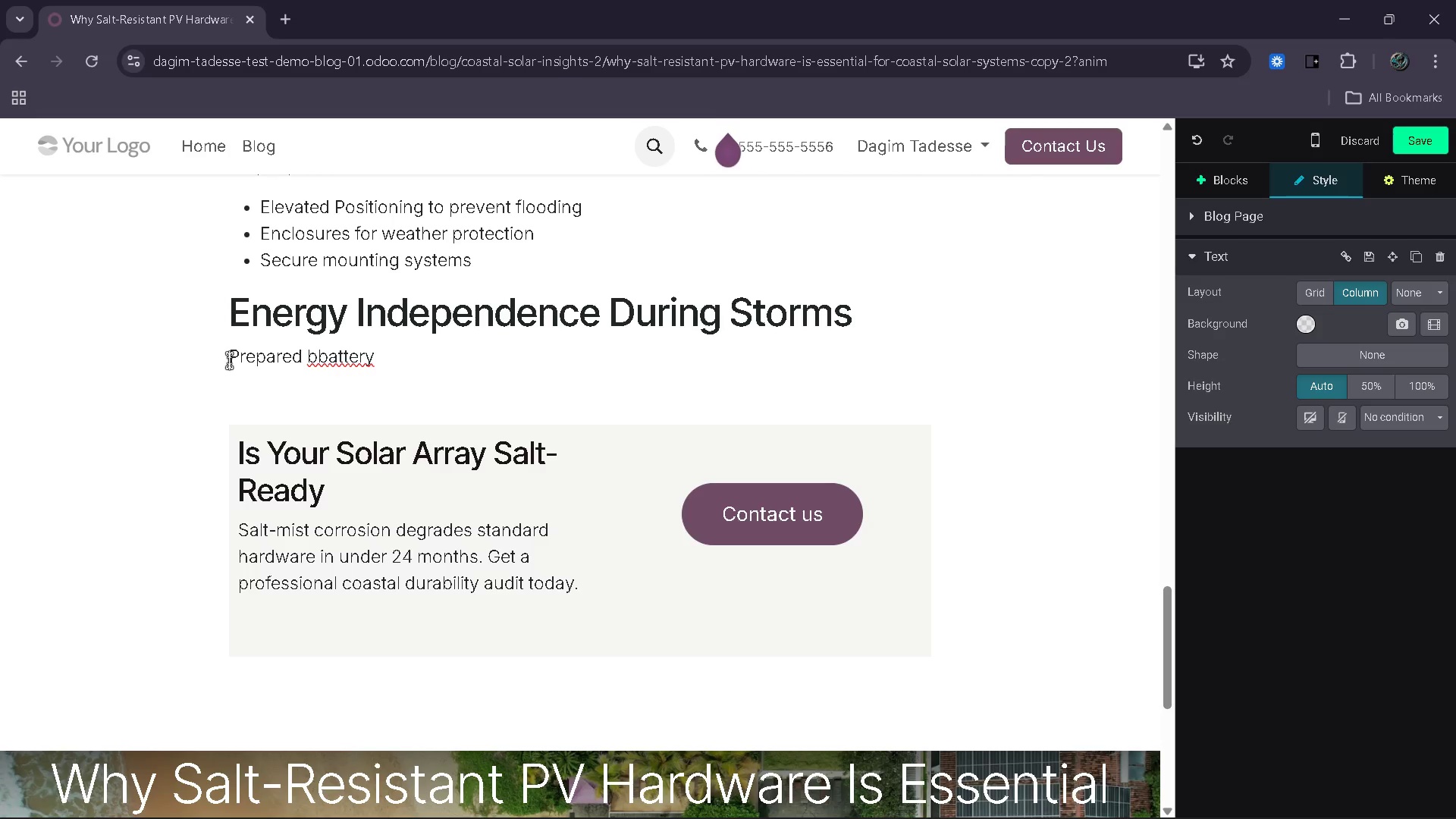 
key(ArrowLeft)
 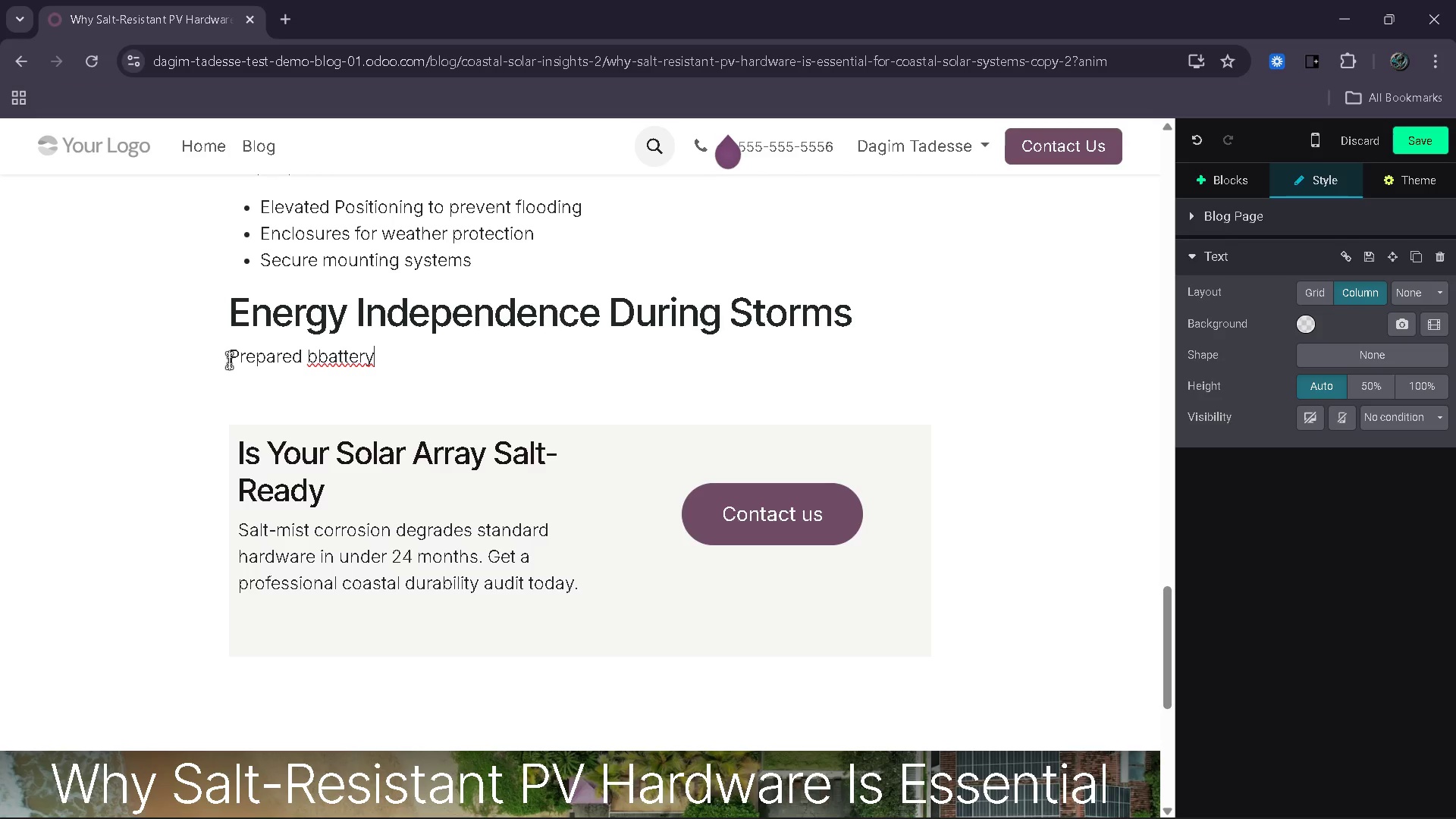 
key(ArrowLeft)
 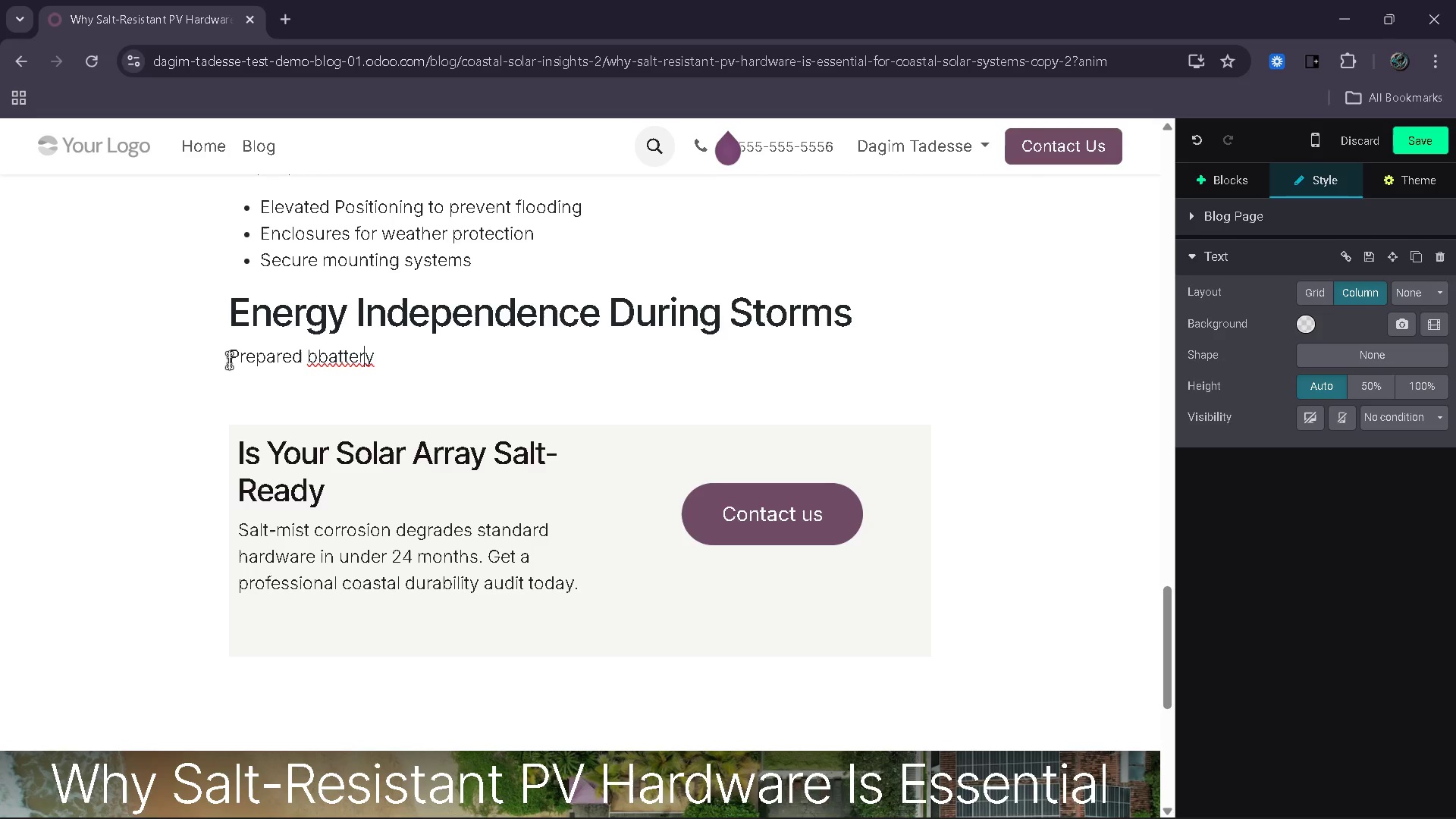 
key(ArrowLeft)
 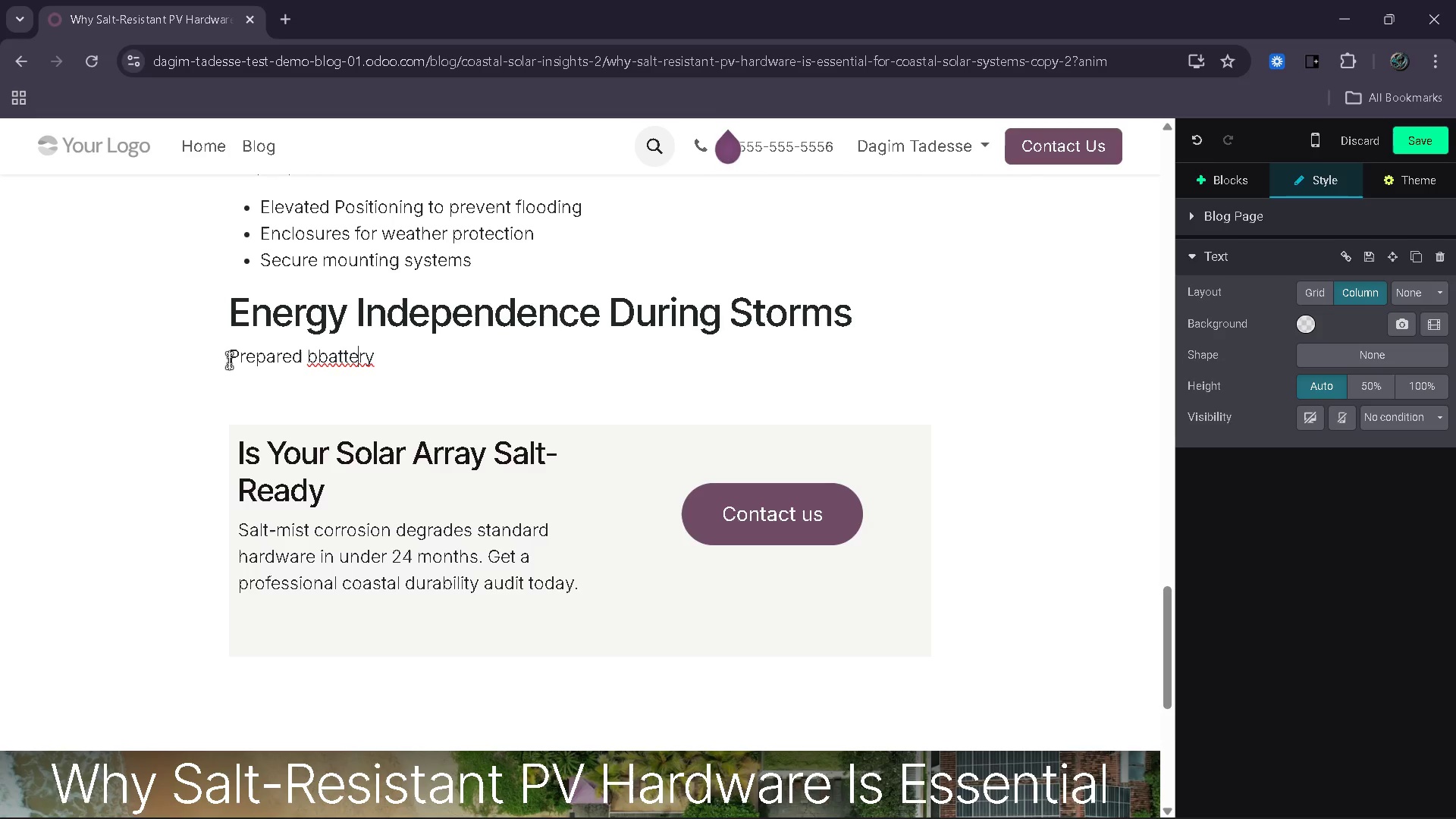 
key(ArrowLeft)
 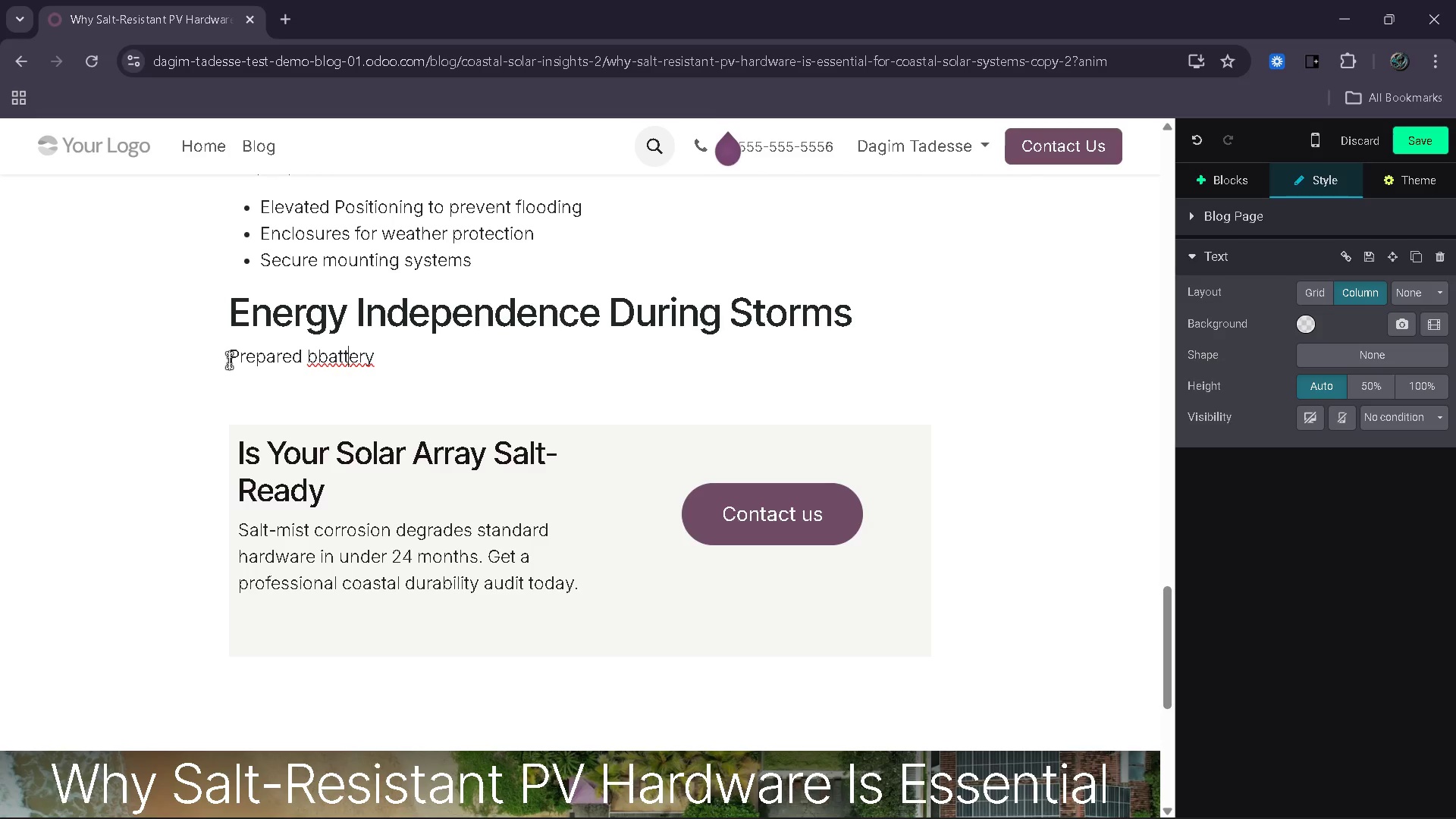 
key(ArrowLeft)
 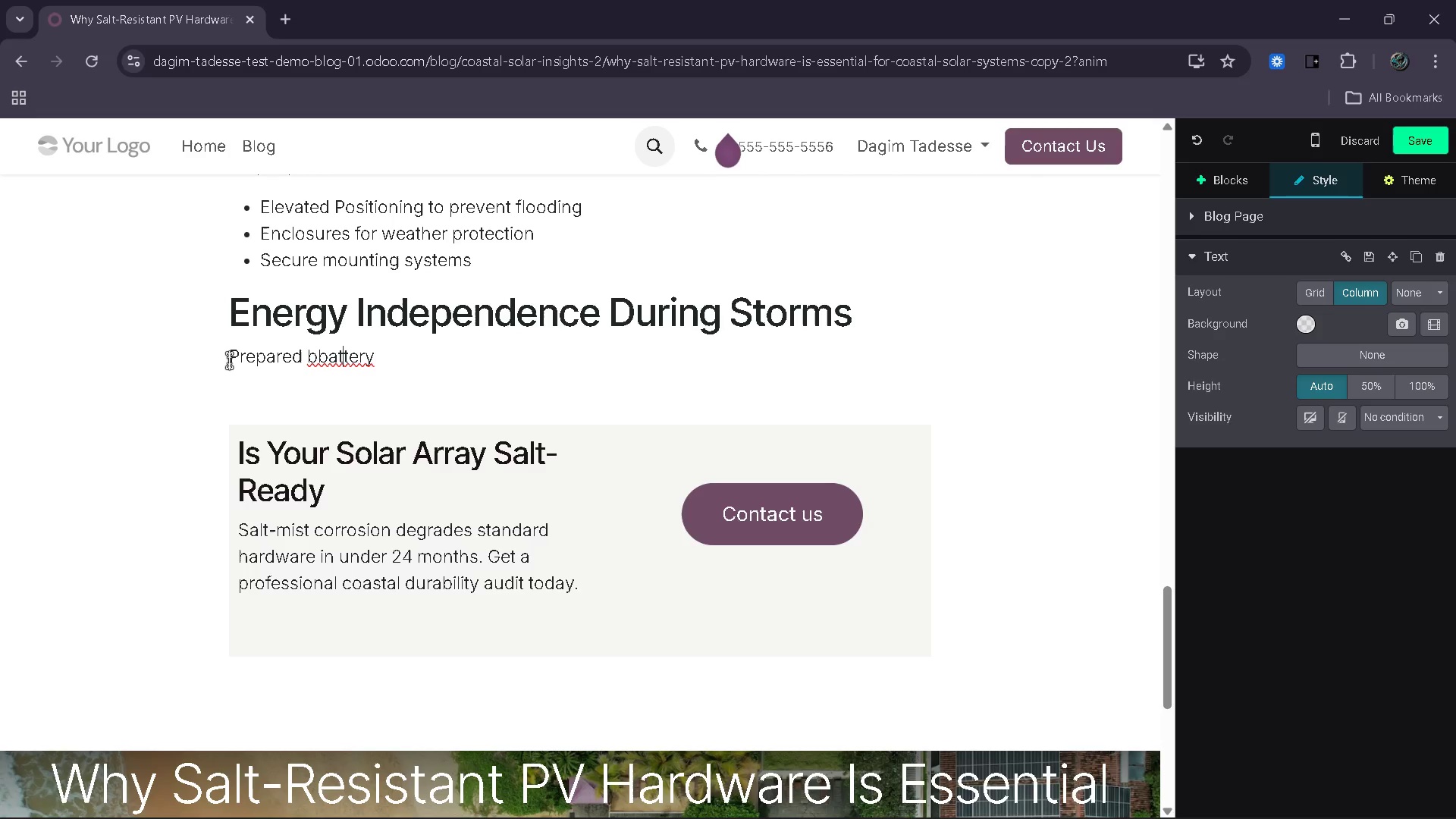 
key(ArrowLeft)
 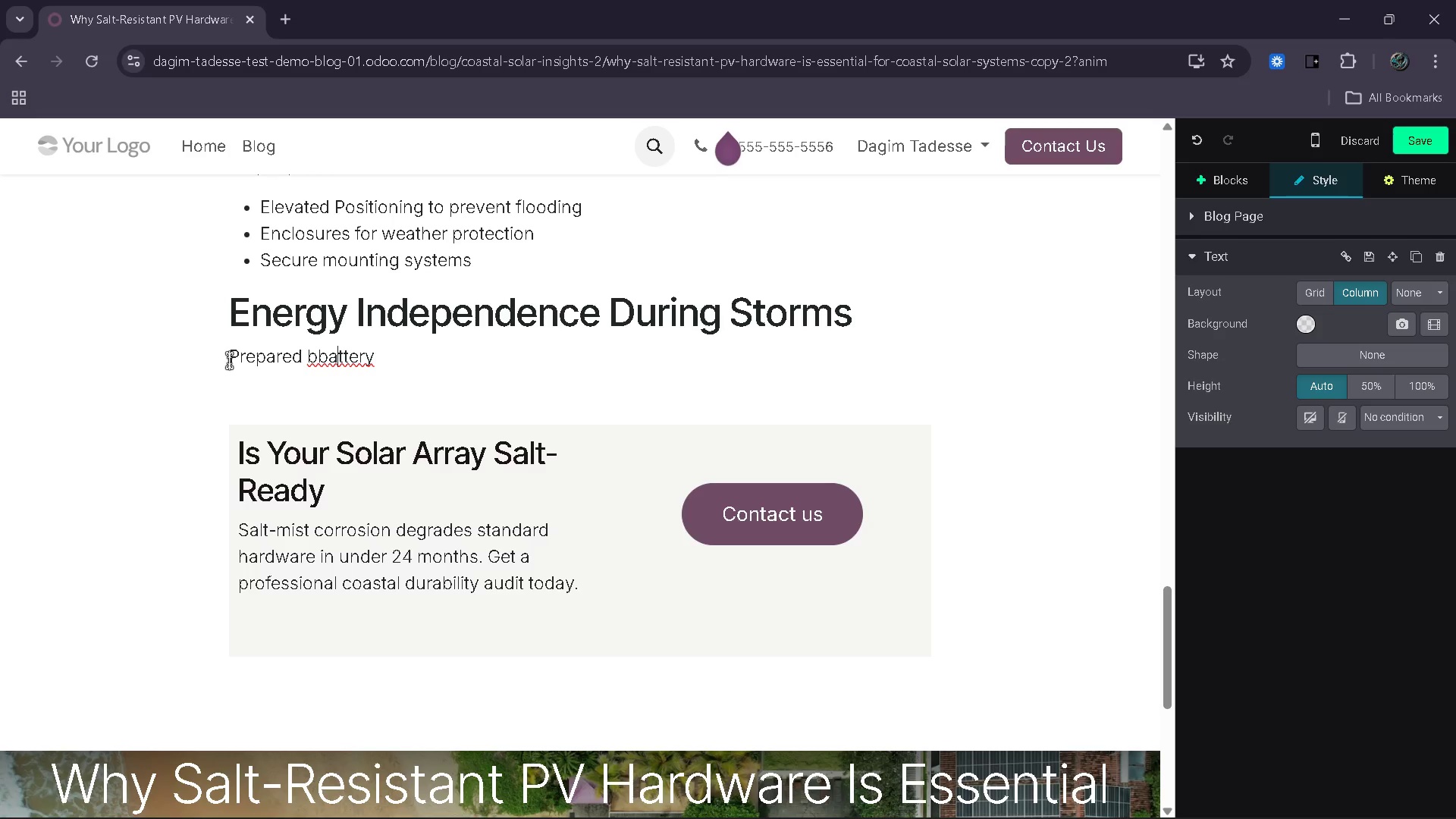 
key(ArrowLeft)
 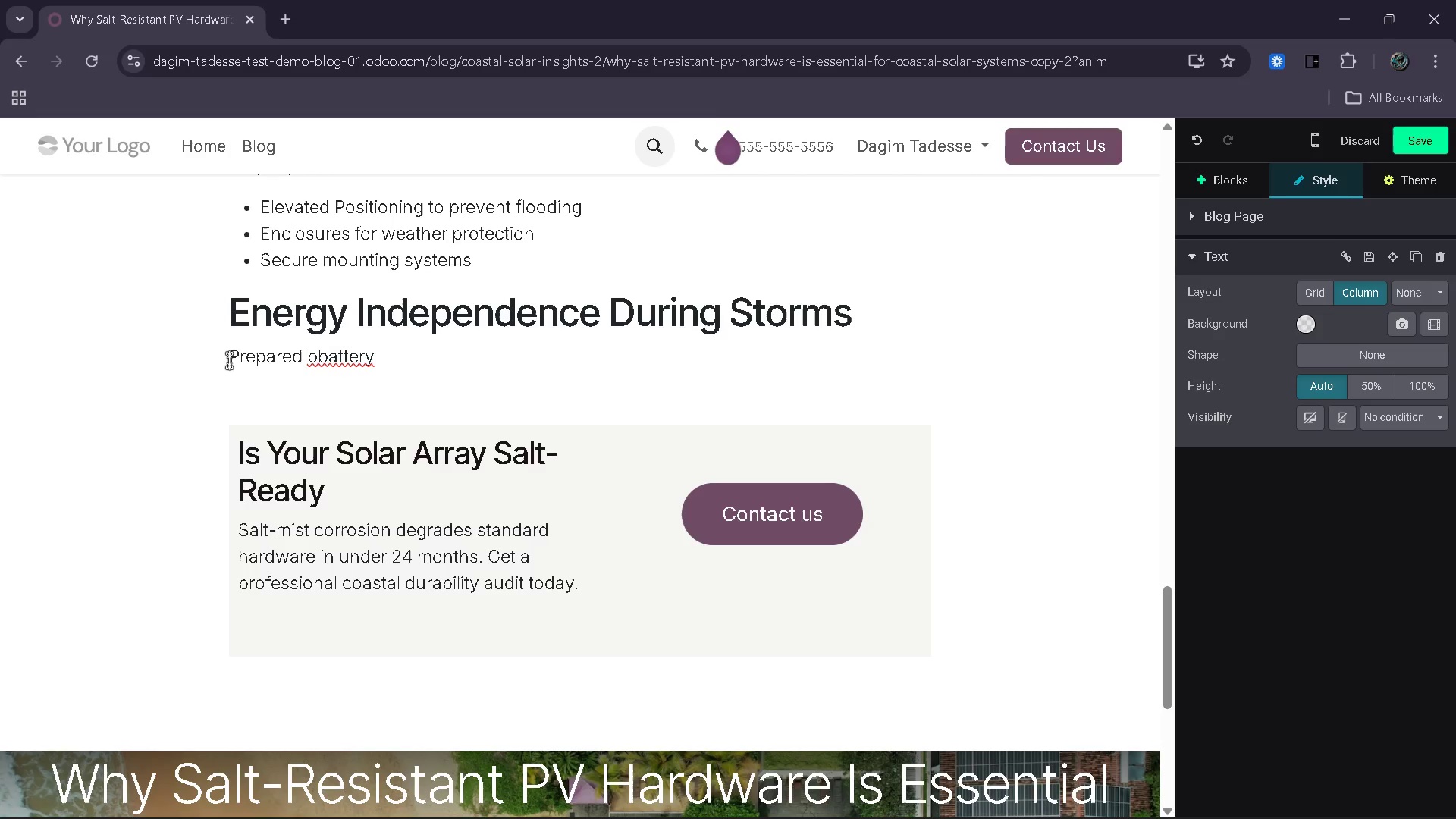 
key(Backspace)
 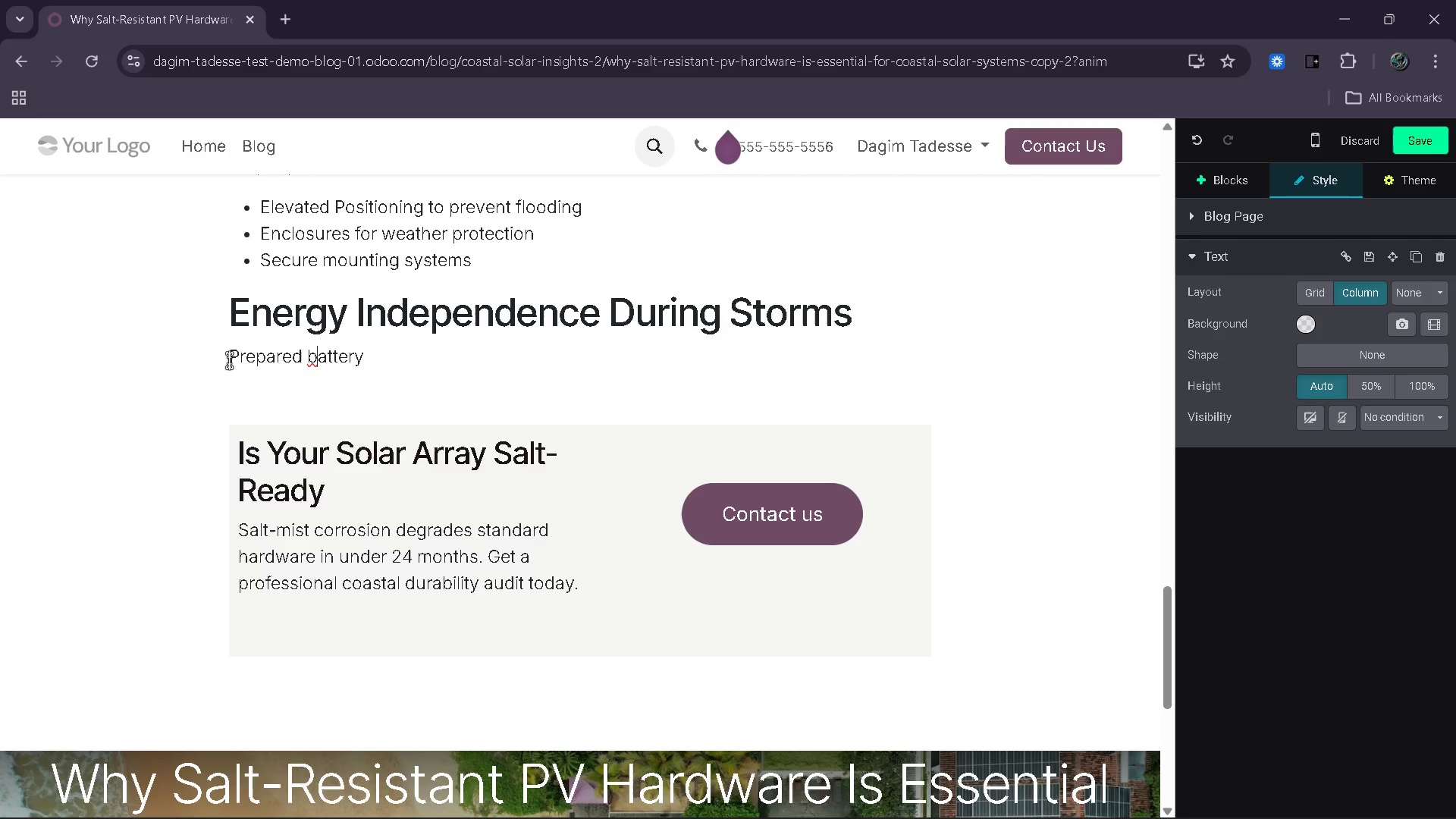 
key(ArrowRight)
 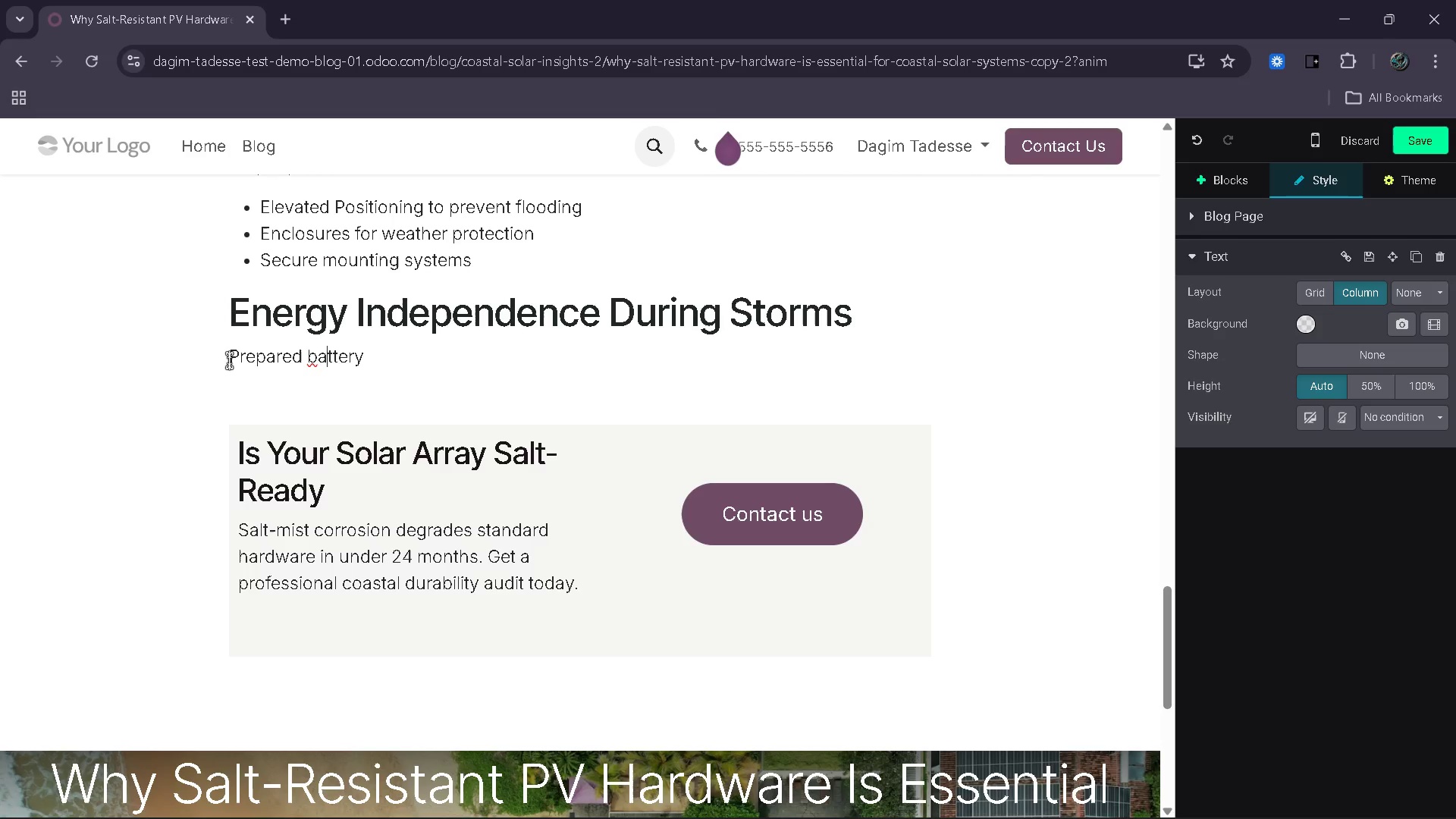 
key(ArrowRight)
 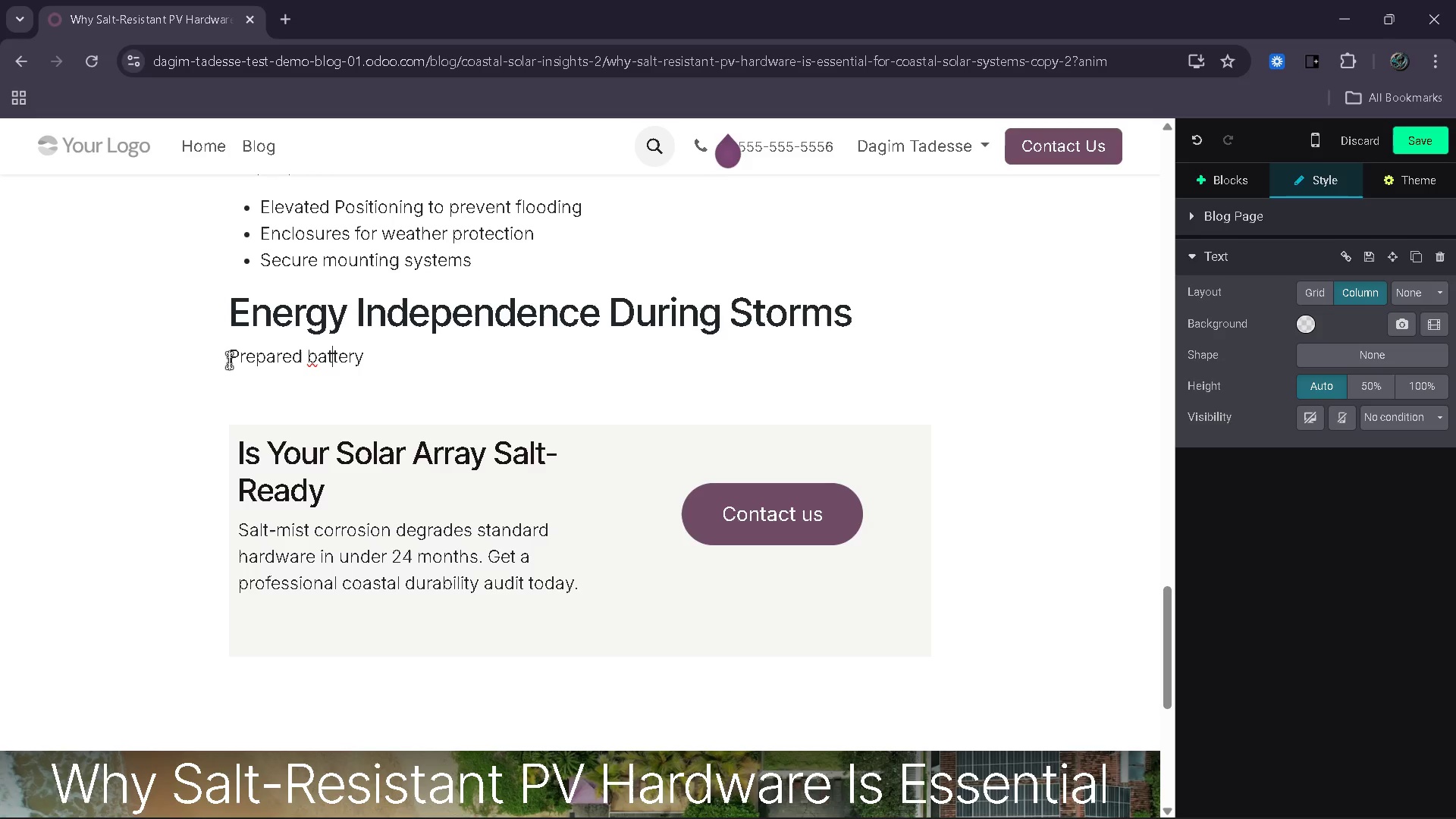 
key(ArrowRight)
 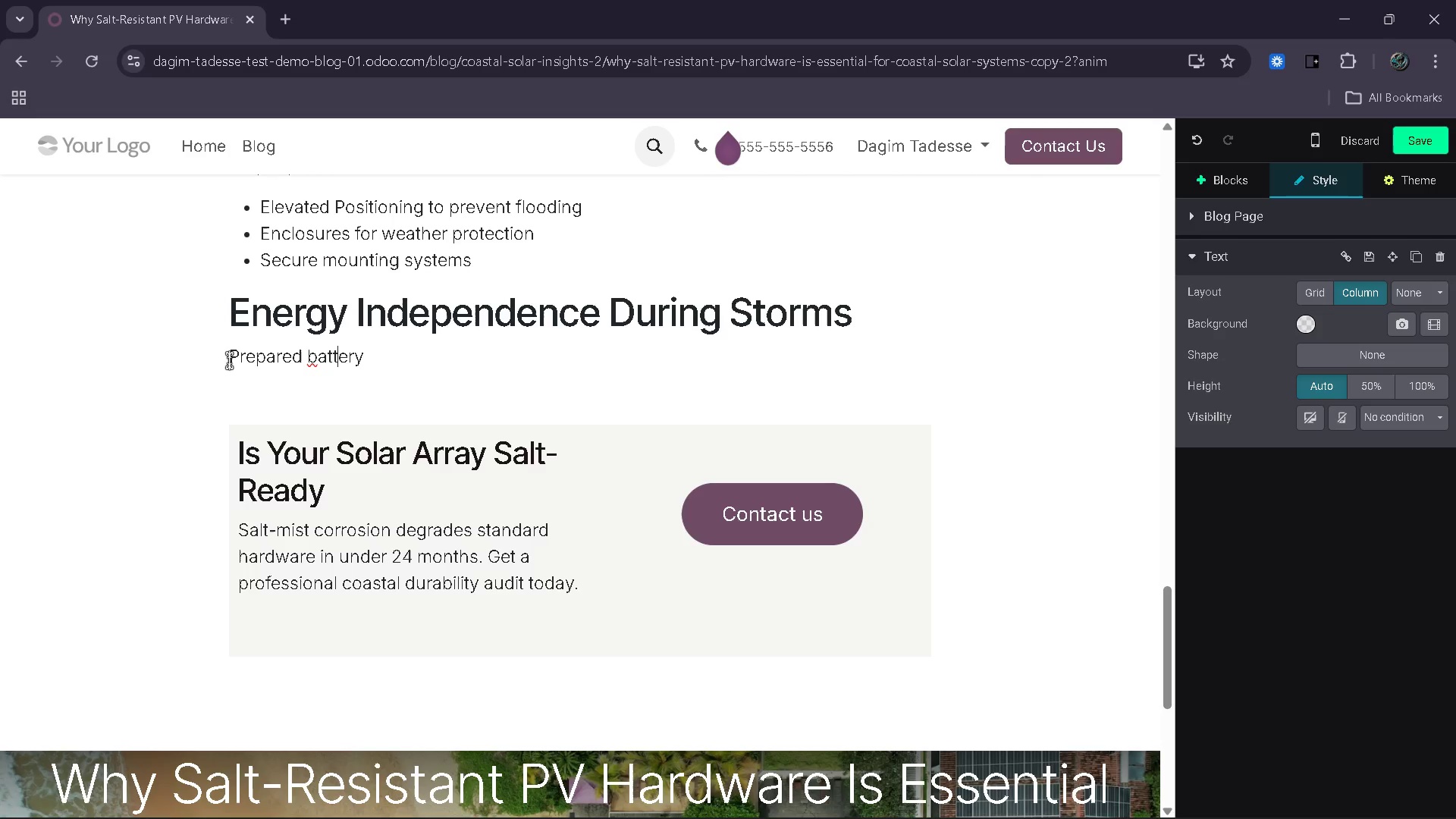 
key(ArrowRight)
 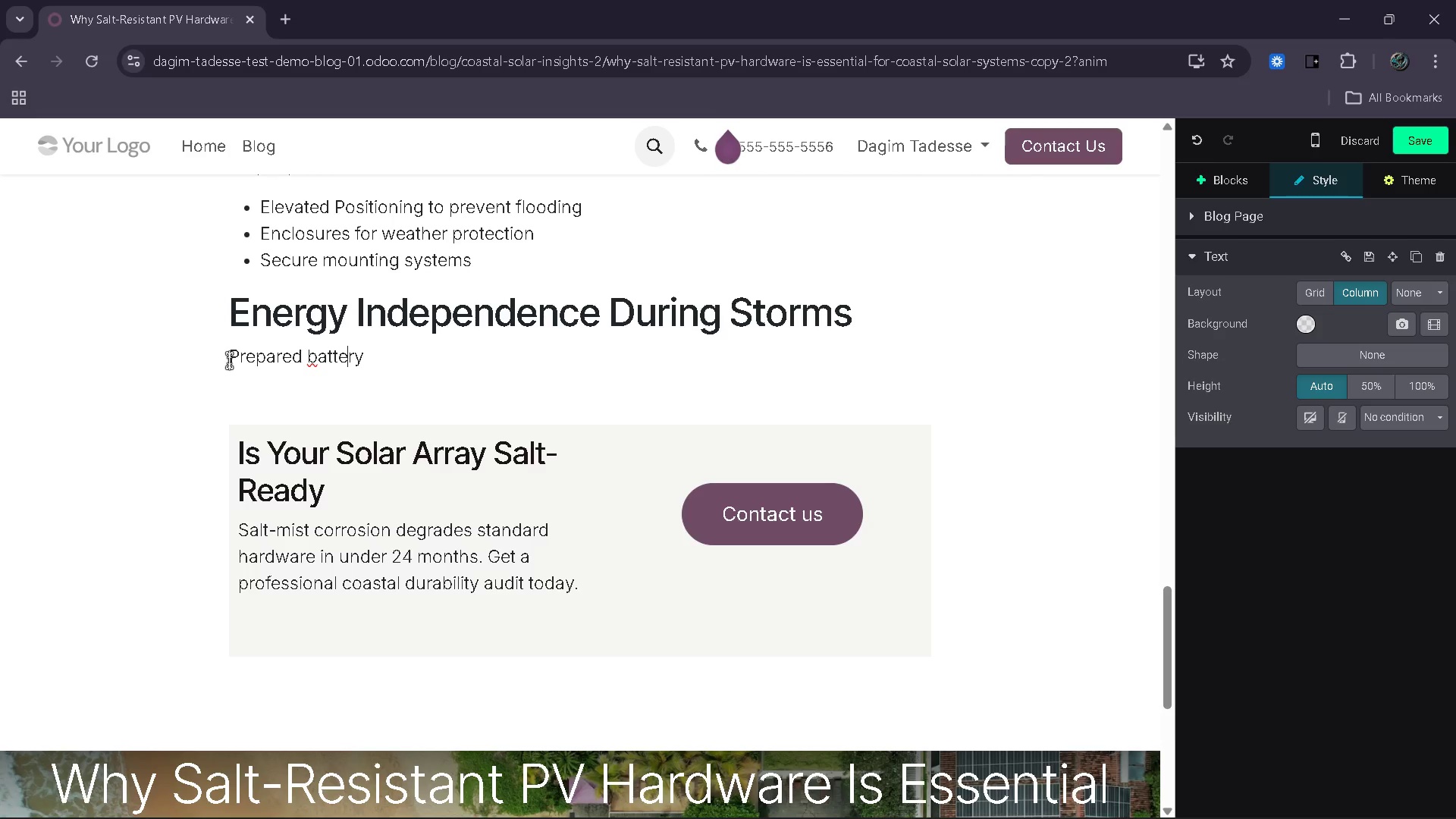 
key(ArrowRight)
 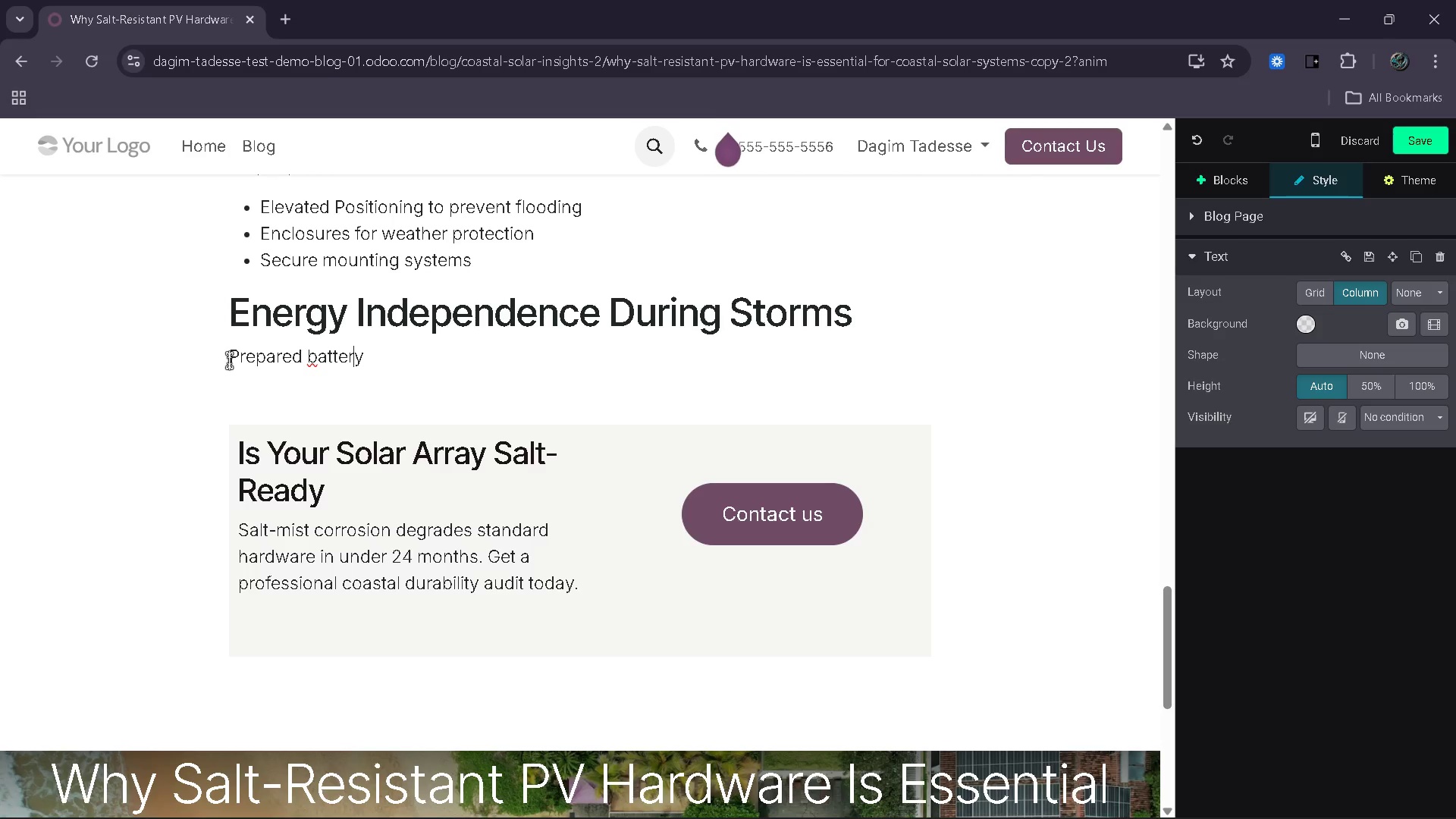 
key(ArrowRight)
 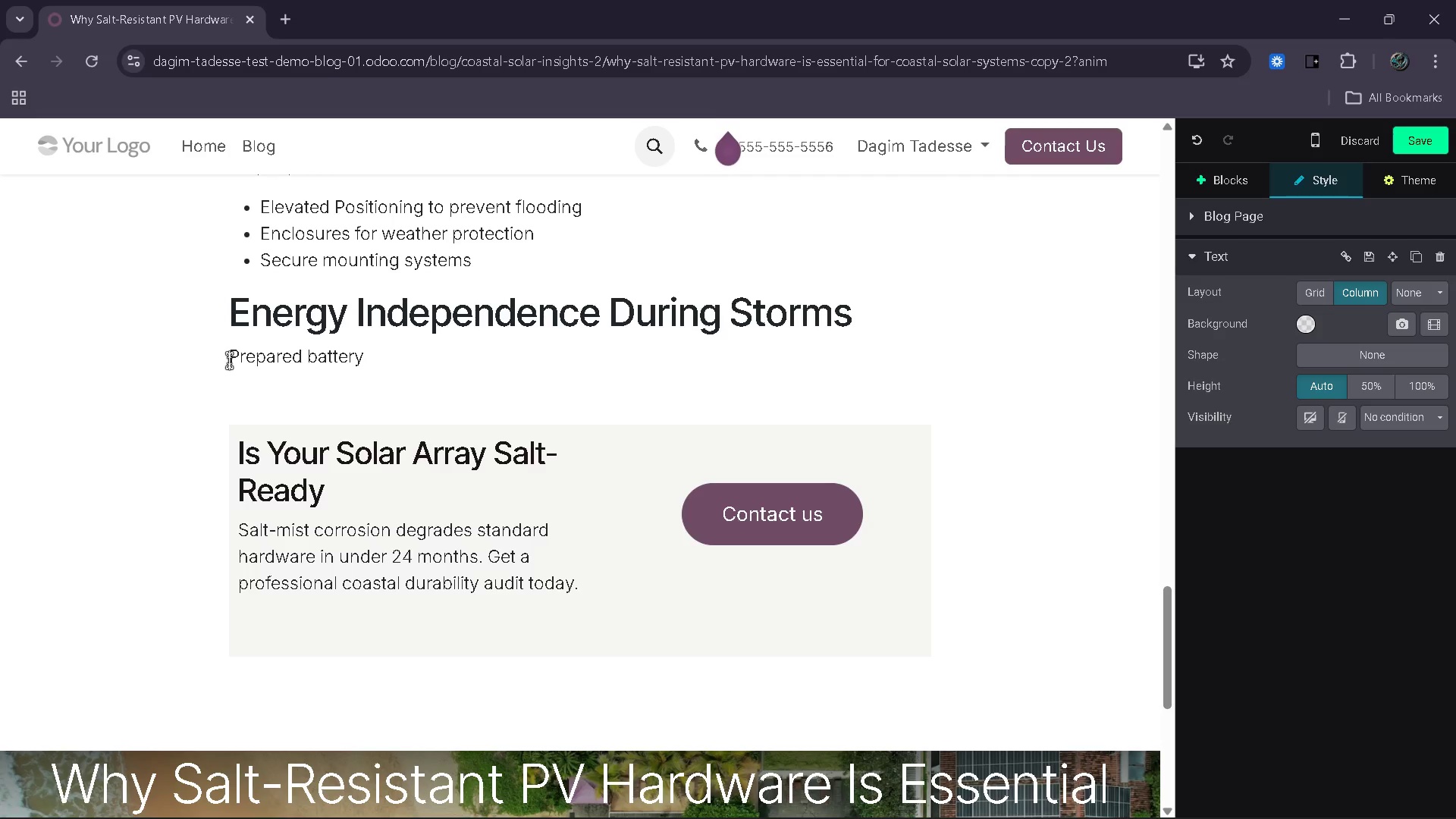 
wait(5.17)
 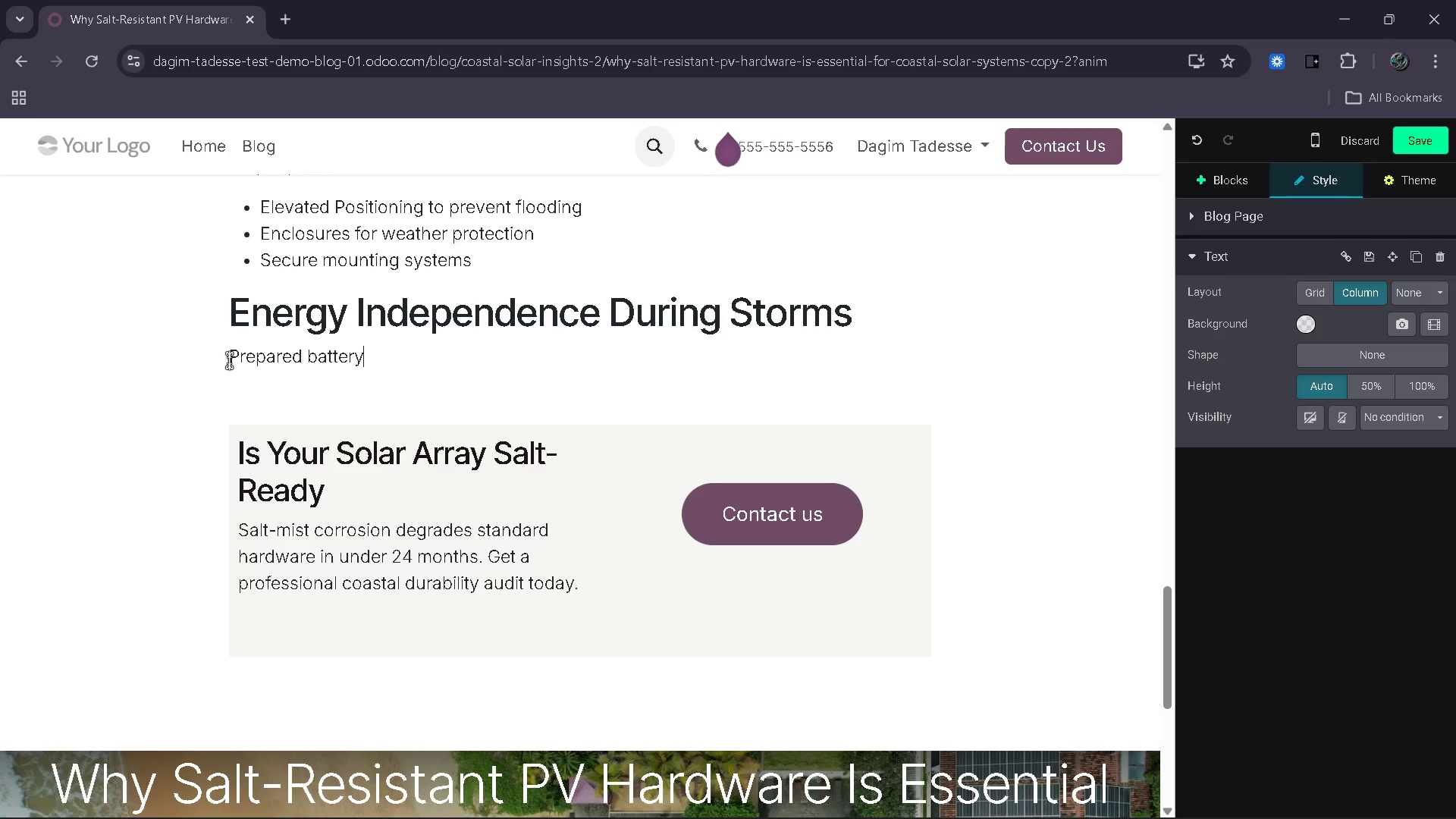 
type( sytems )
key(Backspace)
key(Backspace)
key(Backspace)
key(Backspace)
key(Backspace)
type(stems ensure conf)
 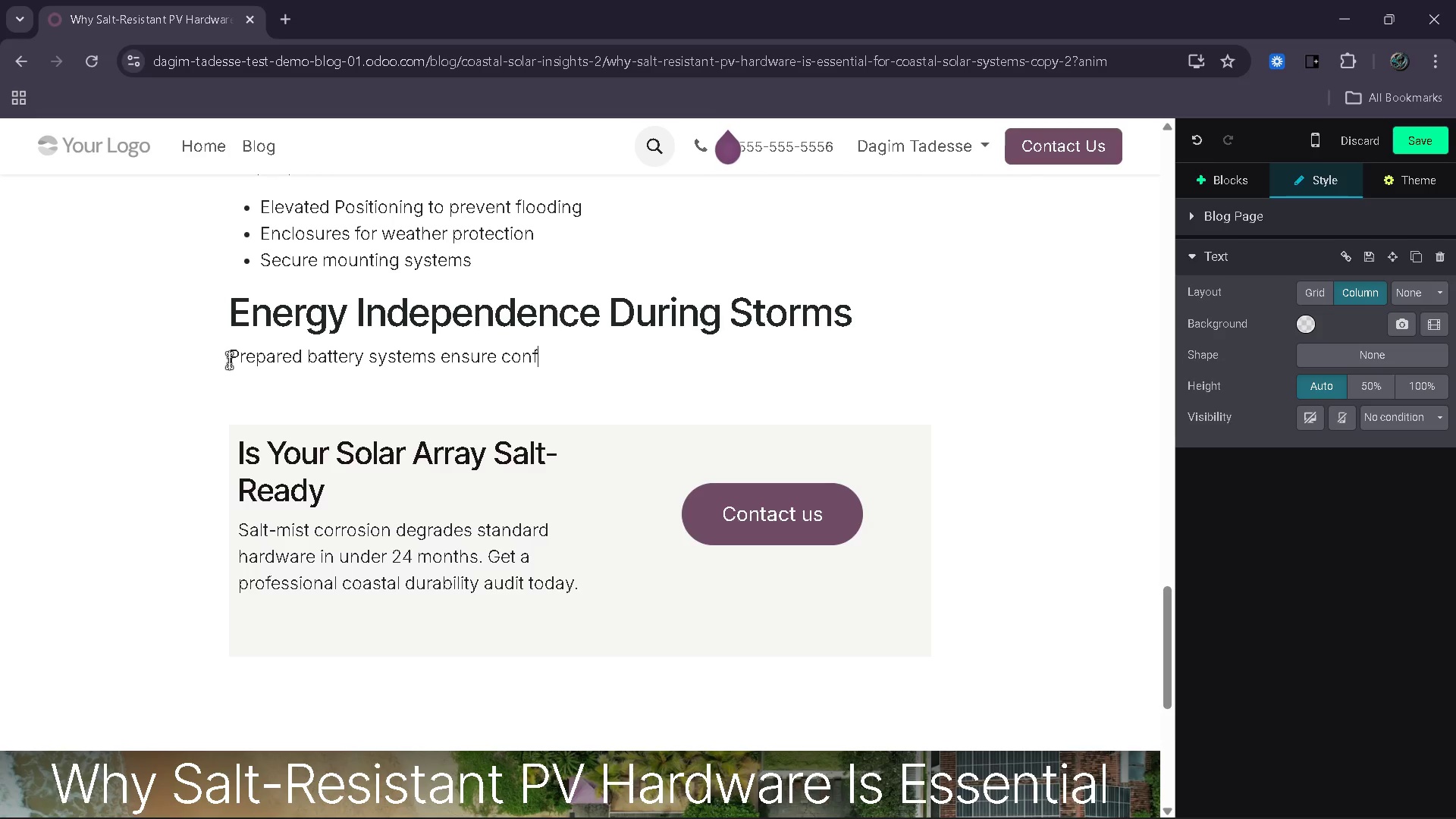 
wait(8.64)
 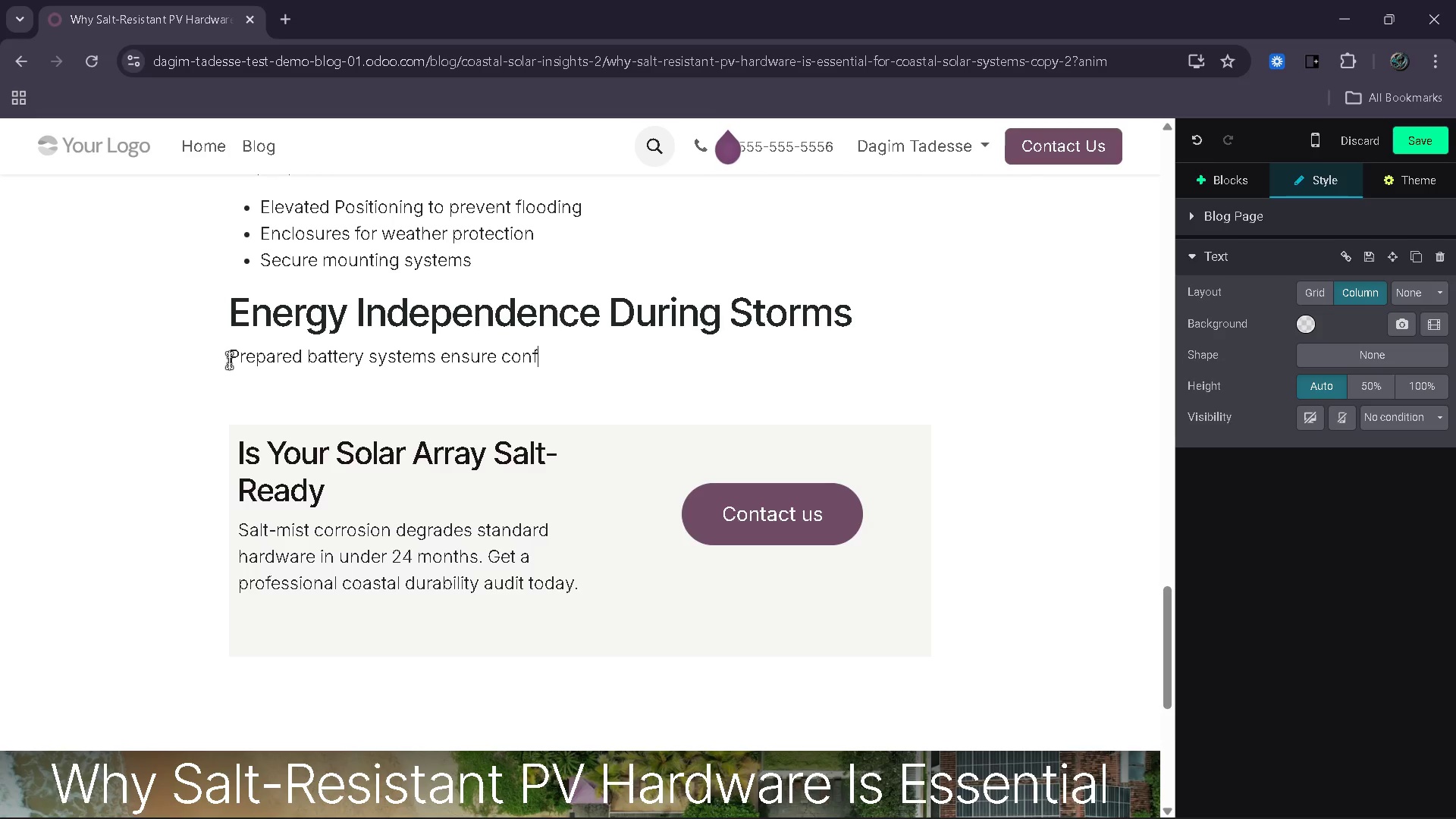 
type(ort, safets)
 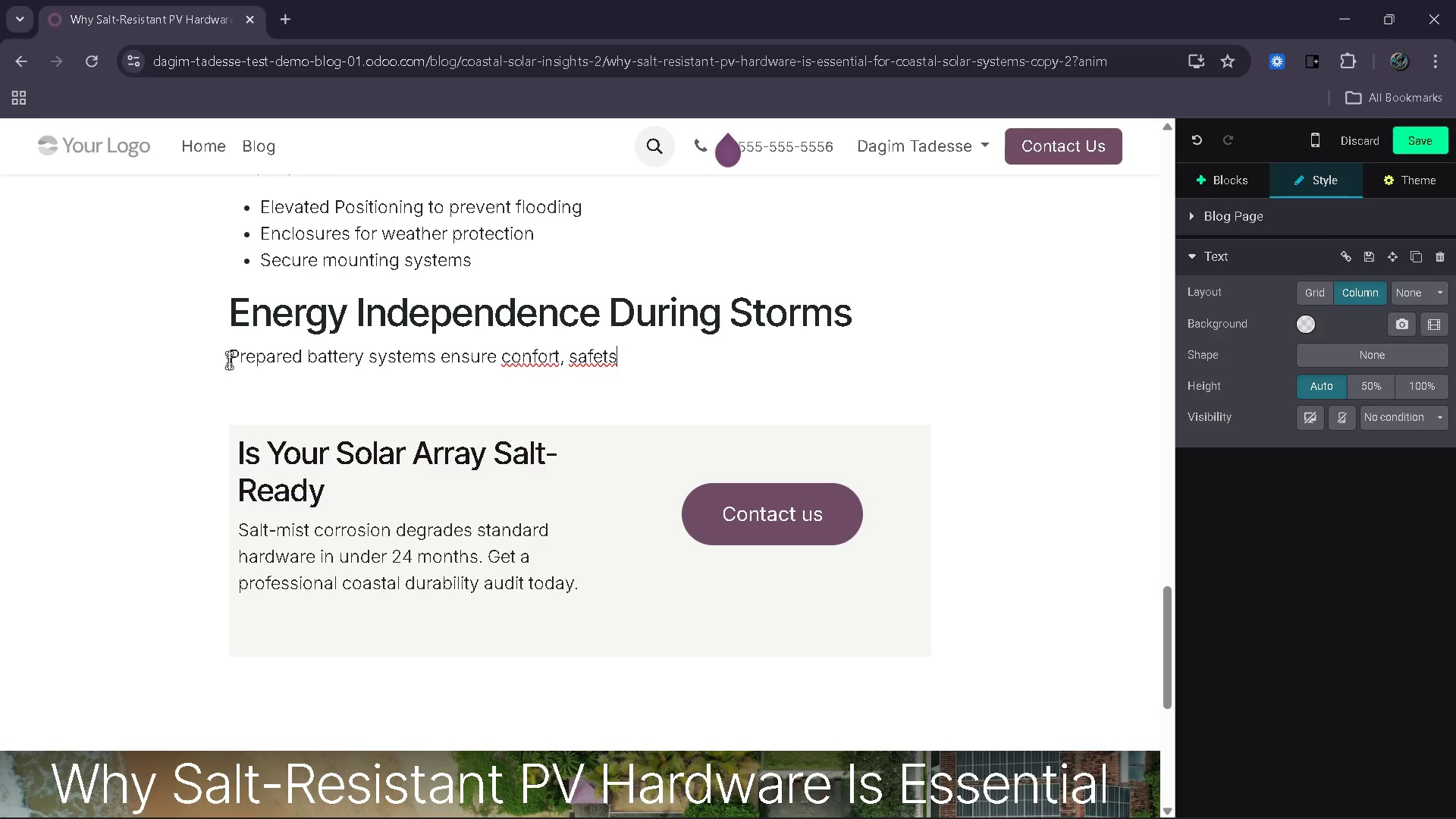 
key(ArrowLeft)
 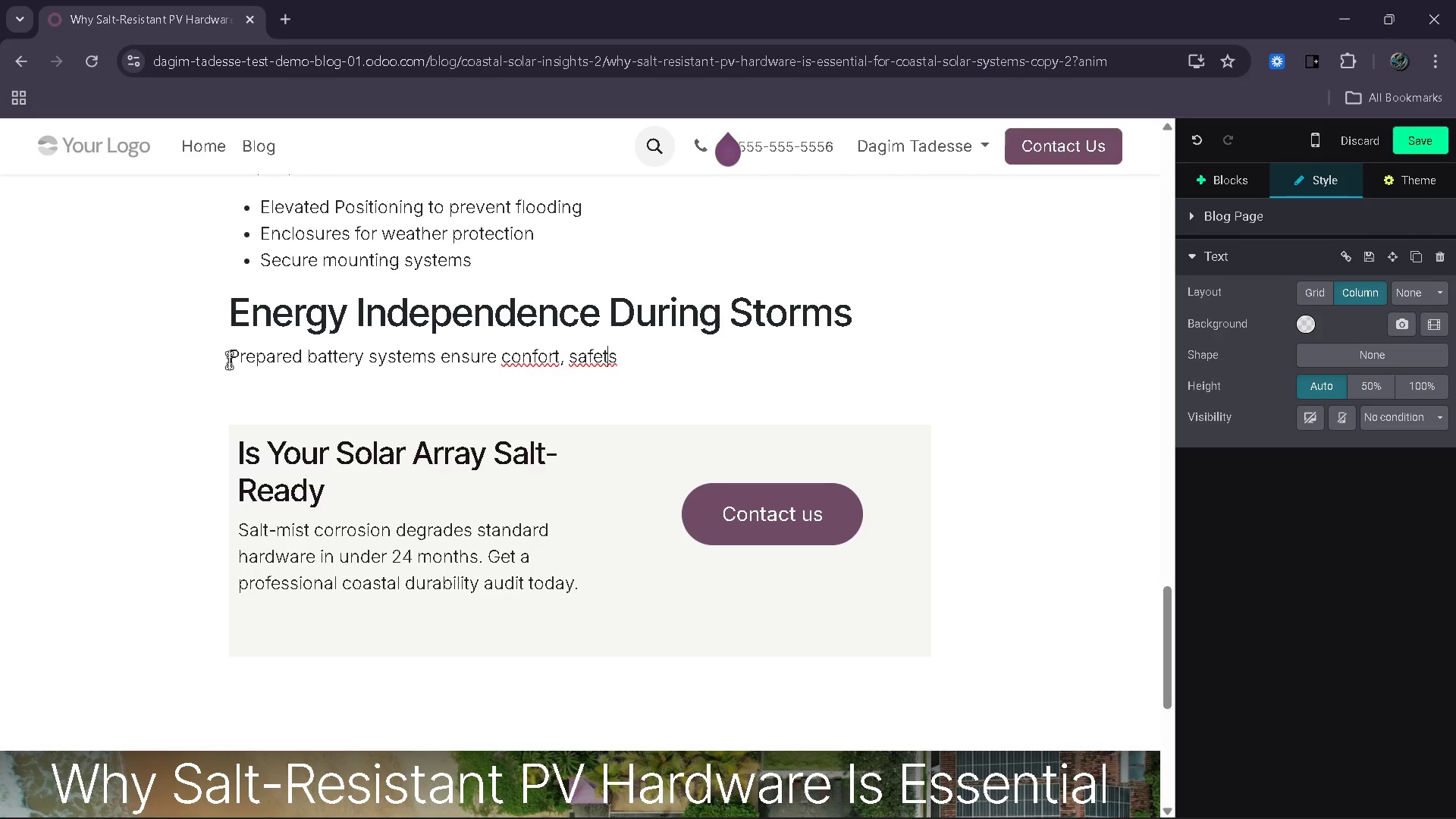 
key(ArrowLeft)
 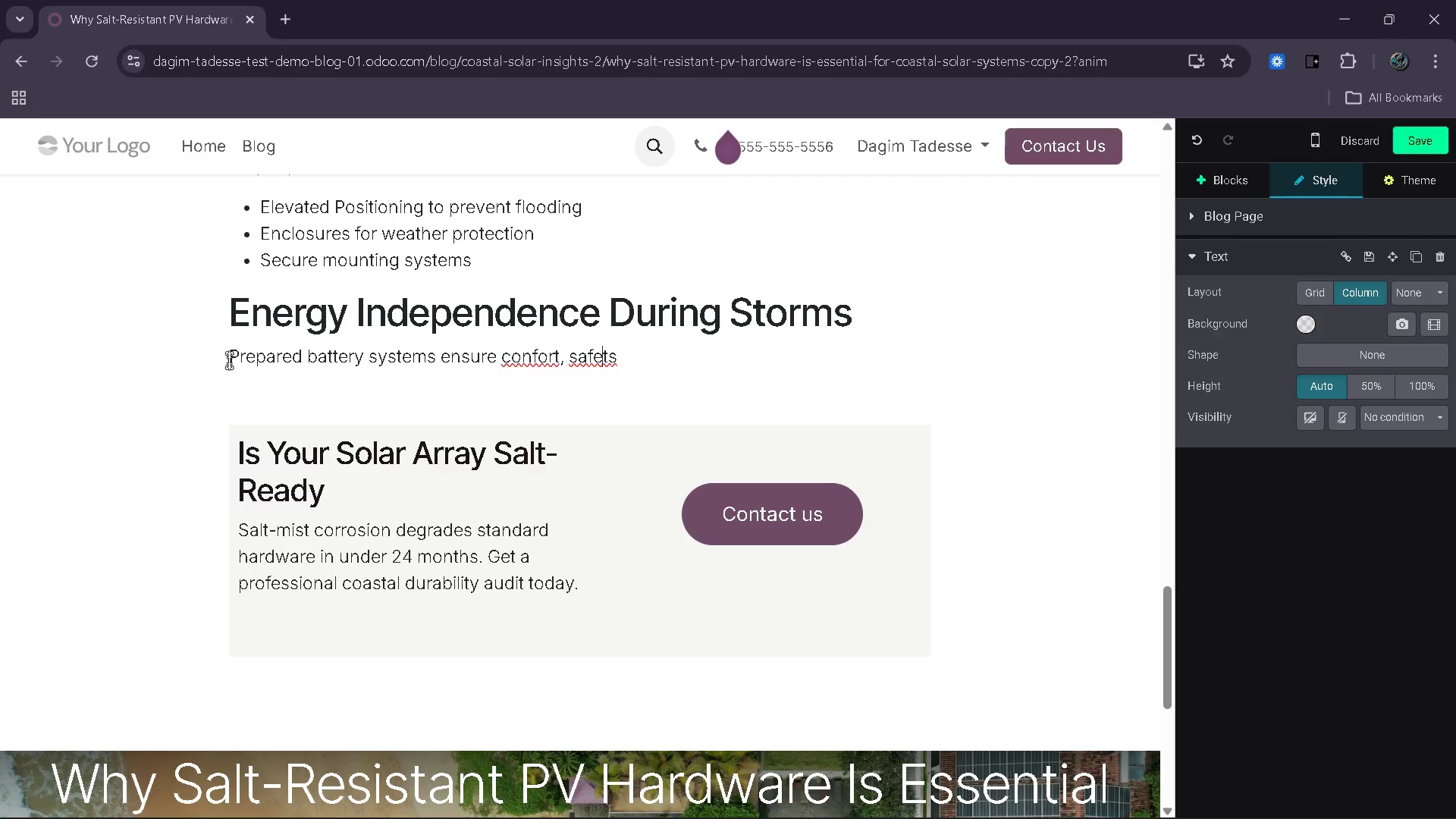 
key(ArrowLeft)
 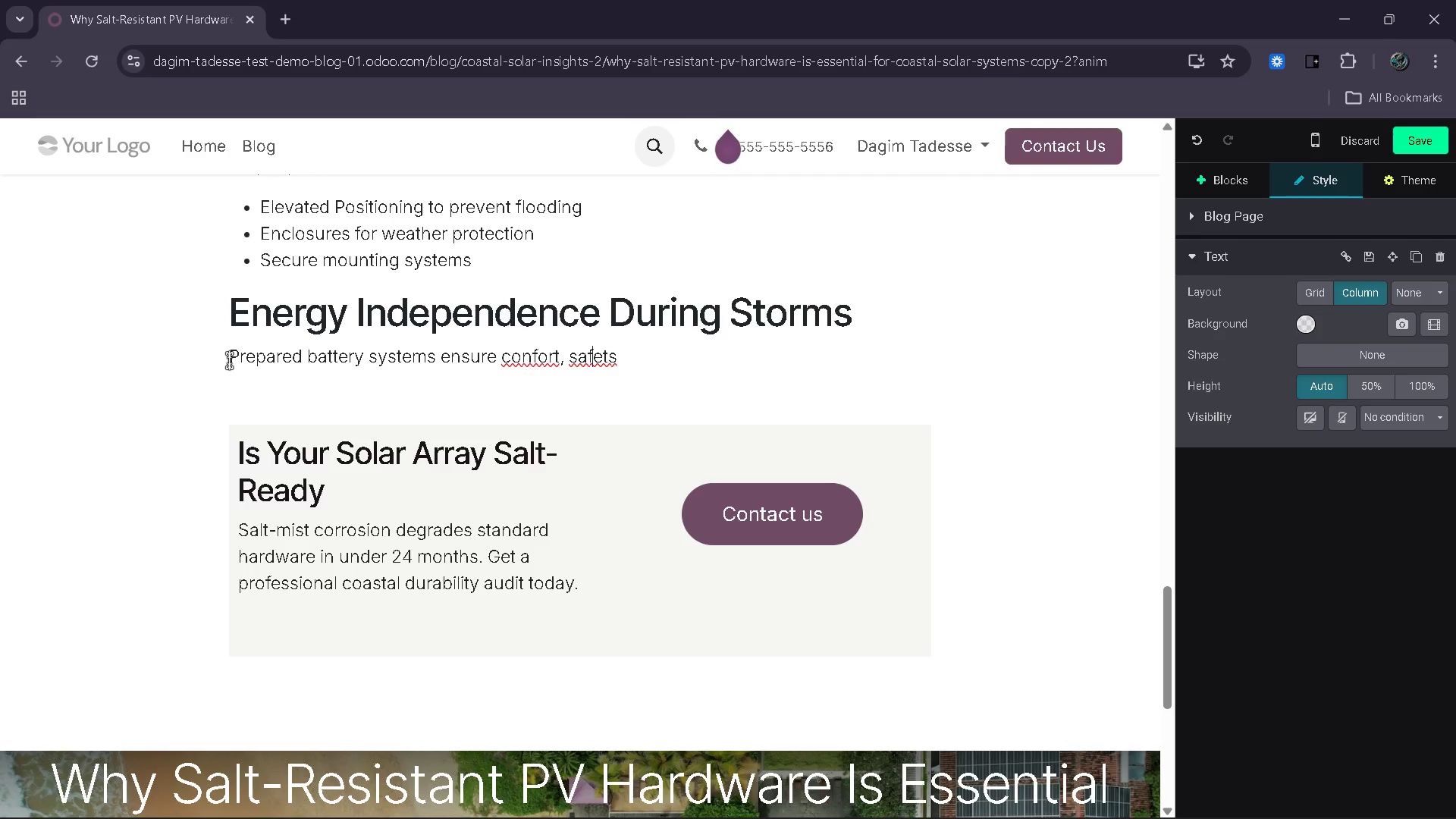 
key(ArrowLeft)
 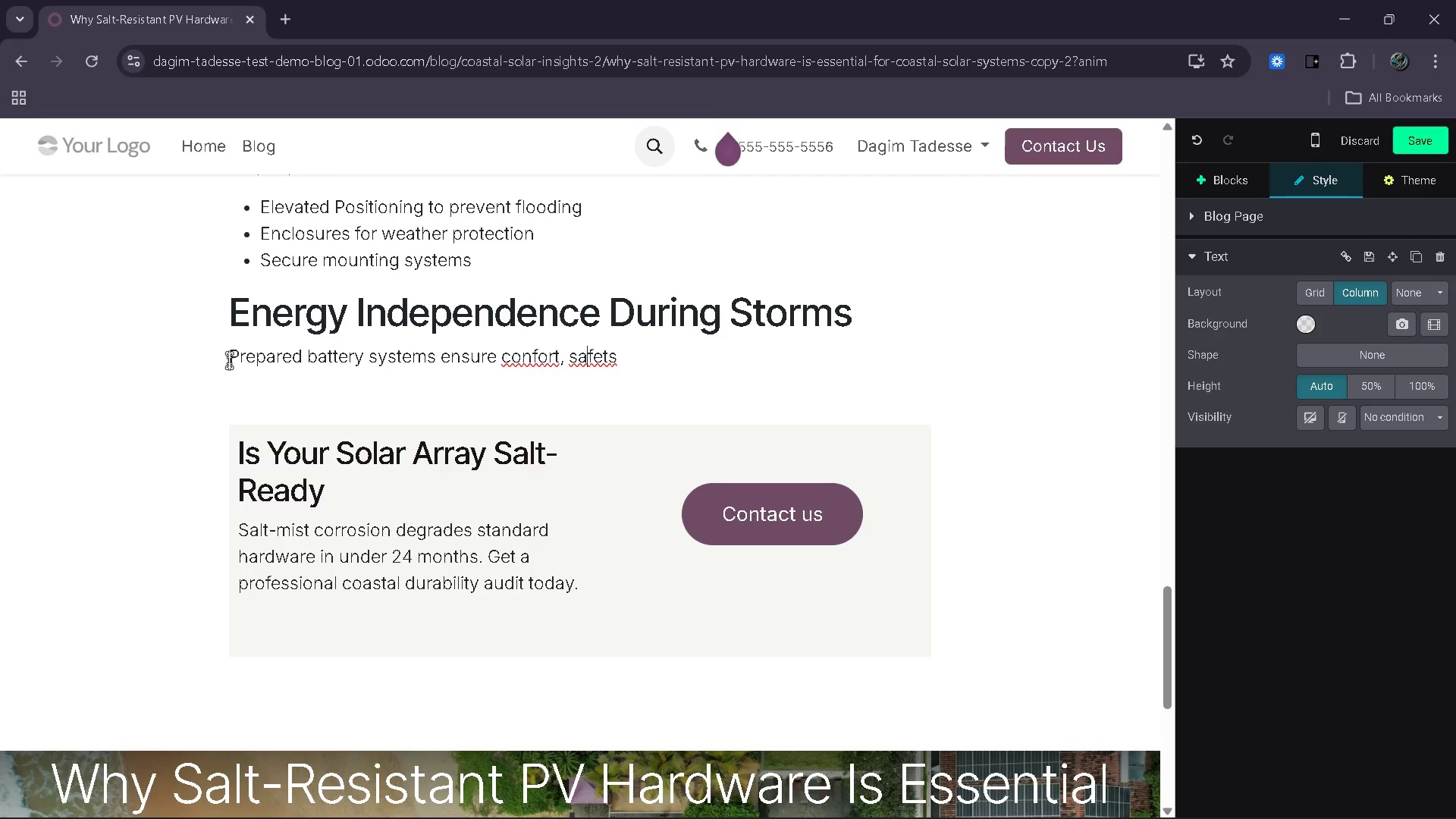 
key(ArrowLeft)
 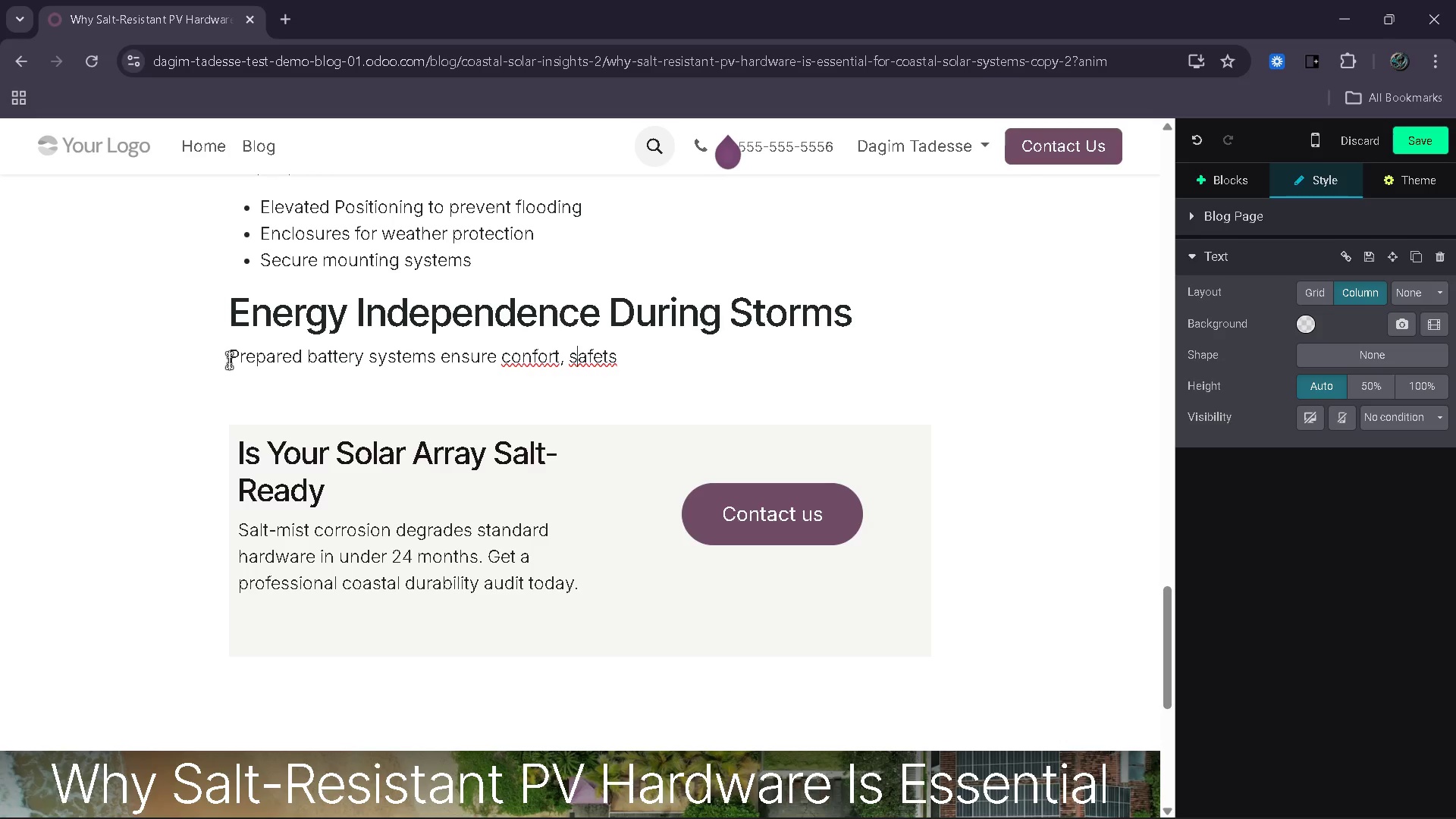 
key(ArrowLeft)
 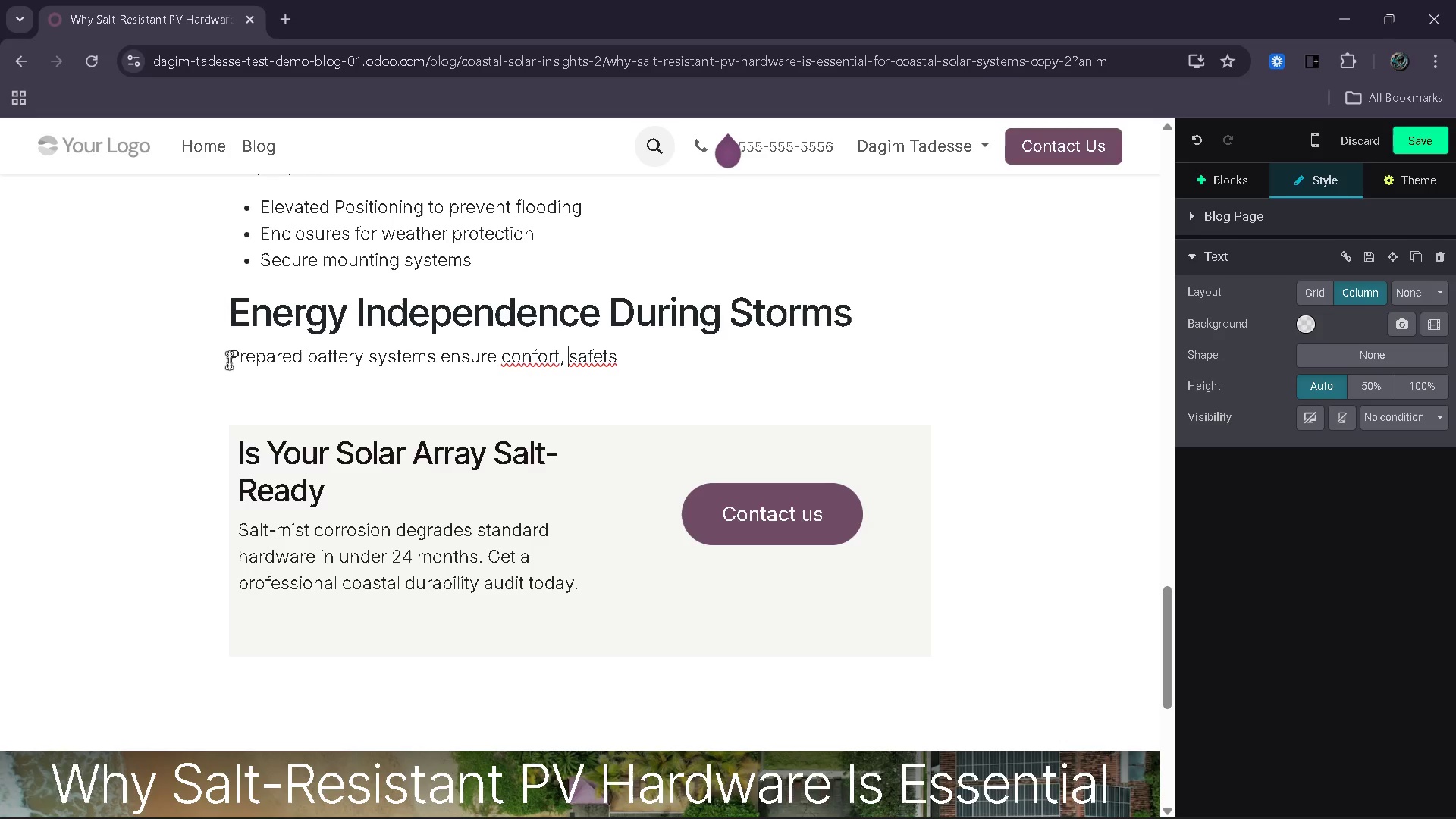 
key(ArrowLeft)
 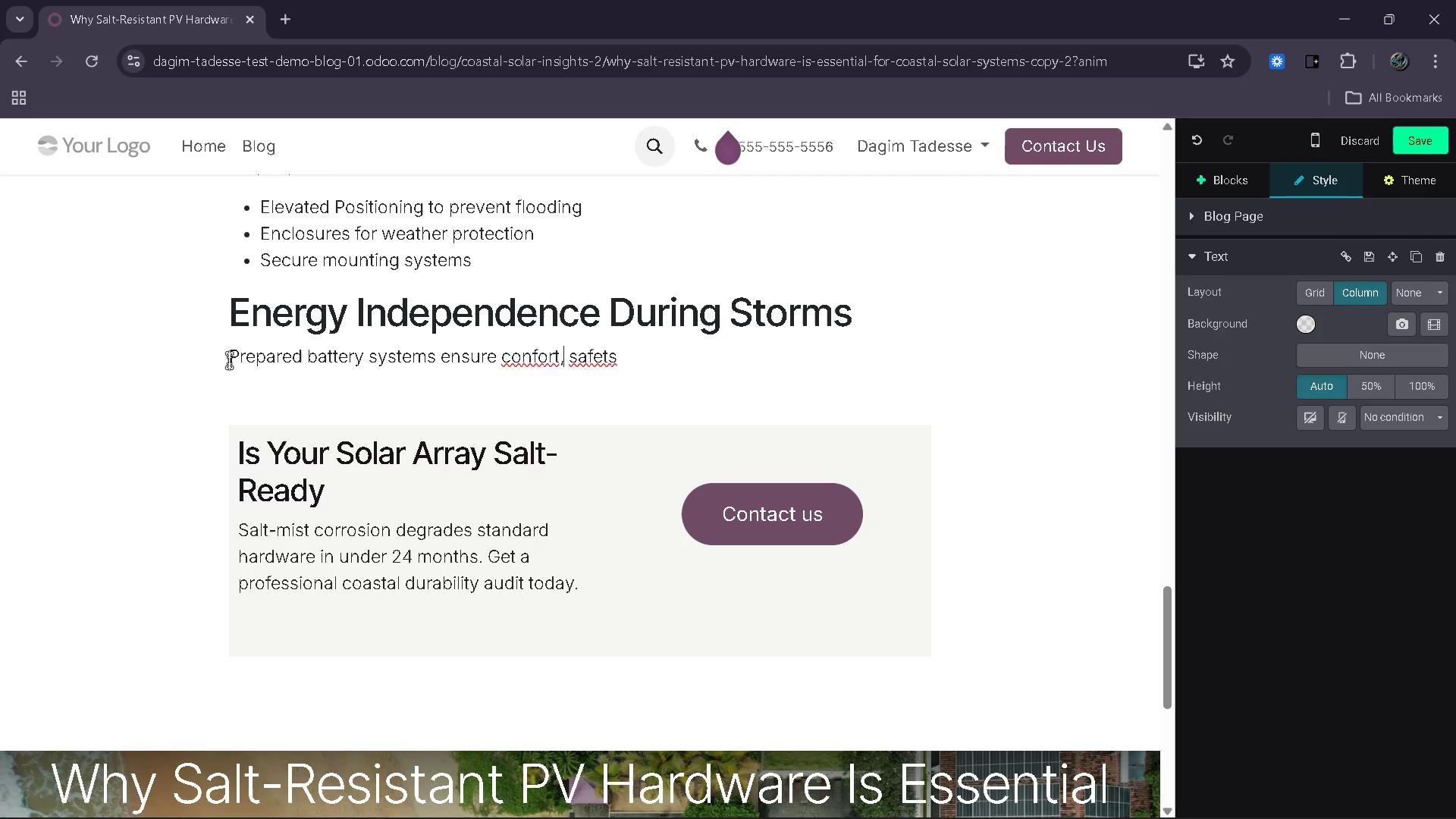 
key(ArrowLeft)
 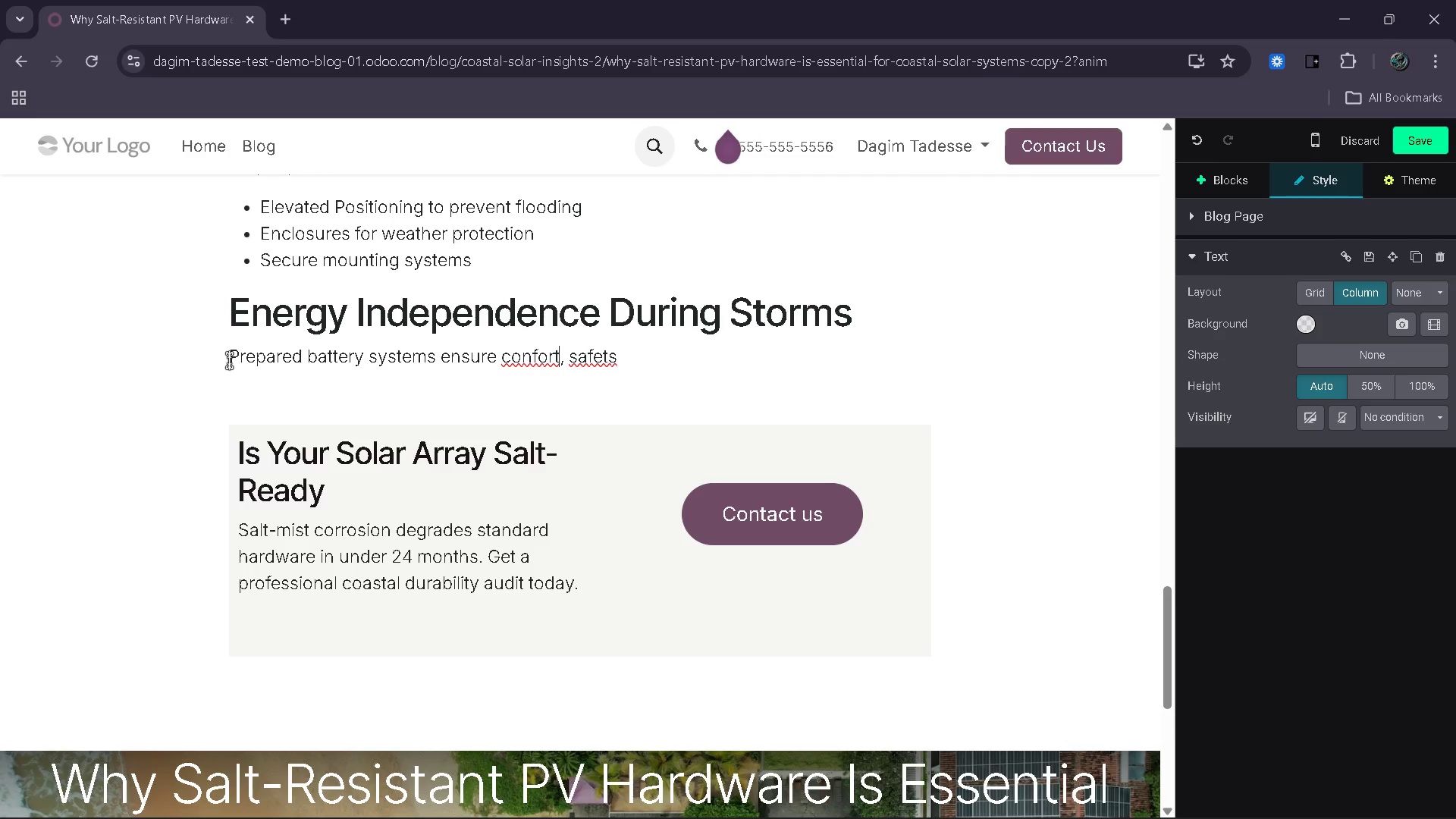 
key(ArrowLeft)
 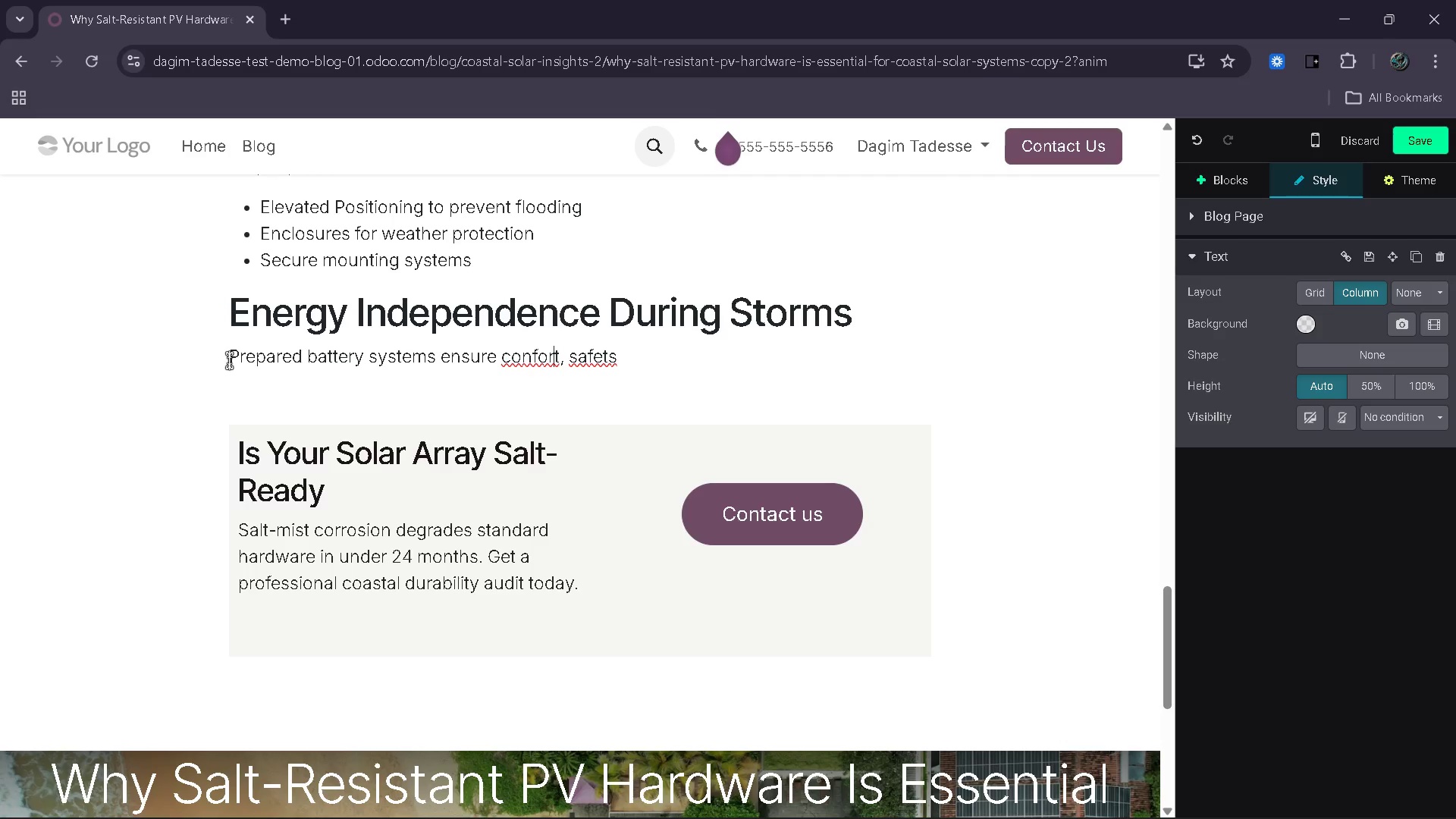 
key(ArrowLeft)
 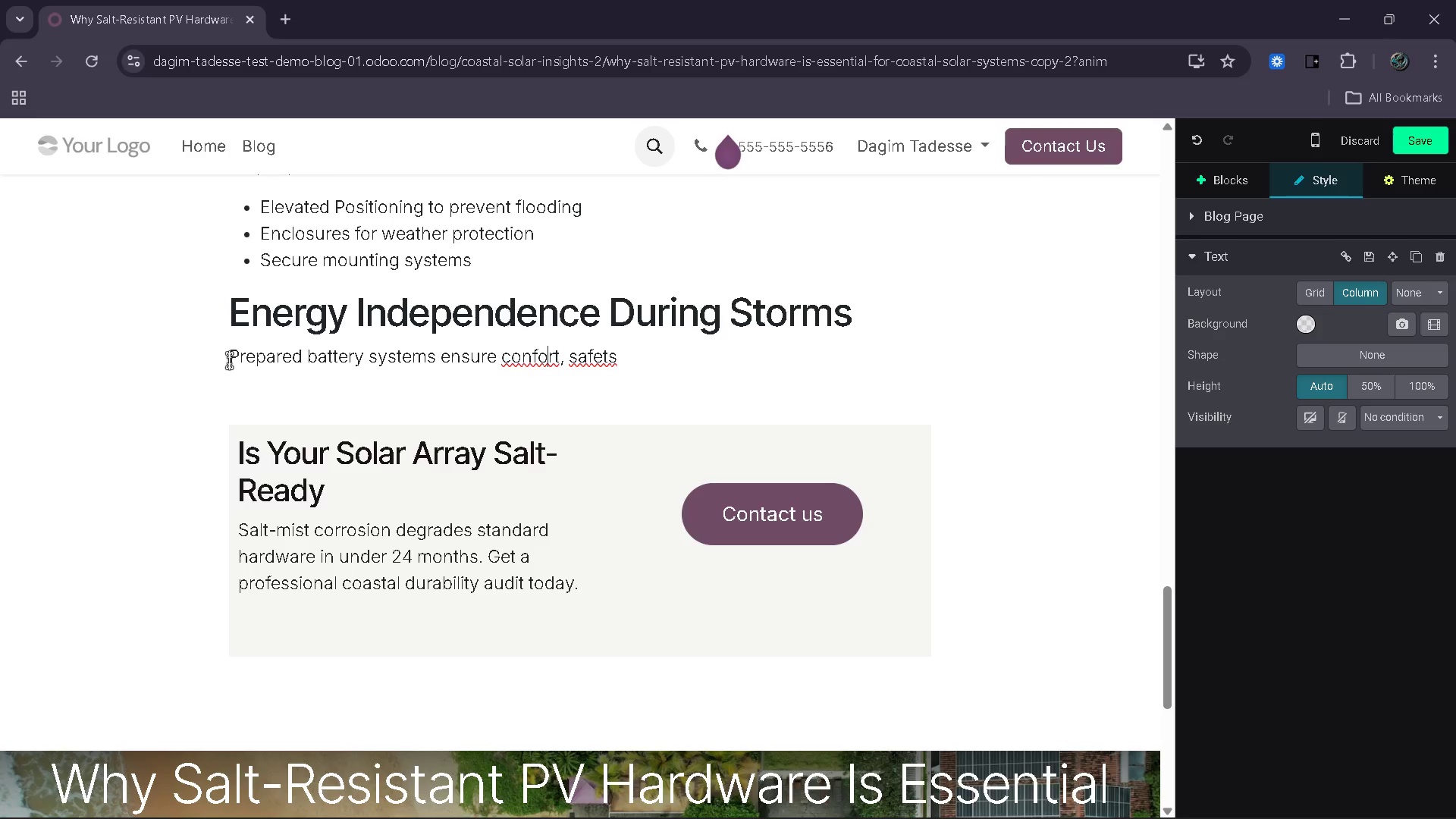 
key(ArrowLeft)
 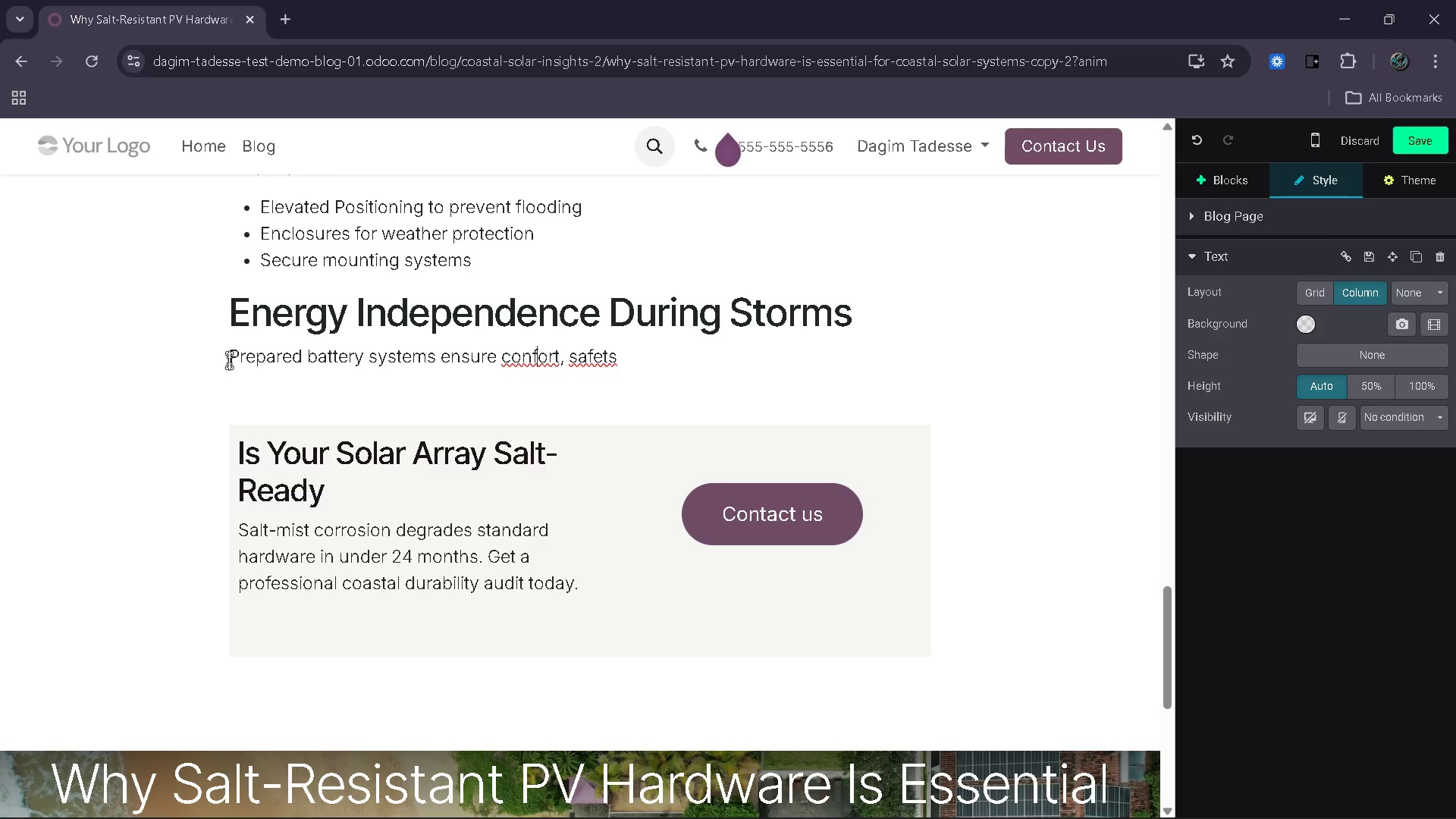 
key(ArrowLeft)
 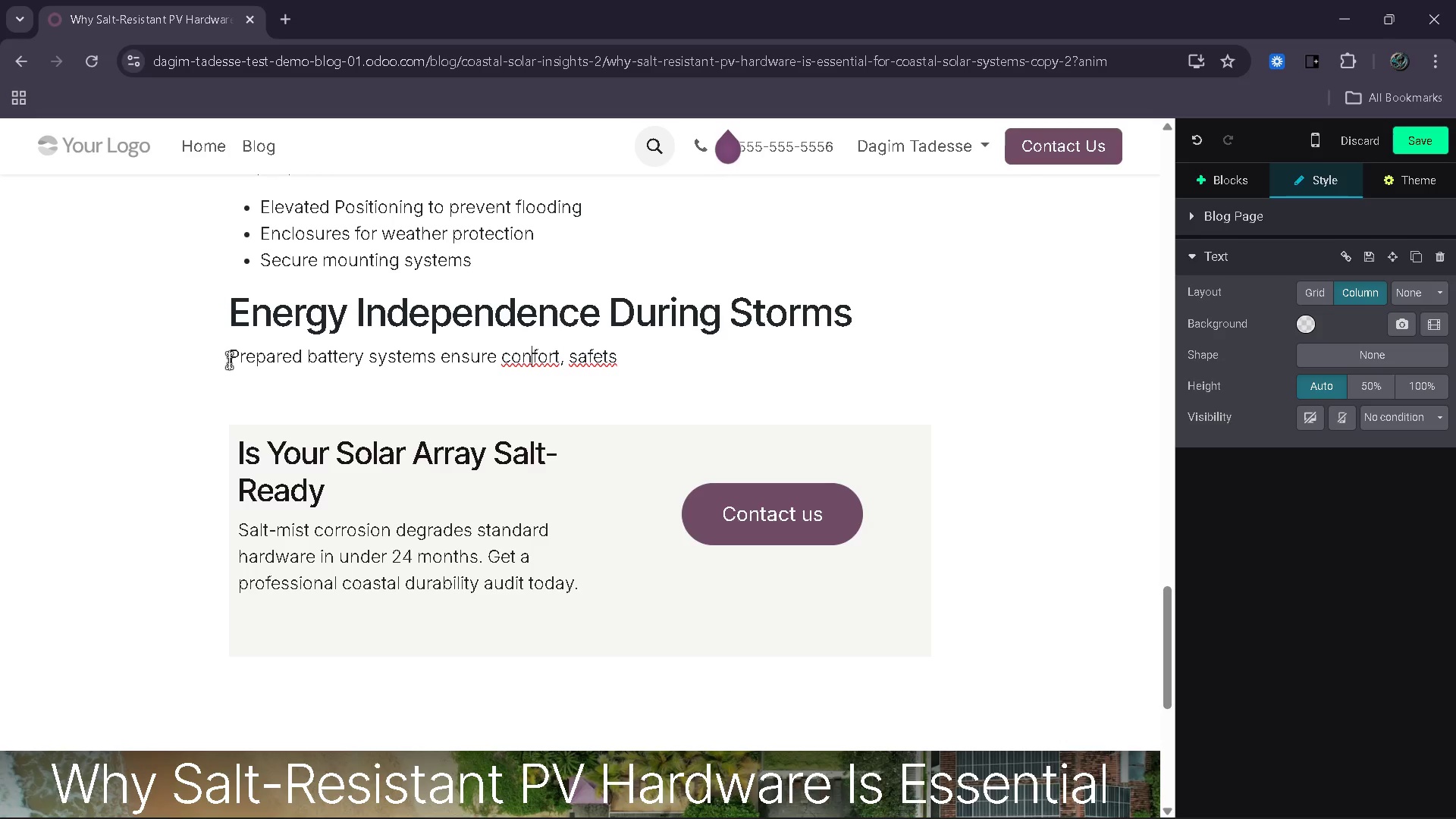 
key(Backspace)
 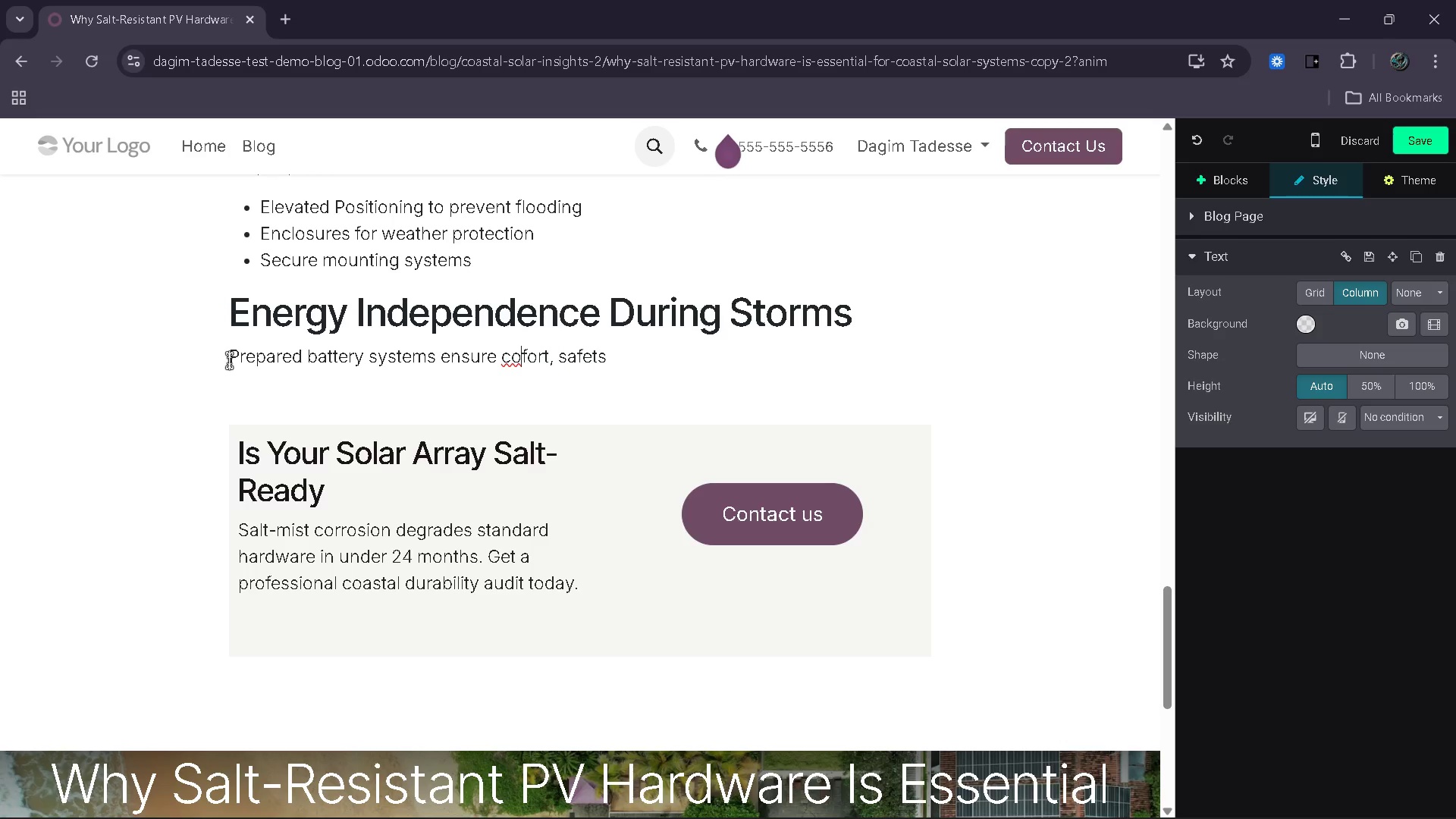 
key(M)
 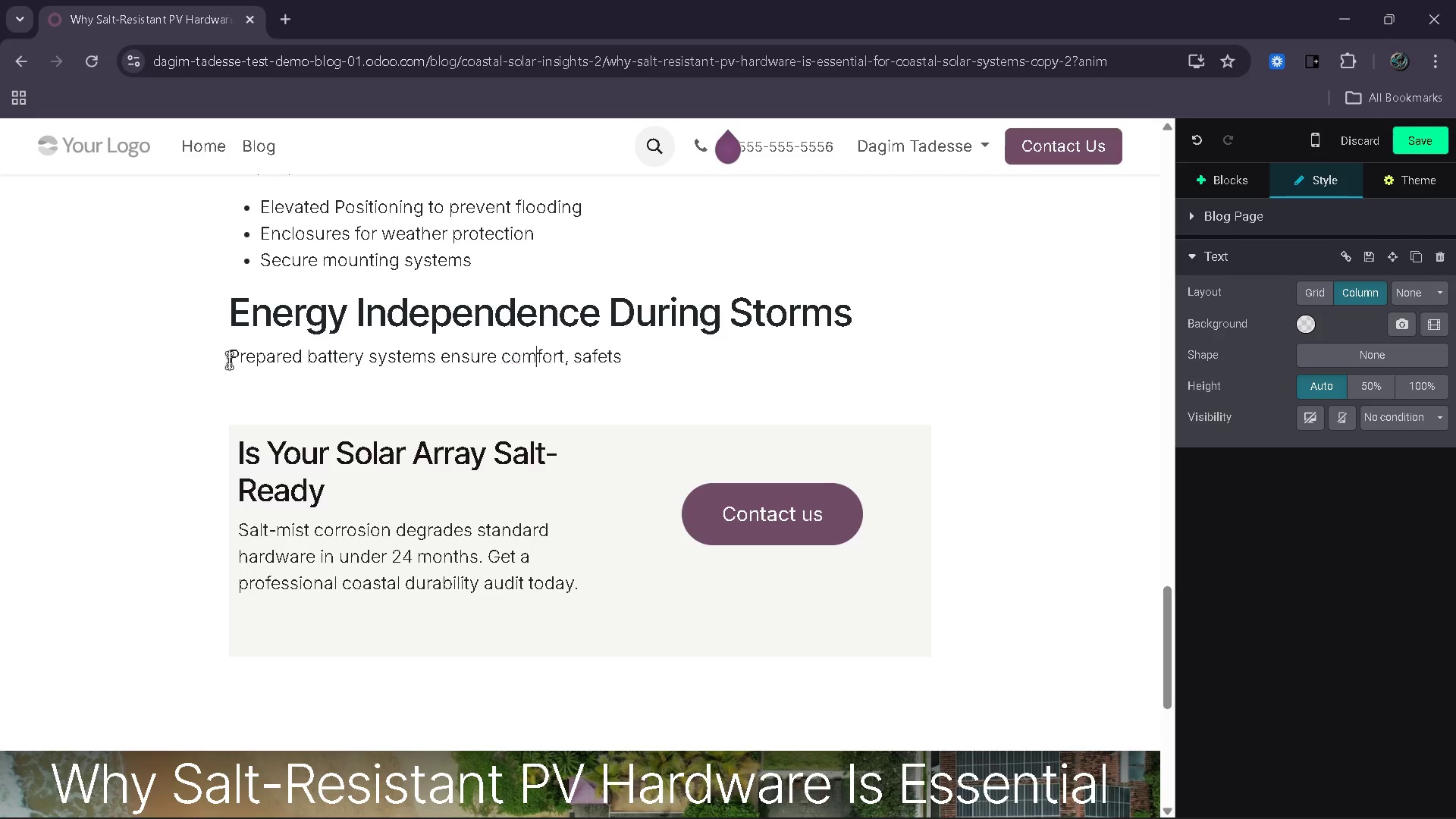 
key(ArrowRight)
 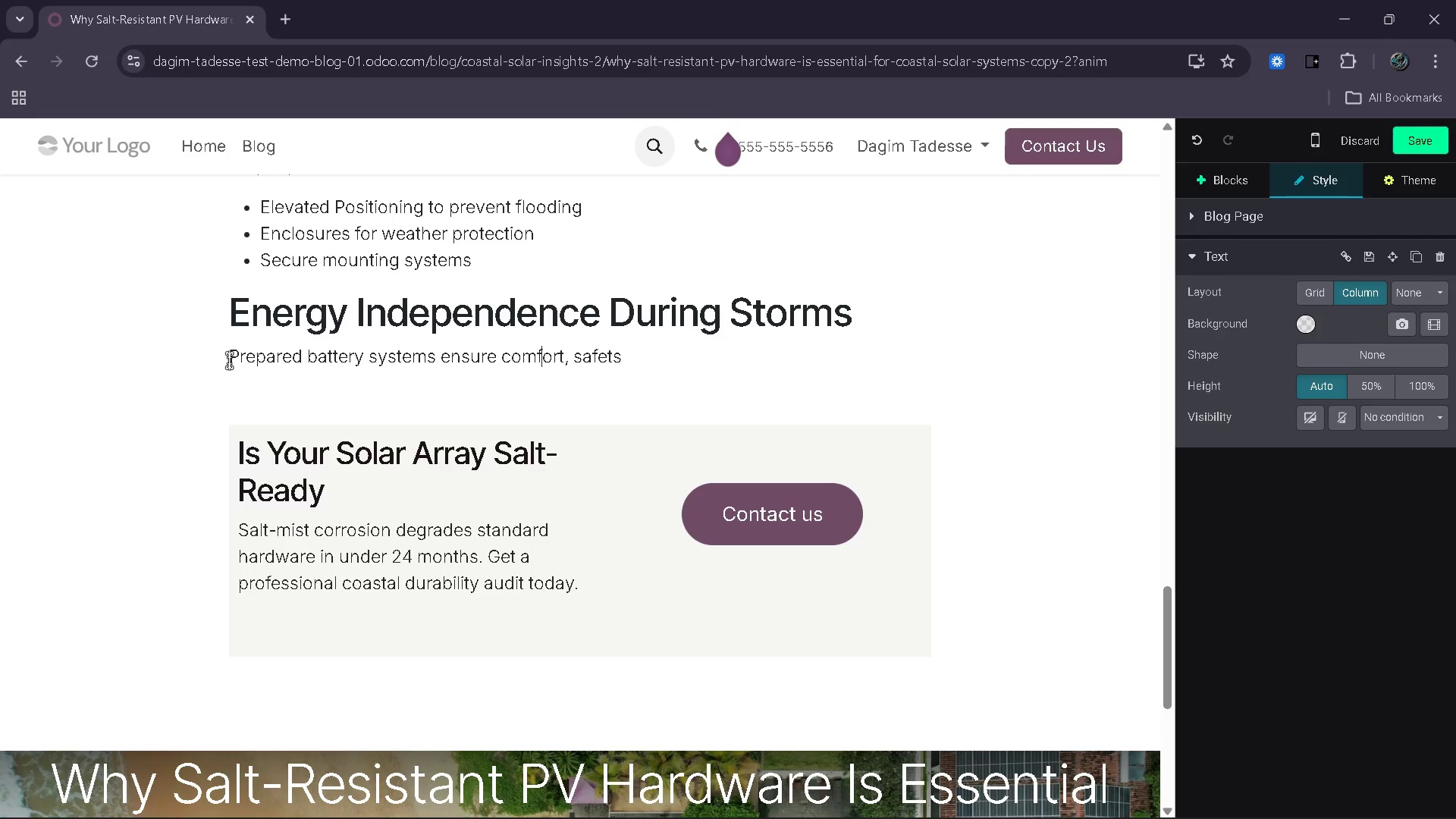 
key(ArrowRight)
 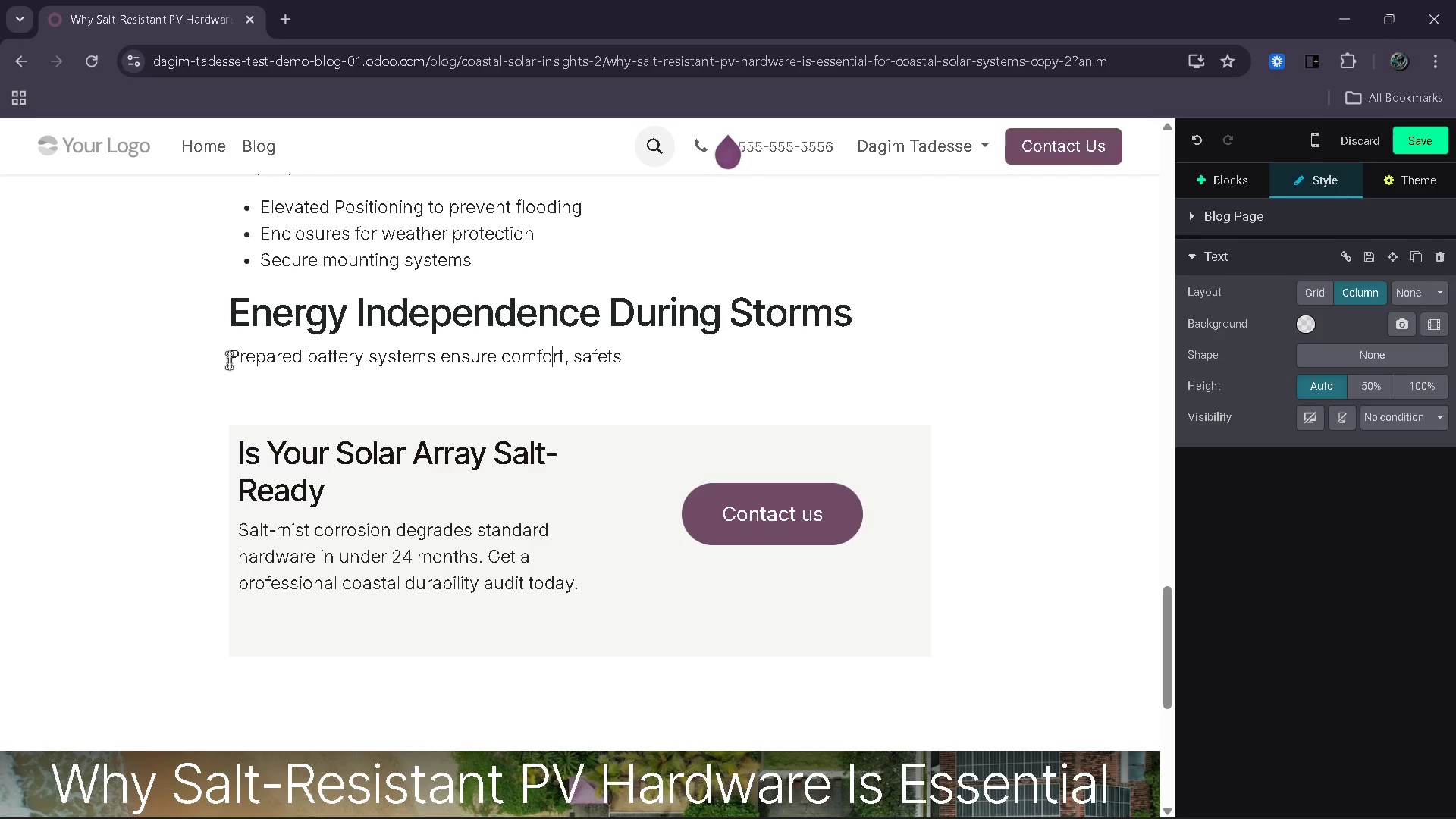 
key(ArrowRight)
 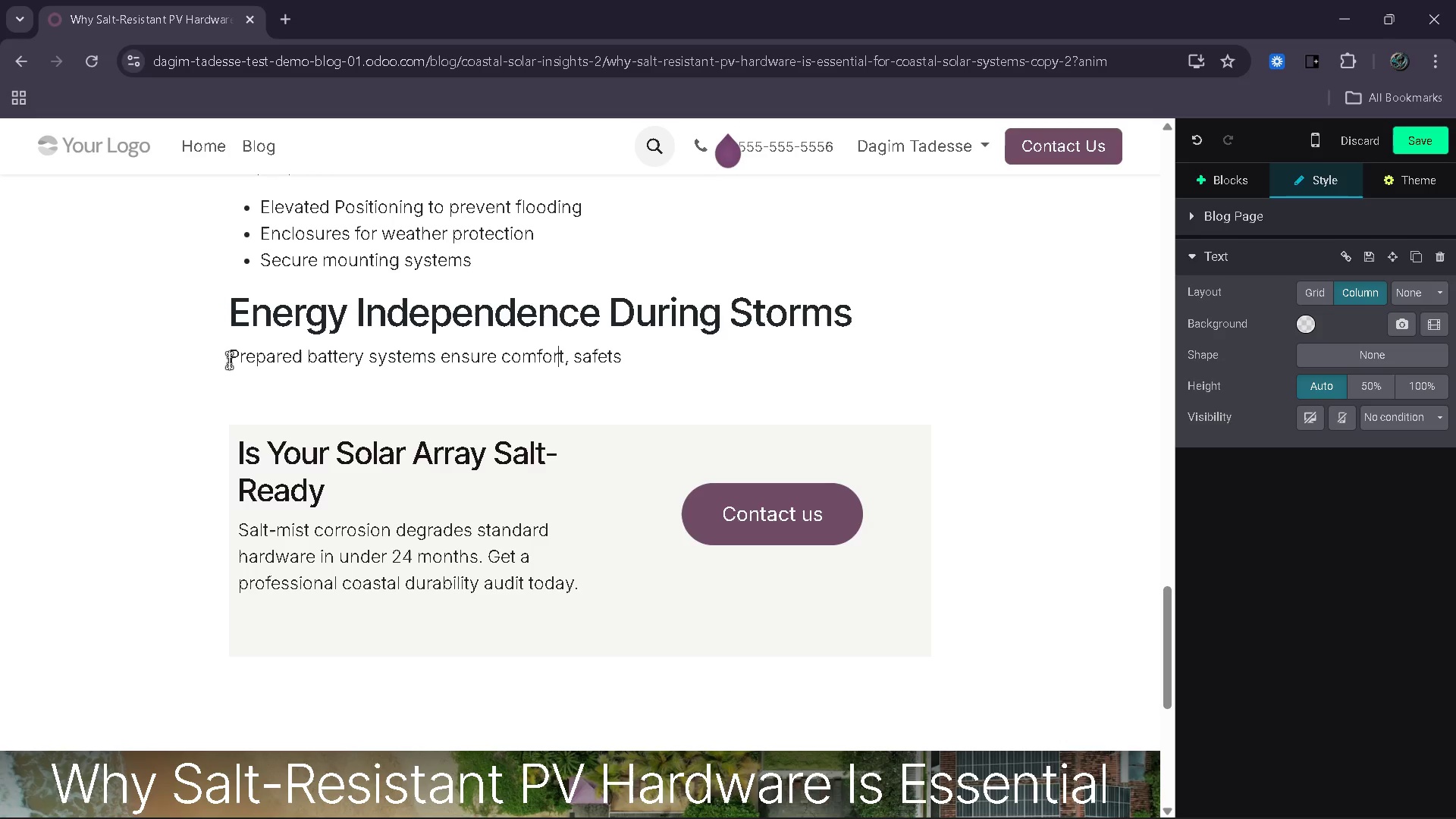 
key(ArrowRight)
 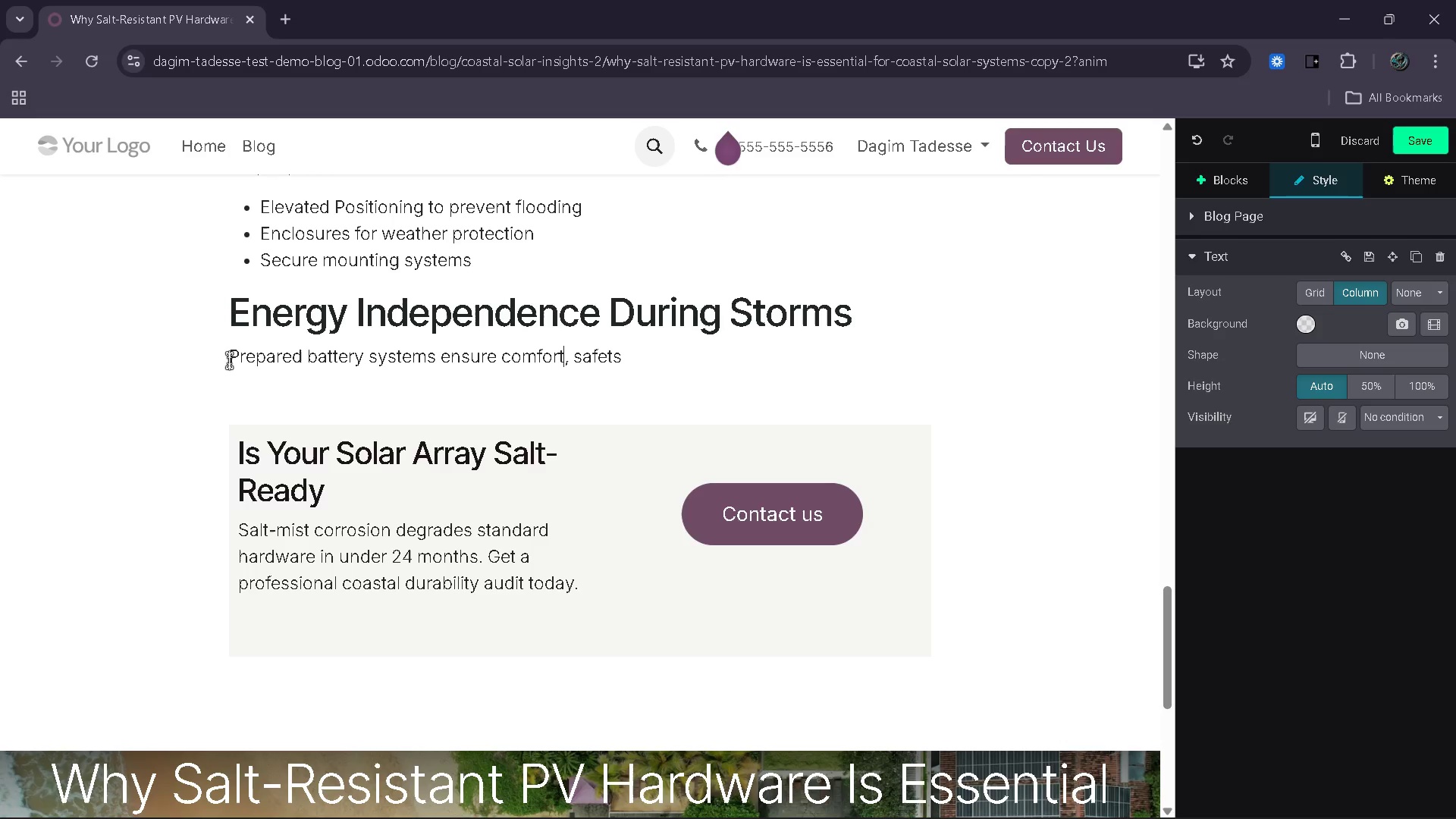 
key(ArrowRight)
 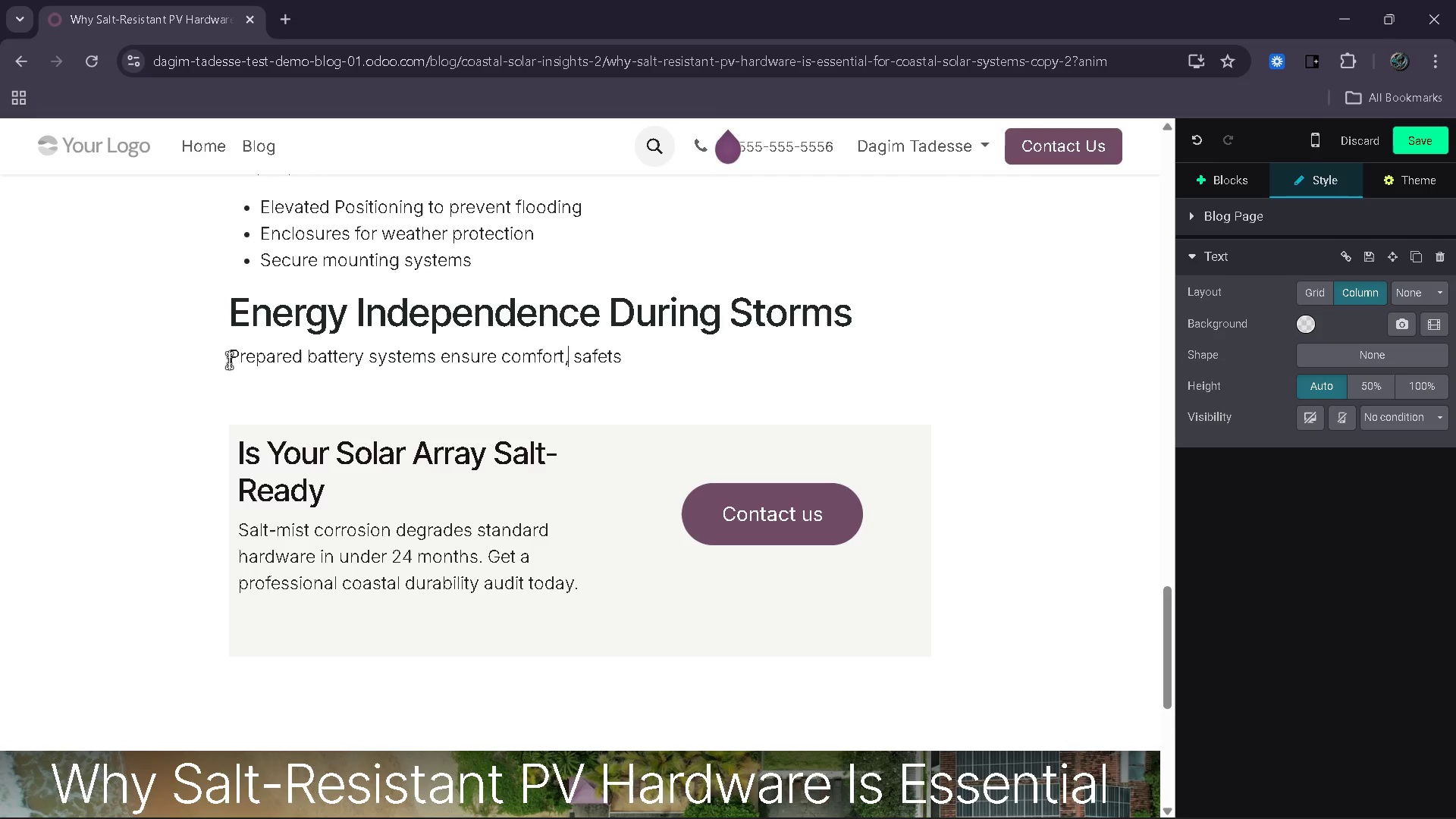 
key(ArrowRight)
 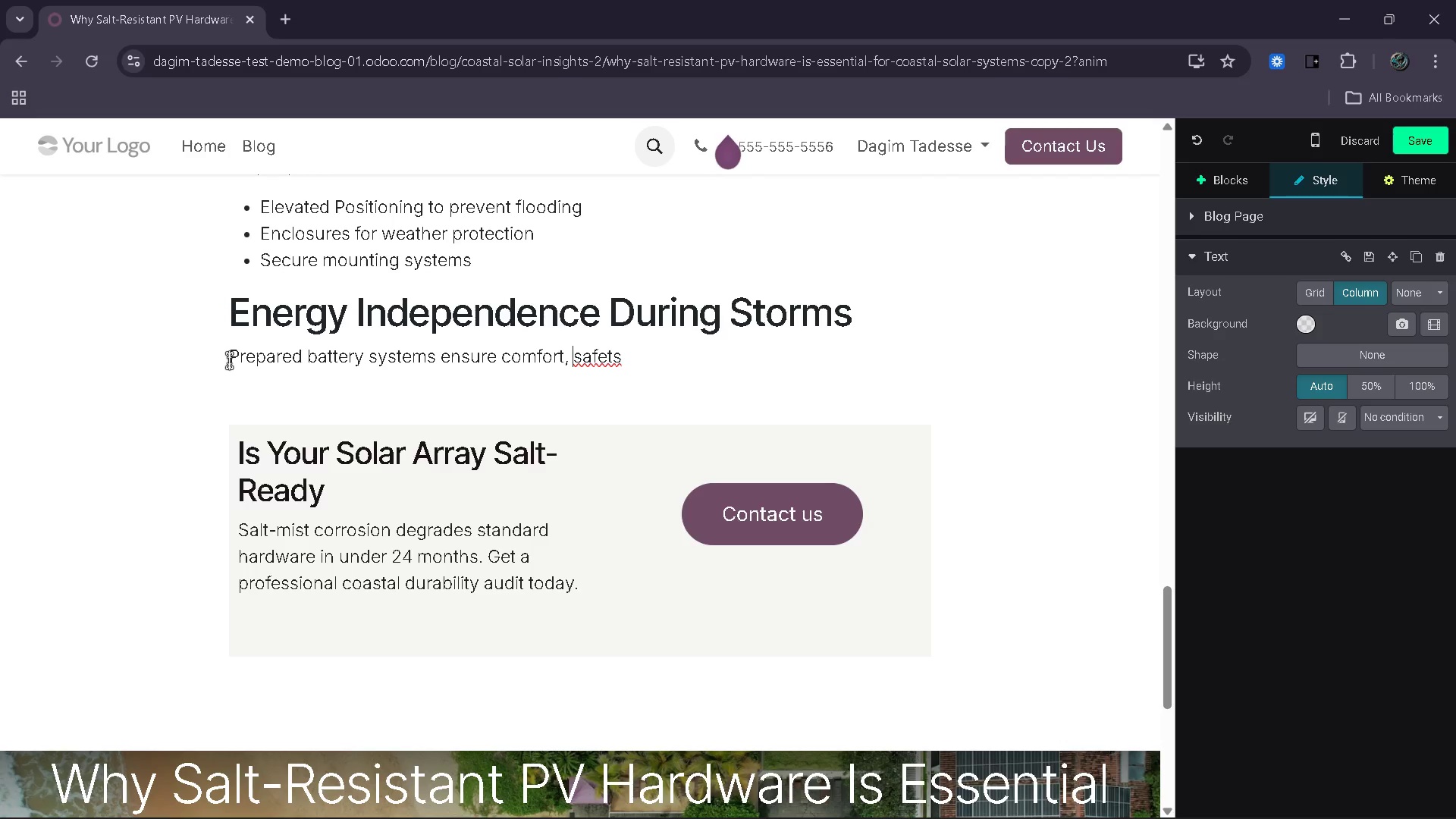 
key(ArrowRight)
 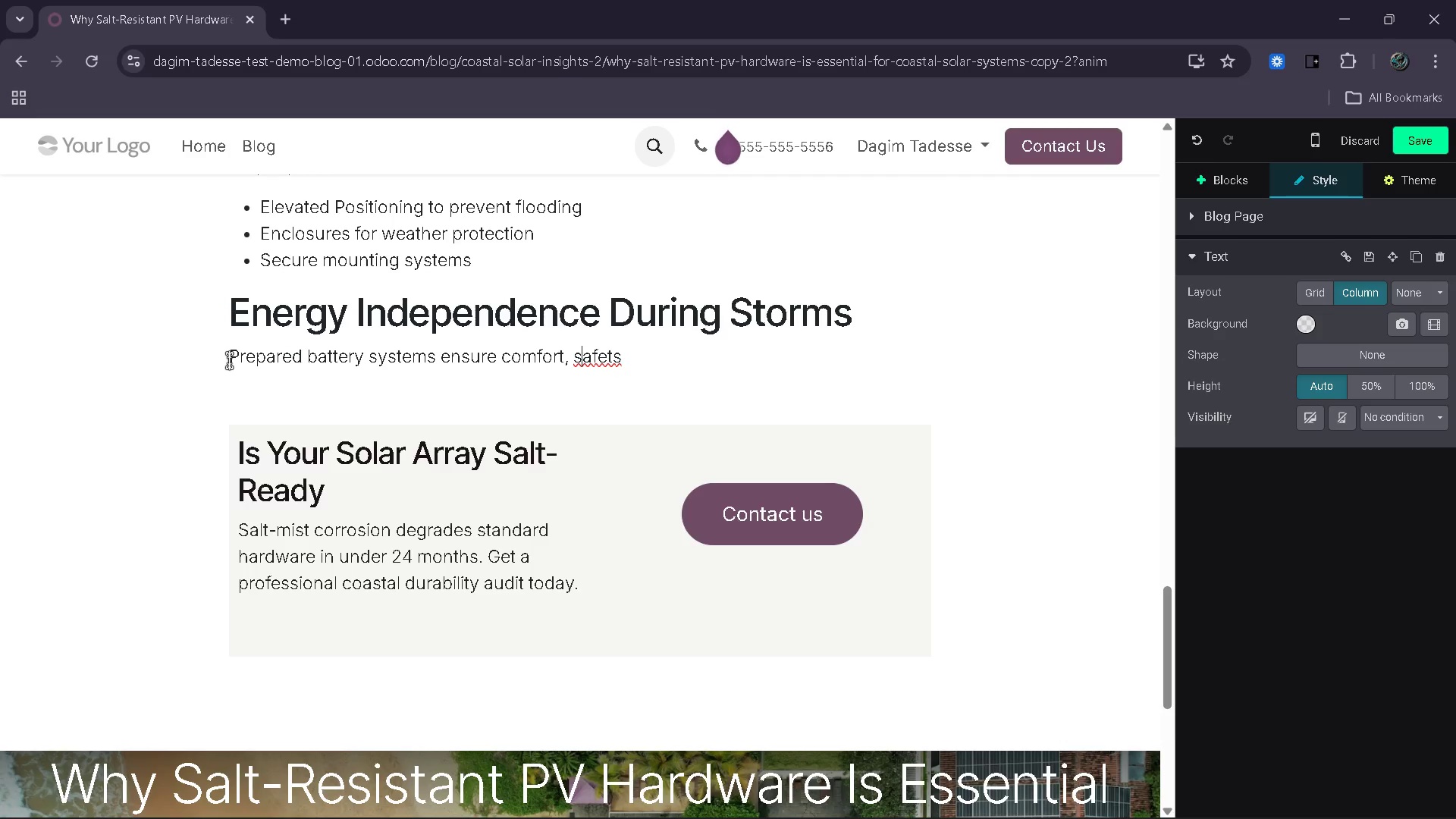 
key(ArrowRight)
 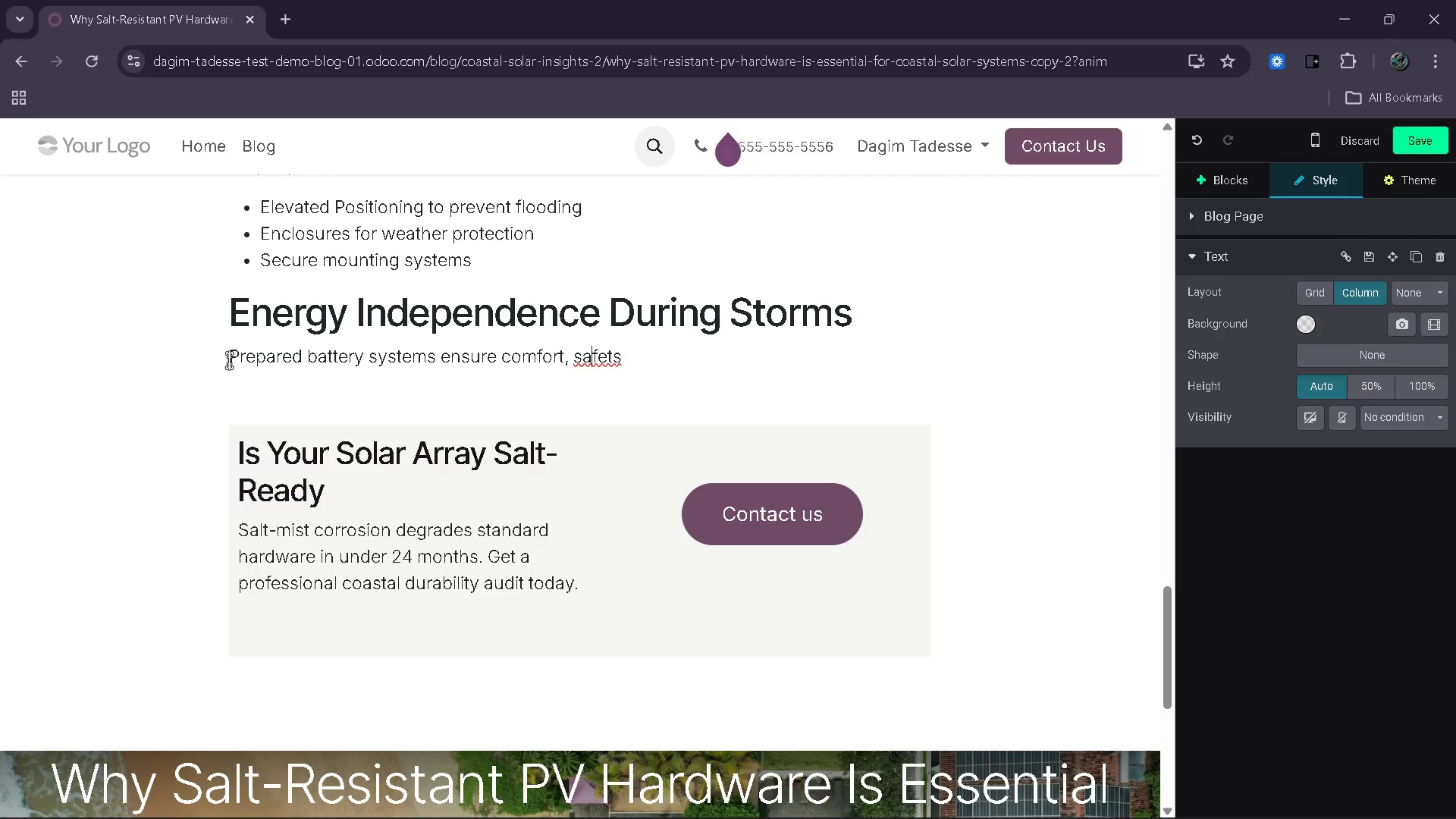 
key(ArrowRight)
 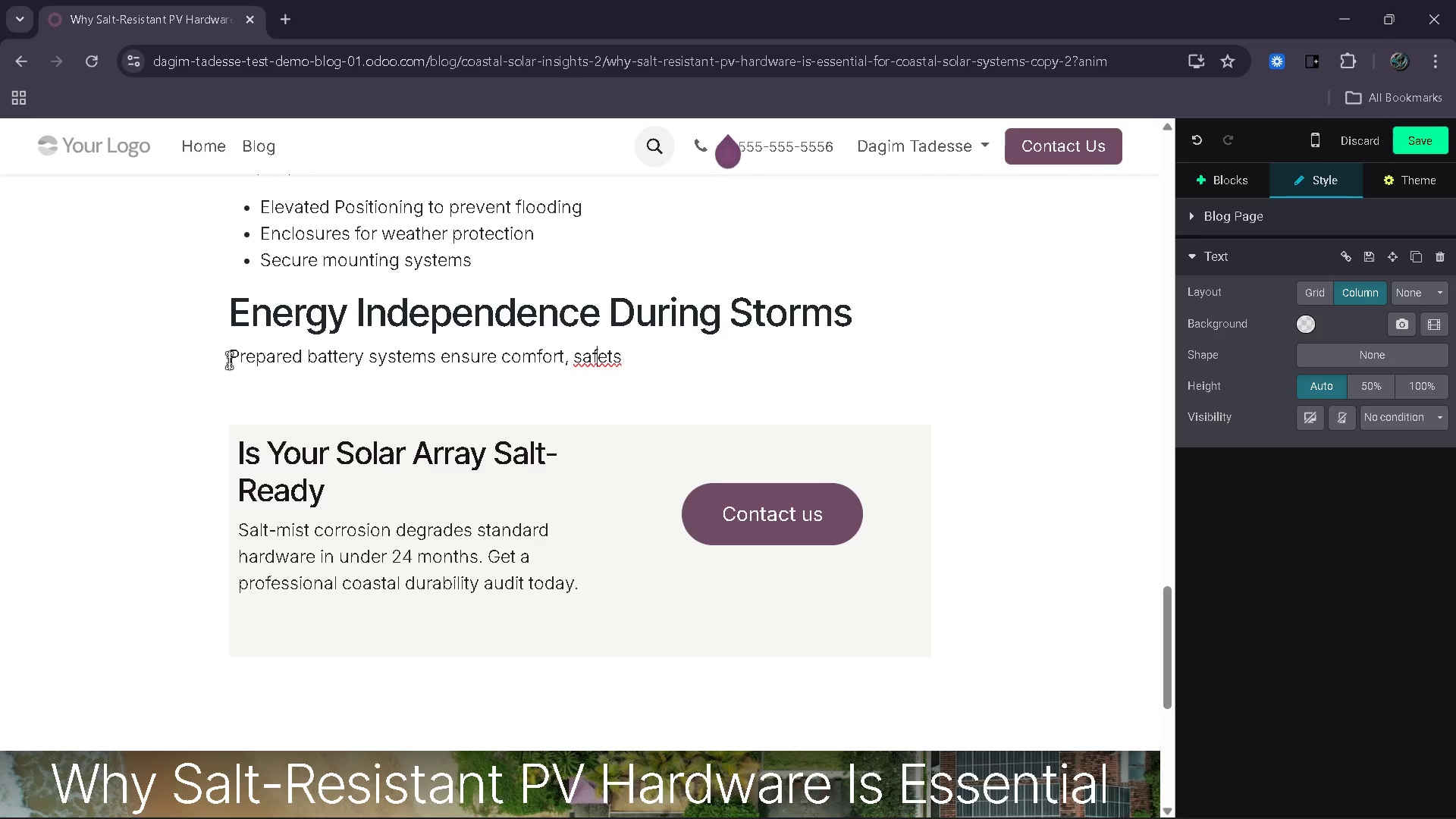 
key(ArrowRight)
 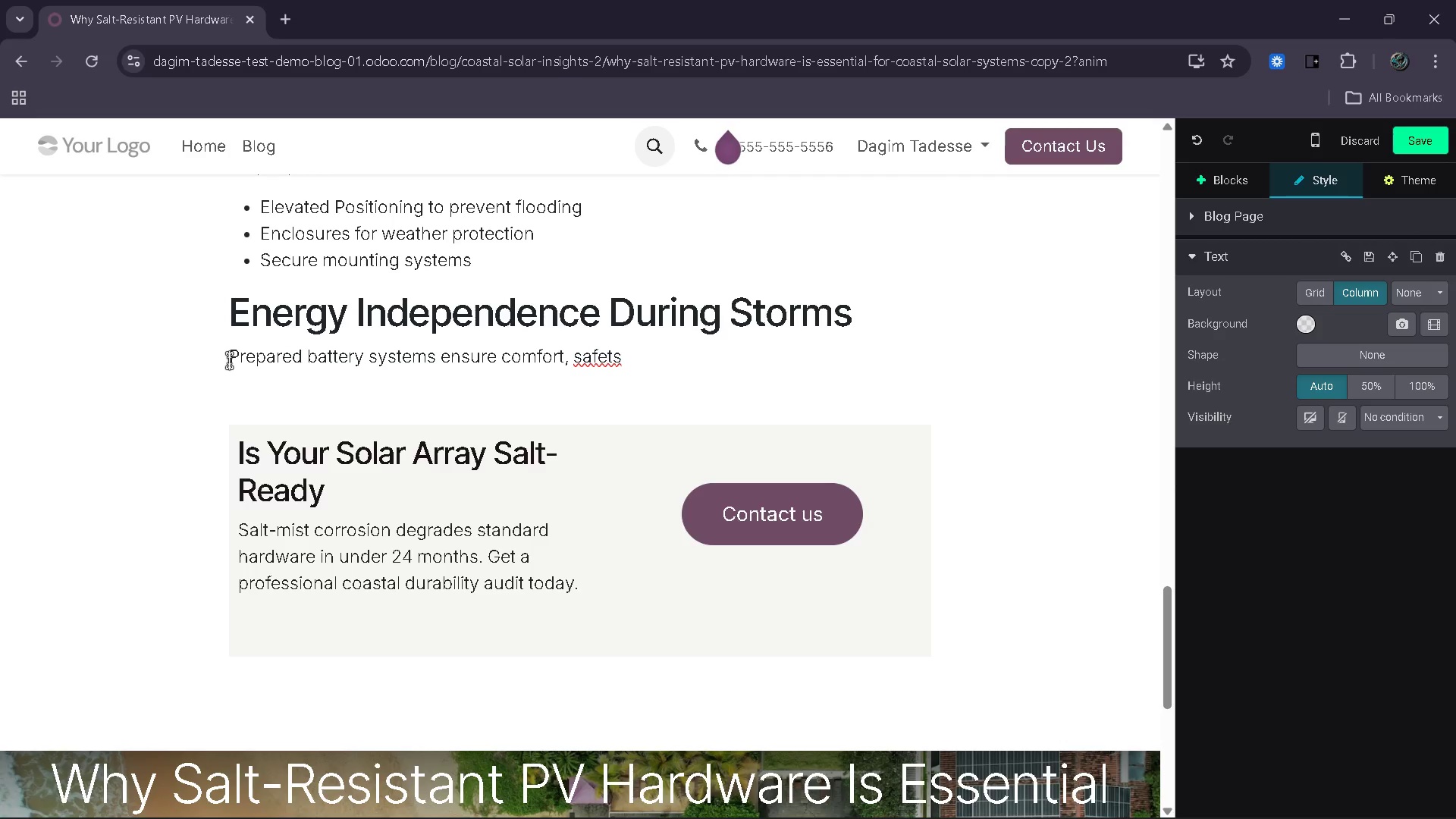 
key(ArrowRight)
 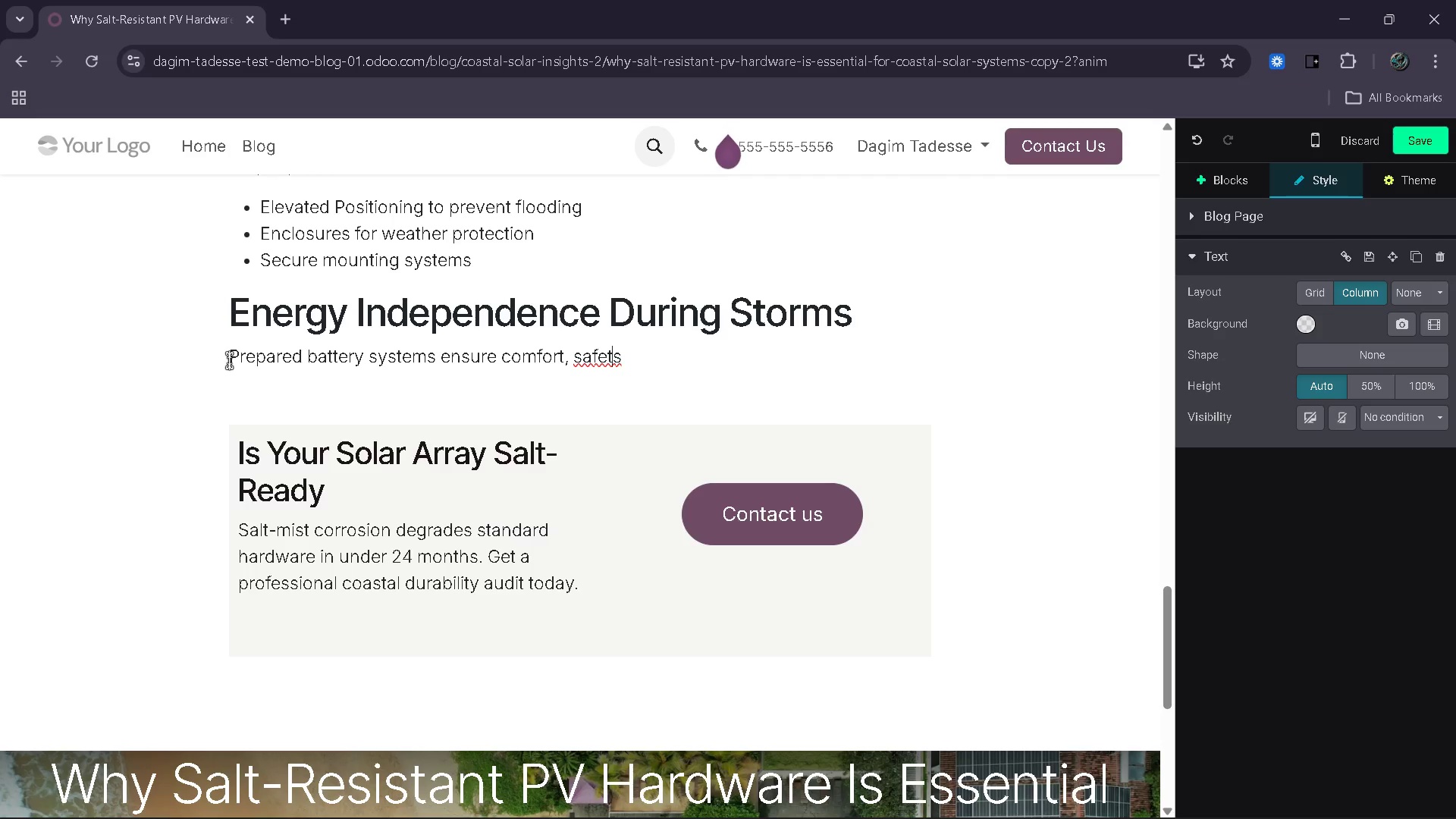 
key(ArrowRight)
 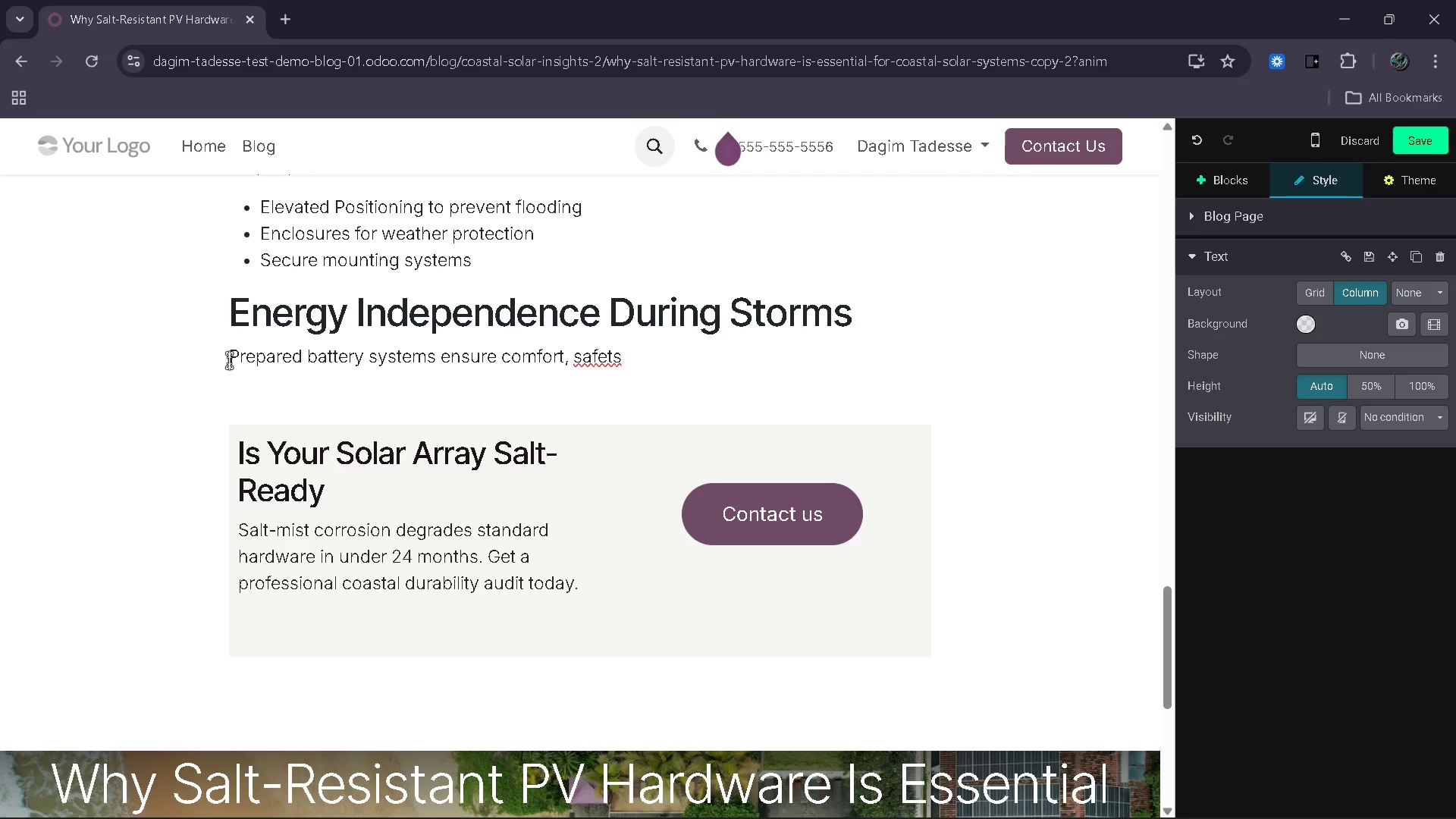 
type(, and inintera)
key(Backspace)
type(upnipnm)
key(Backspace)
 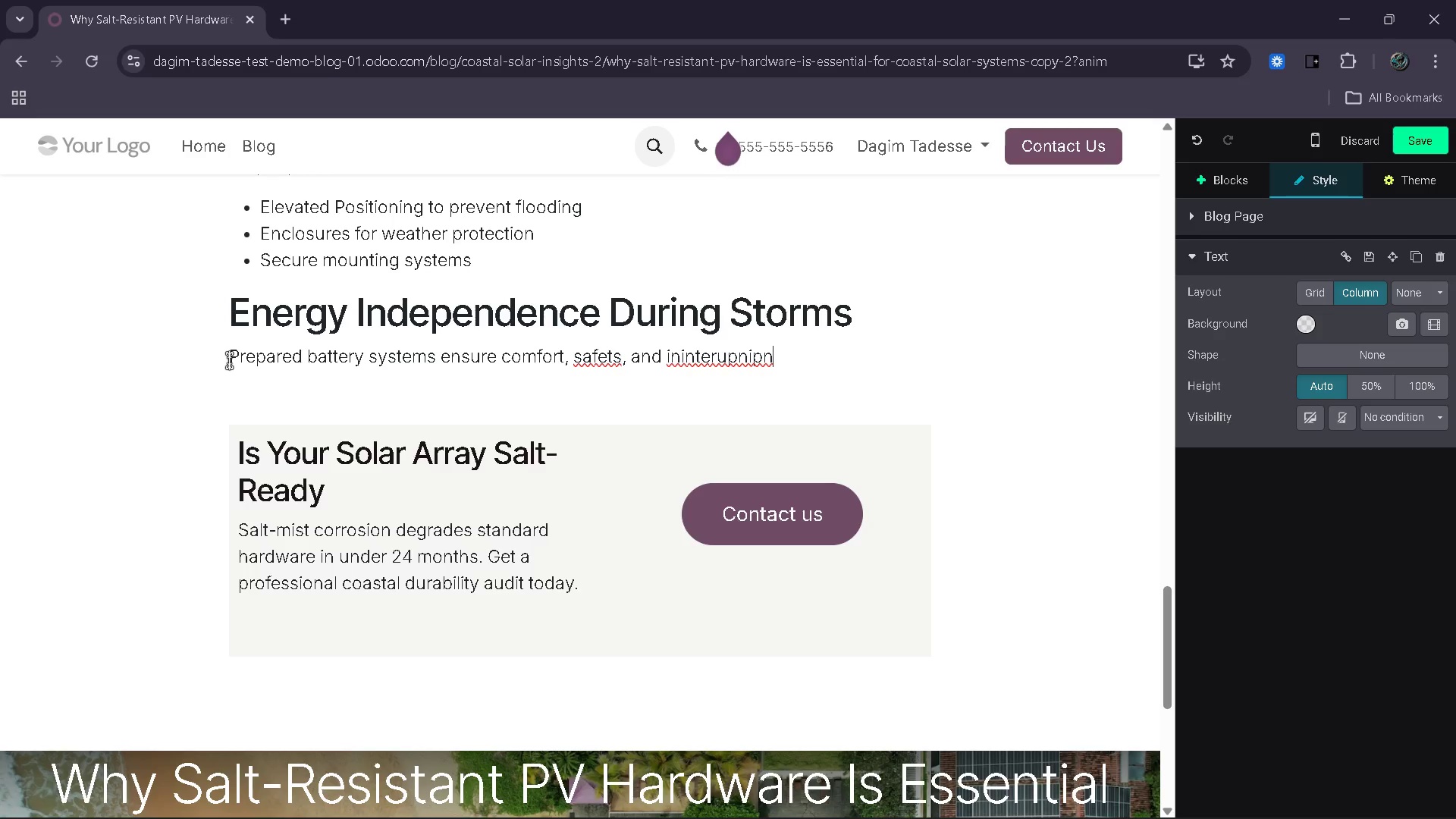 
key(Backspace)
key(Backspace)
key(Backspace)
key(Backspace)
key(Backspace)
key(Backspace)
key(Backspace)
key(Backspace)
key(Backspace)
key(Backspace)
key(Backspace)
key(Backspace)
key(Backspace)
key(Backspace)
key(Backspace)
key(Backspace)
key(Backspace)
key(Backspace)
key(Backspace)
key(Backspace)
type(y and unimtera)
key(Backspace)
type(u[[ted)
 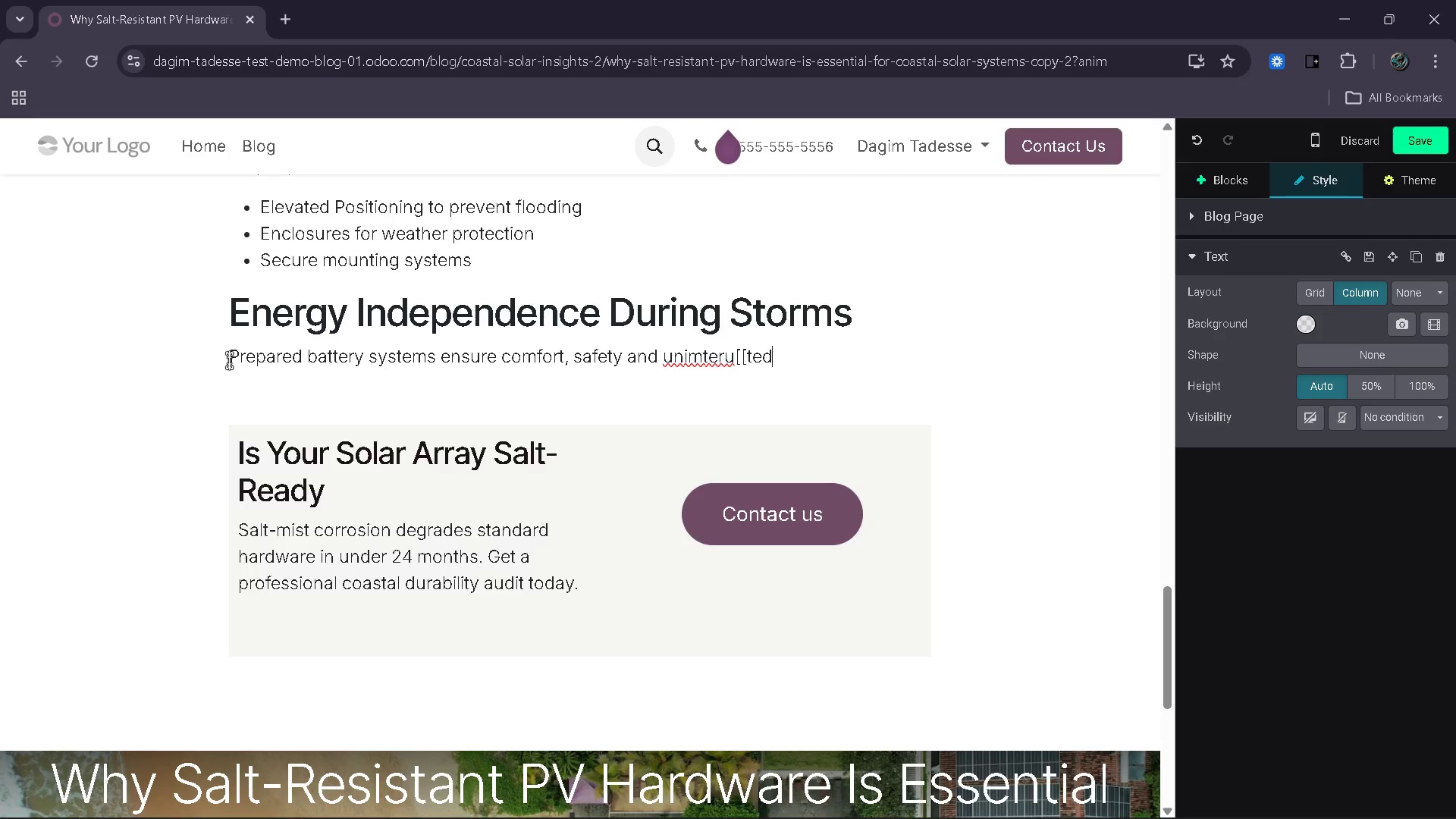 
hold_key(key=Backspace, duration=0.86)
 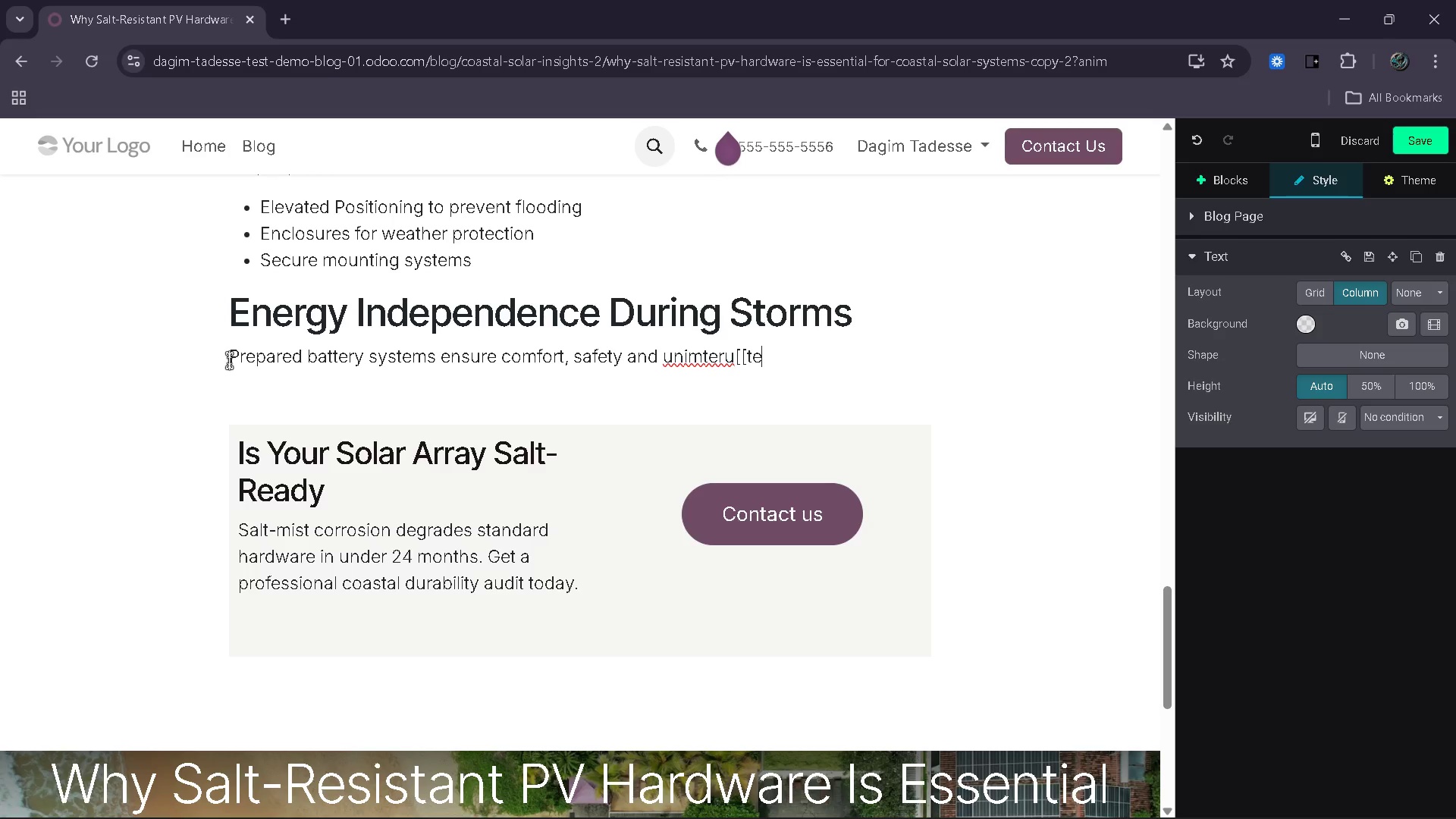 
key(Backspace)
 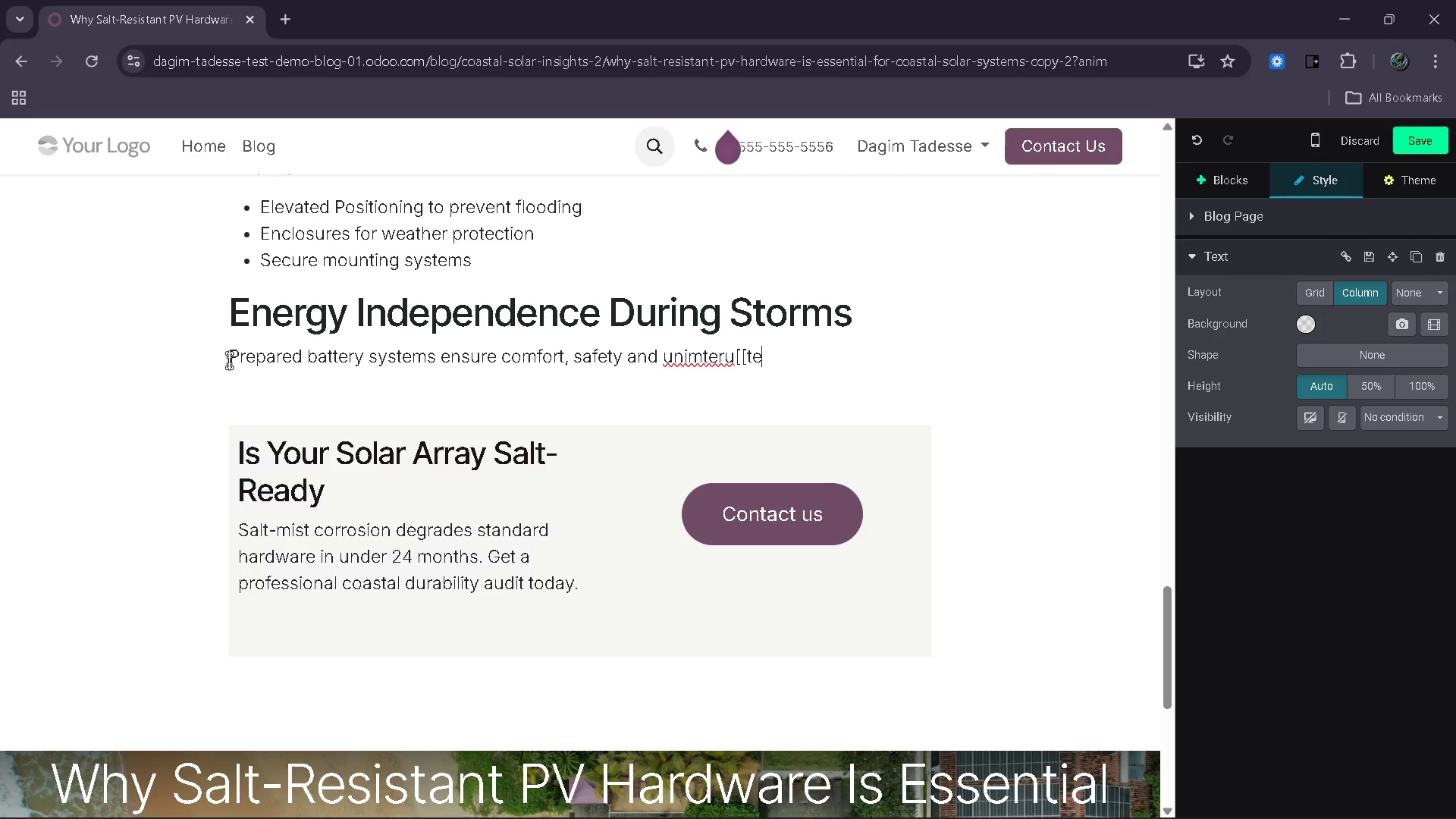 
key(Backspace)
 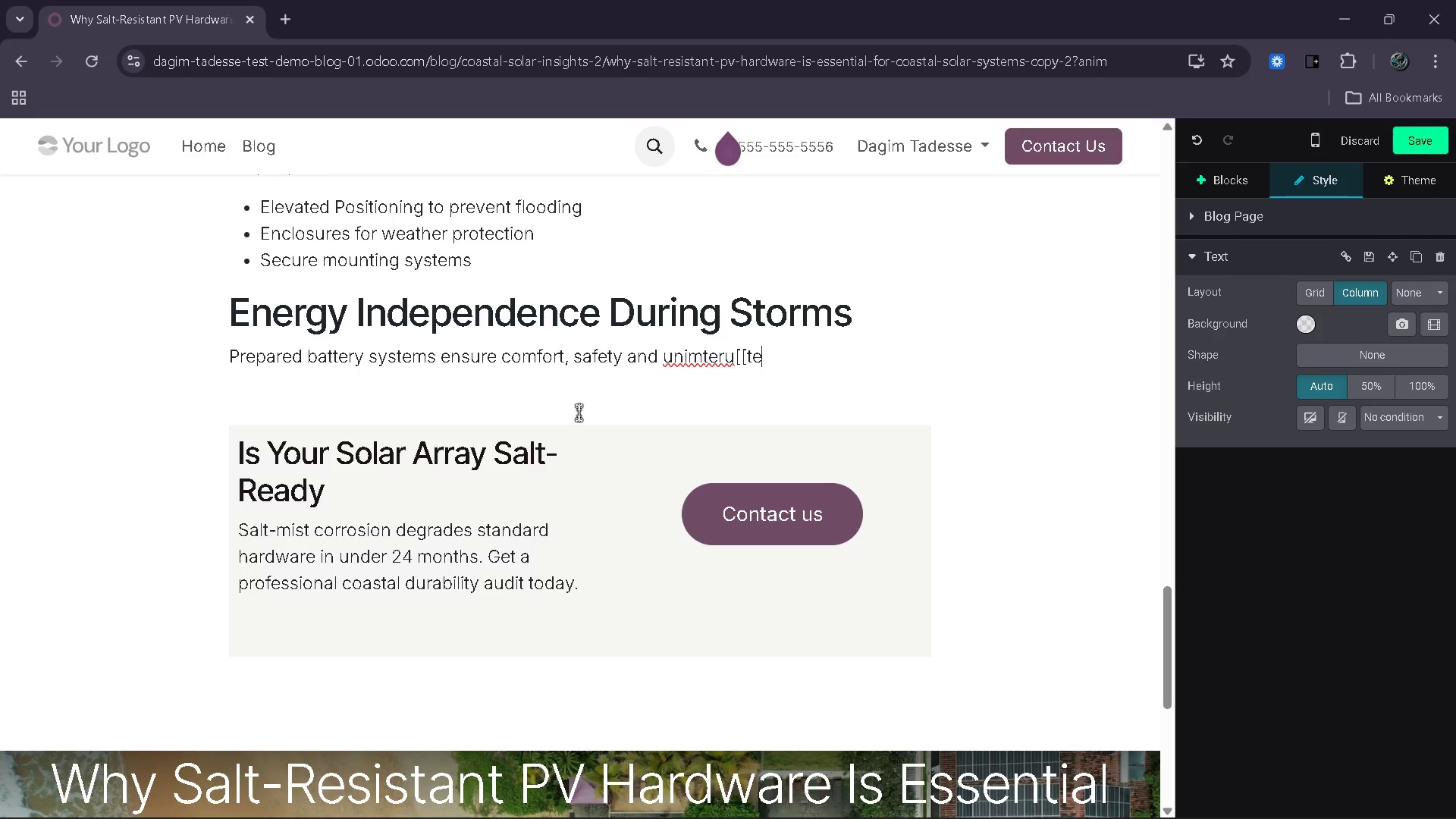 
mouse_move([657, 387])
 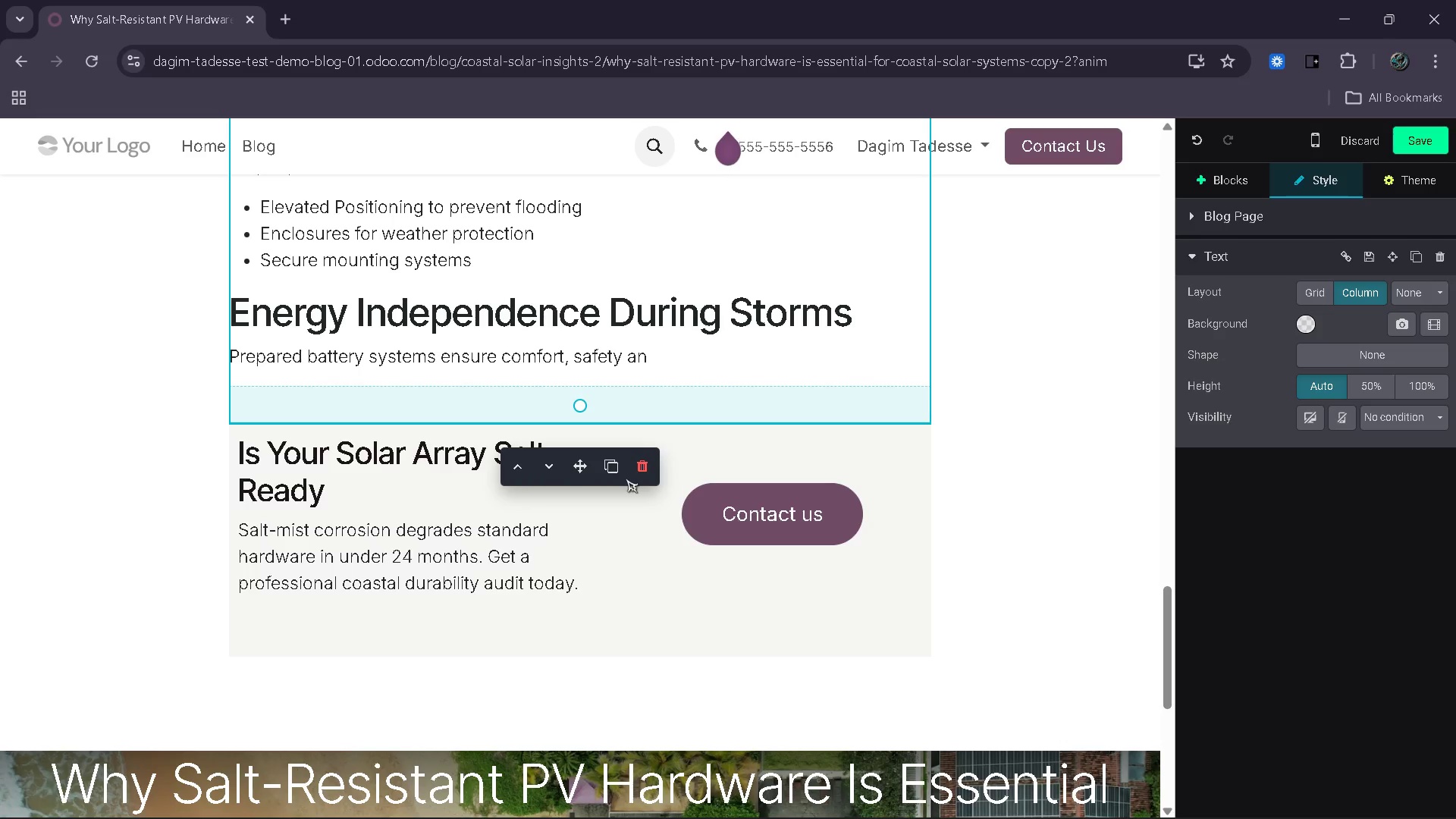 
wait(8.82)
 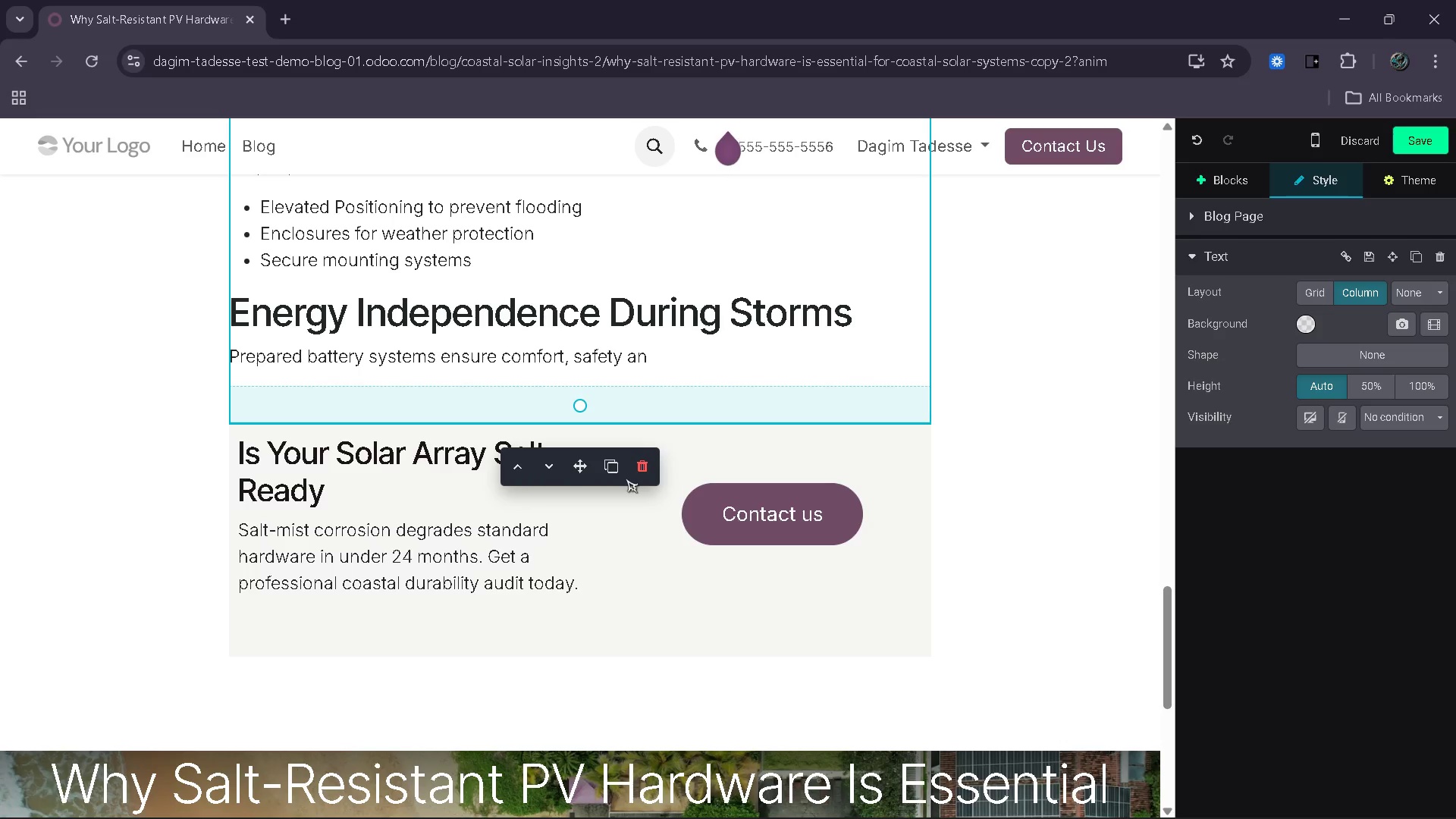 
type(d interuptted enr)
key(Backspace)
type(ergy )
 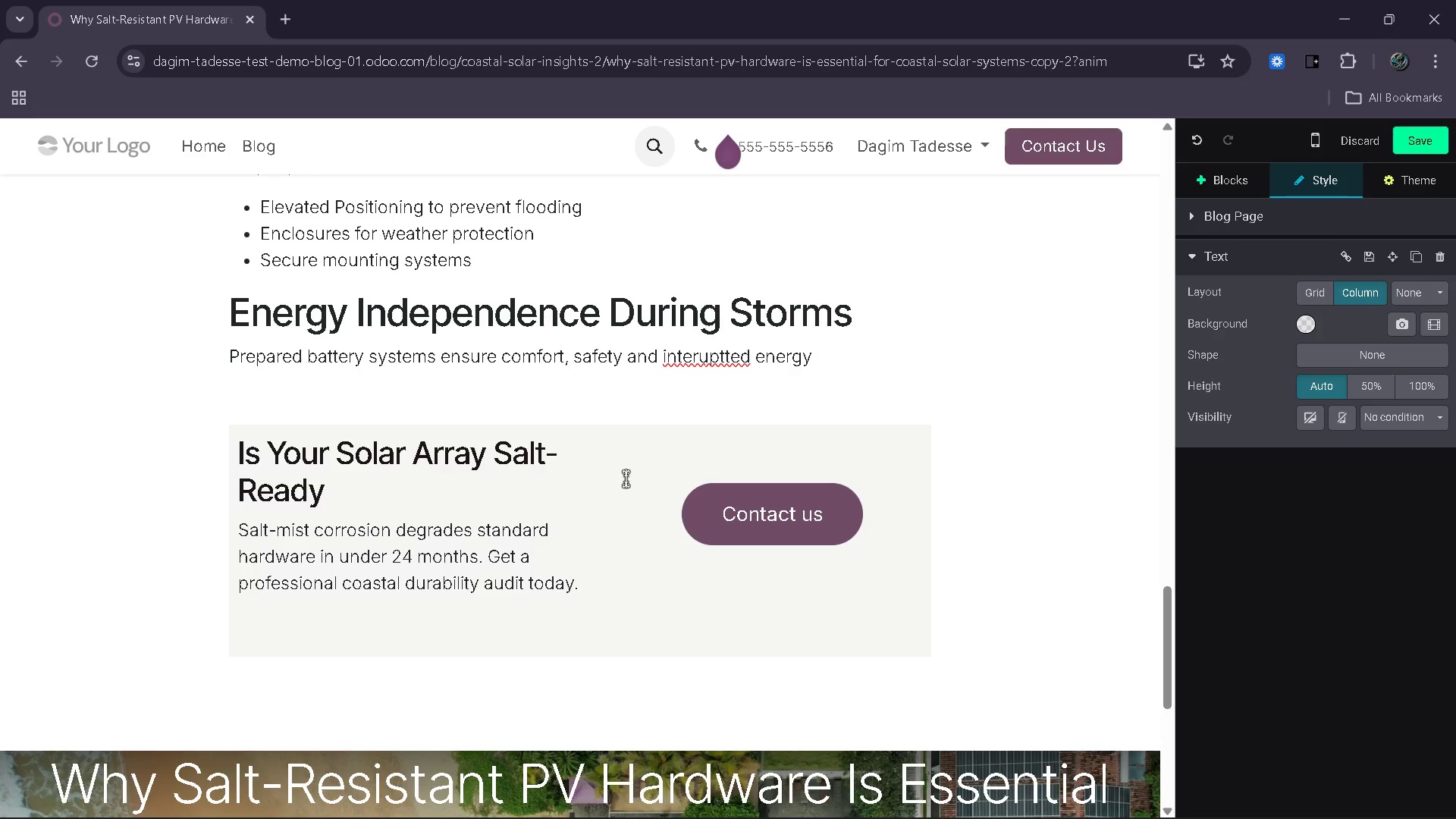 
wait(10.42)
 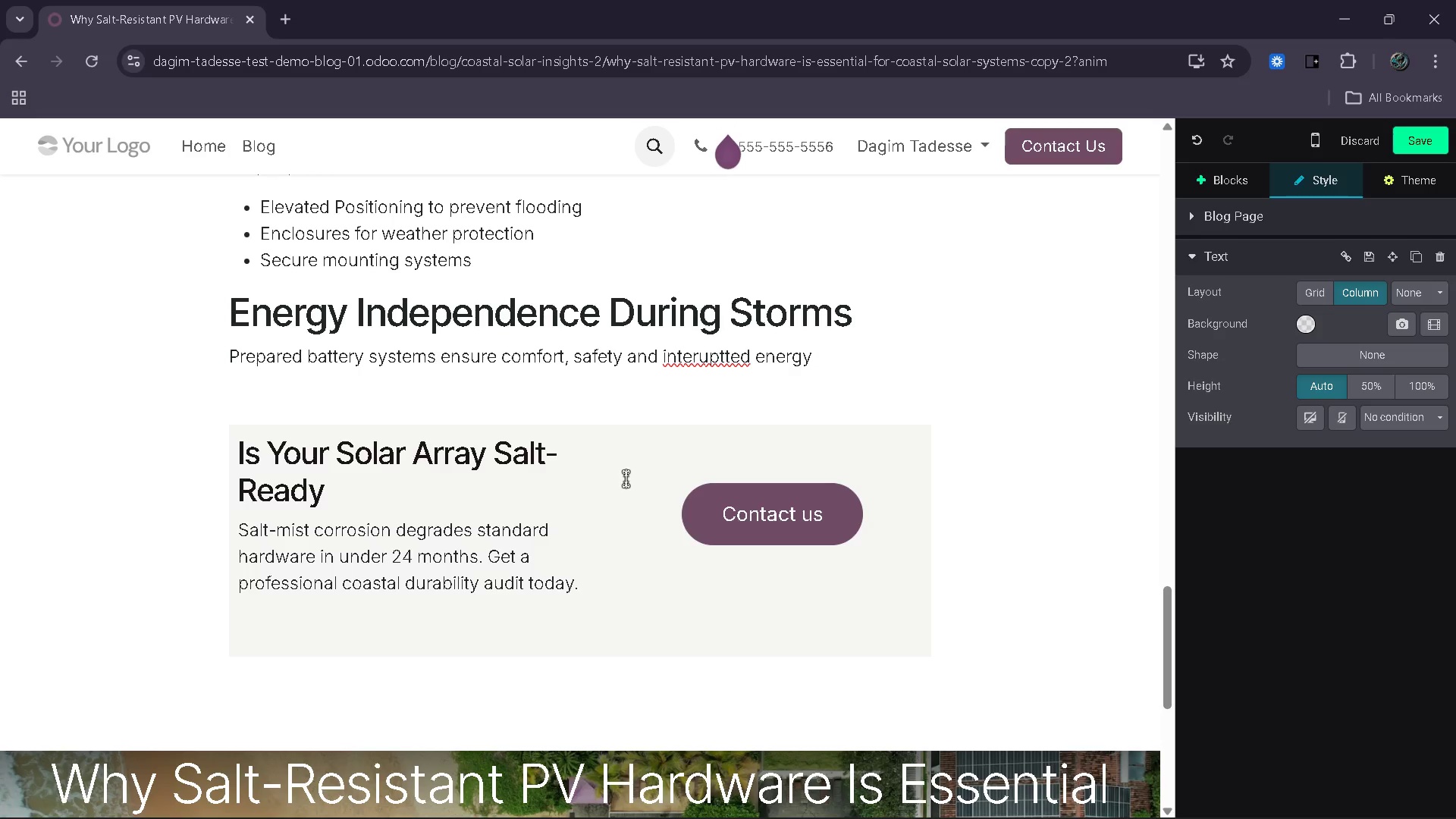 
left_click([723, 362])
 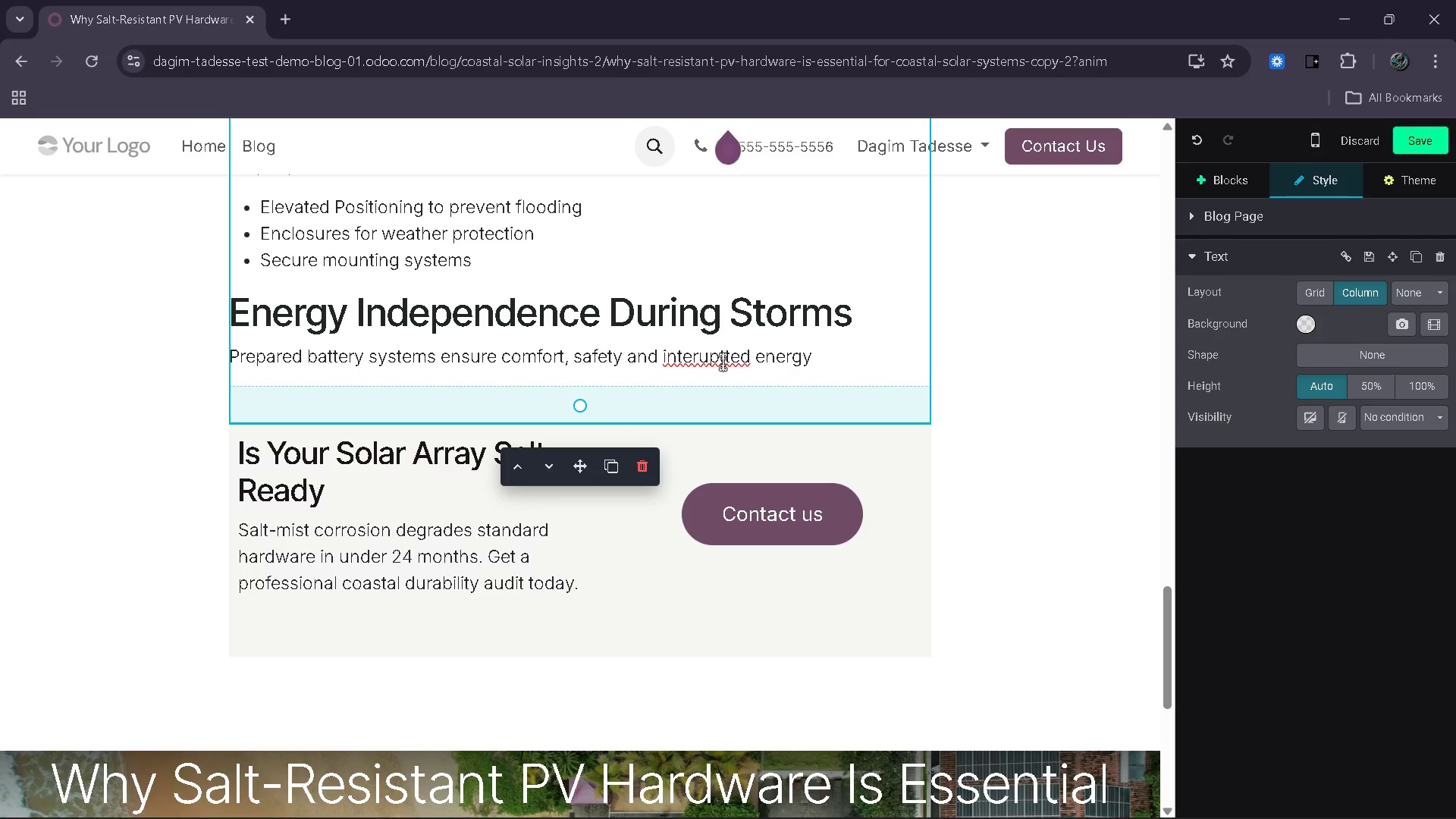 
key(Backspace)
 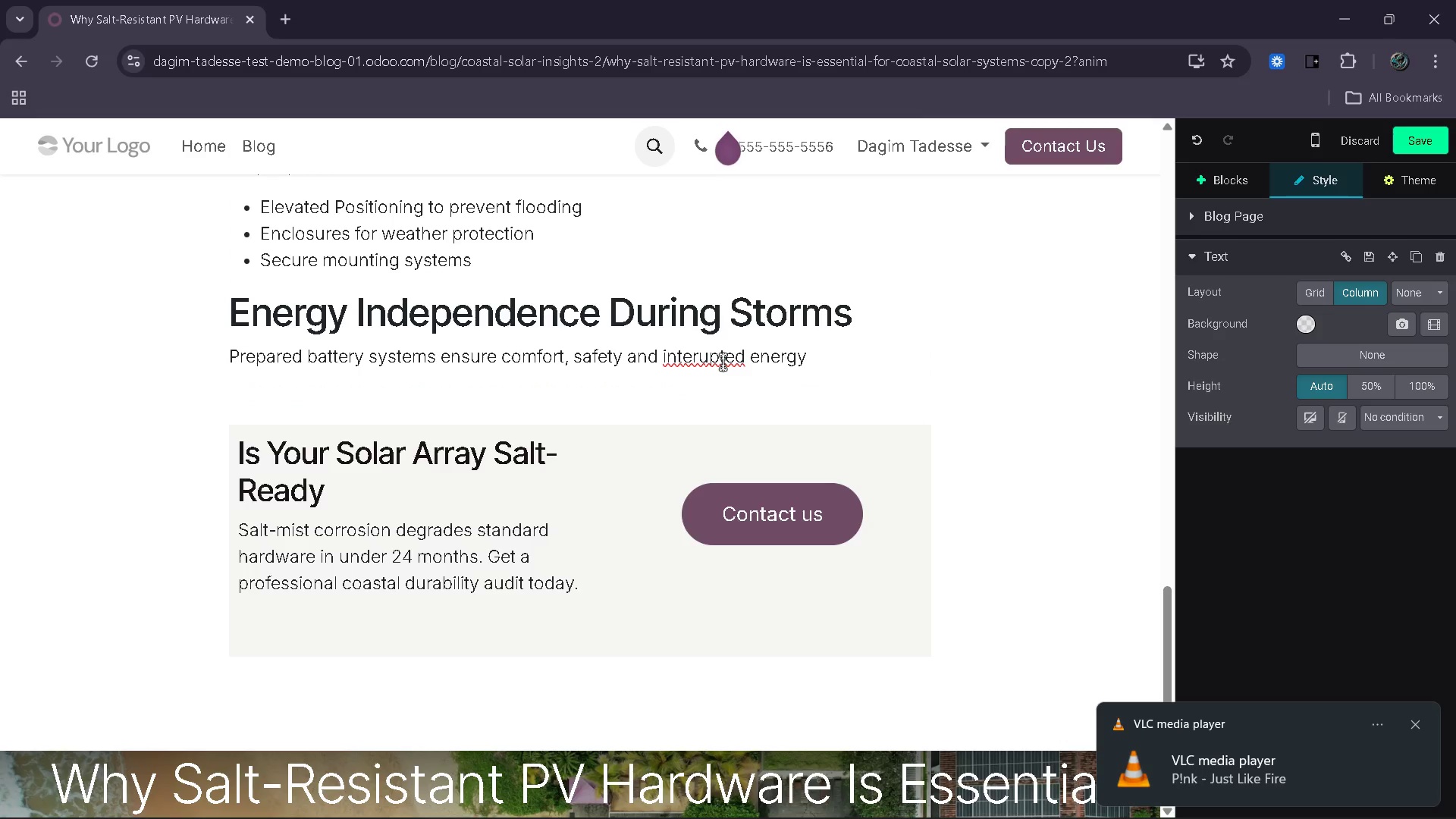 
wait(10.39)
 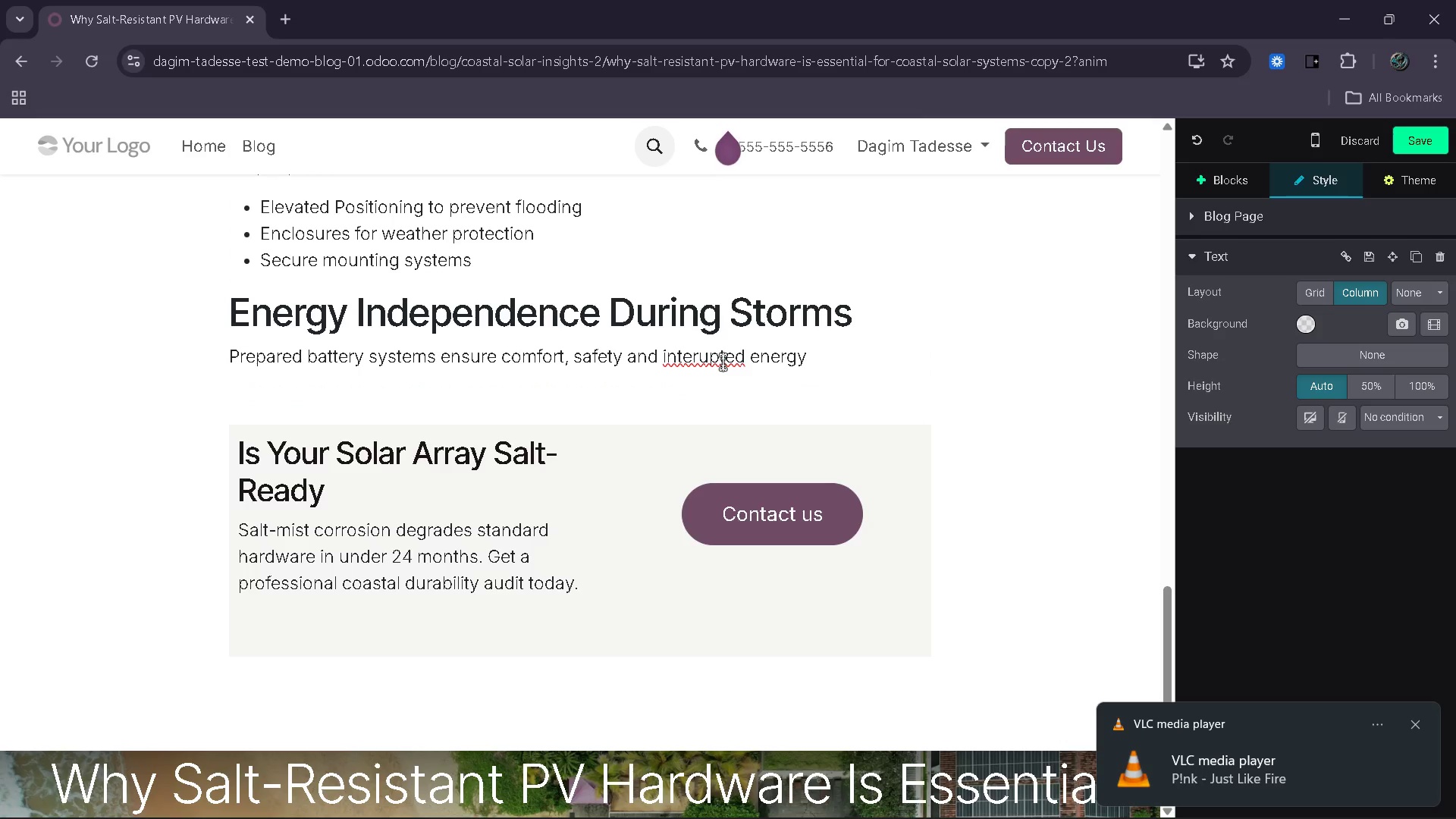 
left_click([698, 364])
 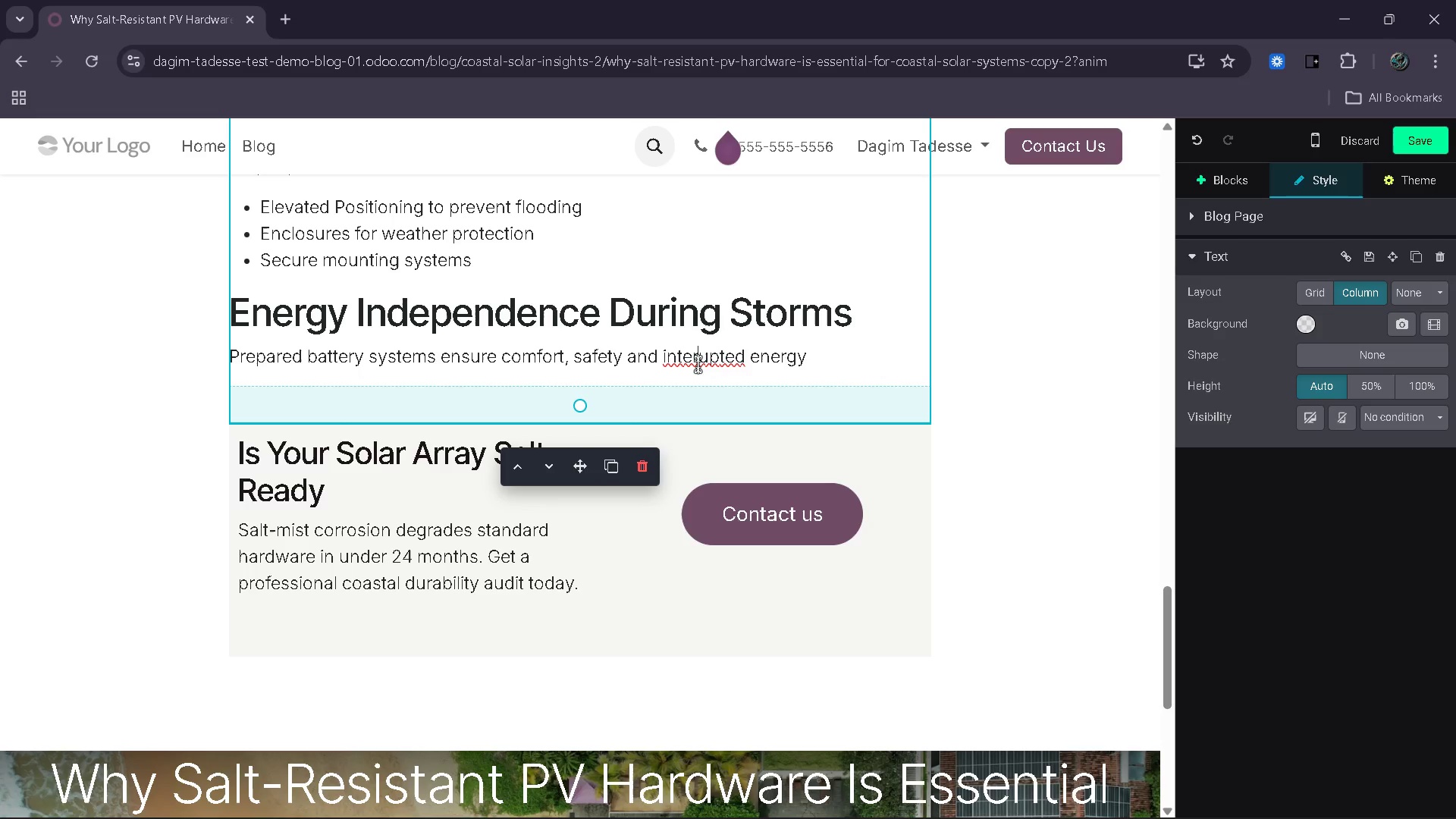 
key(R)
 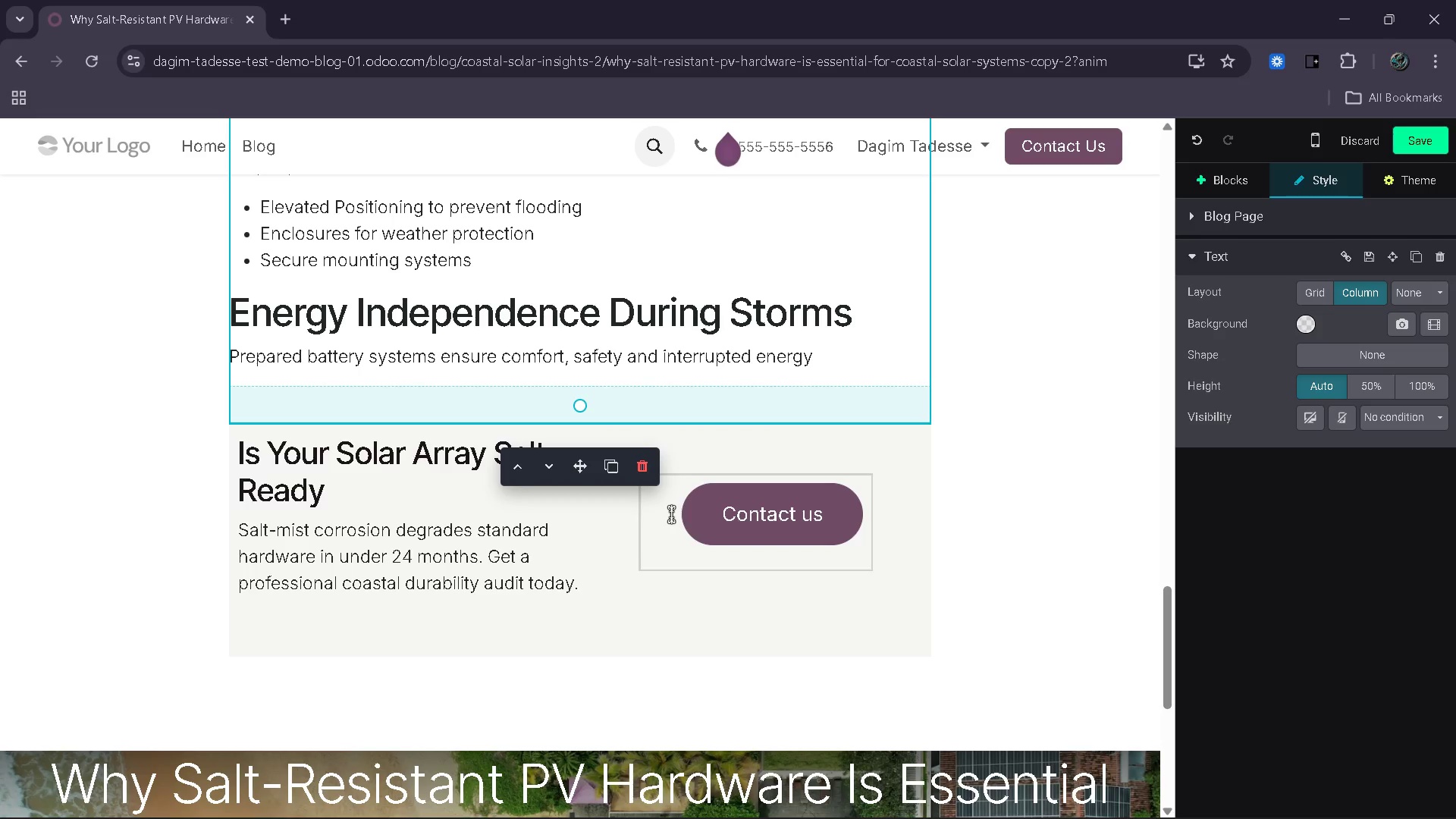 
wait(5.69)
 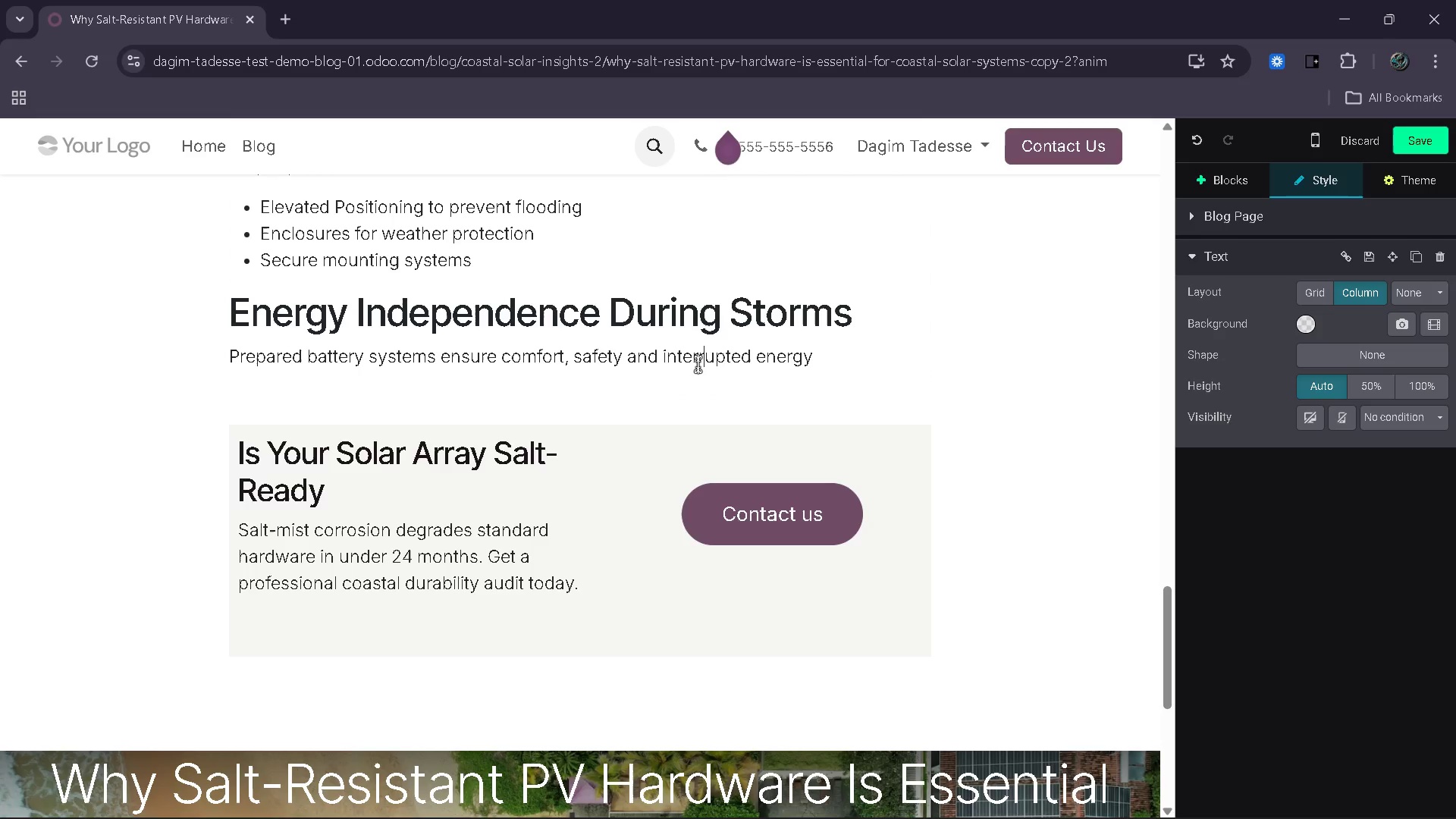 
left_click([839, 334])
 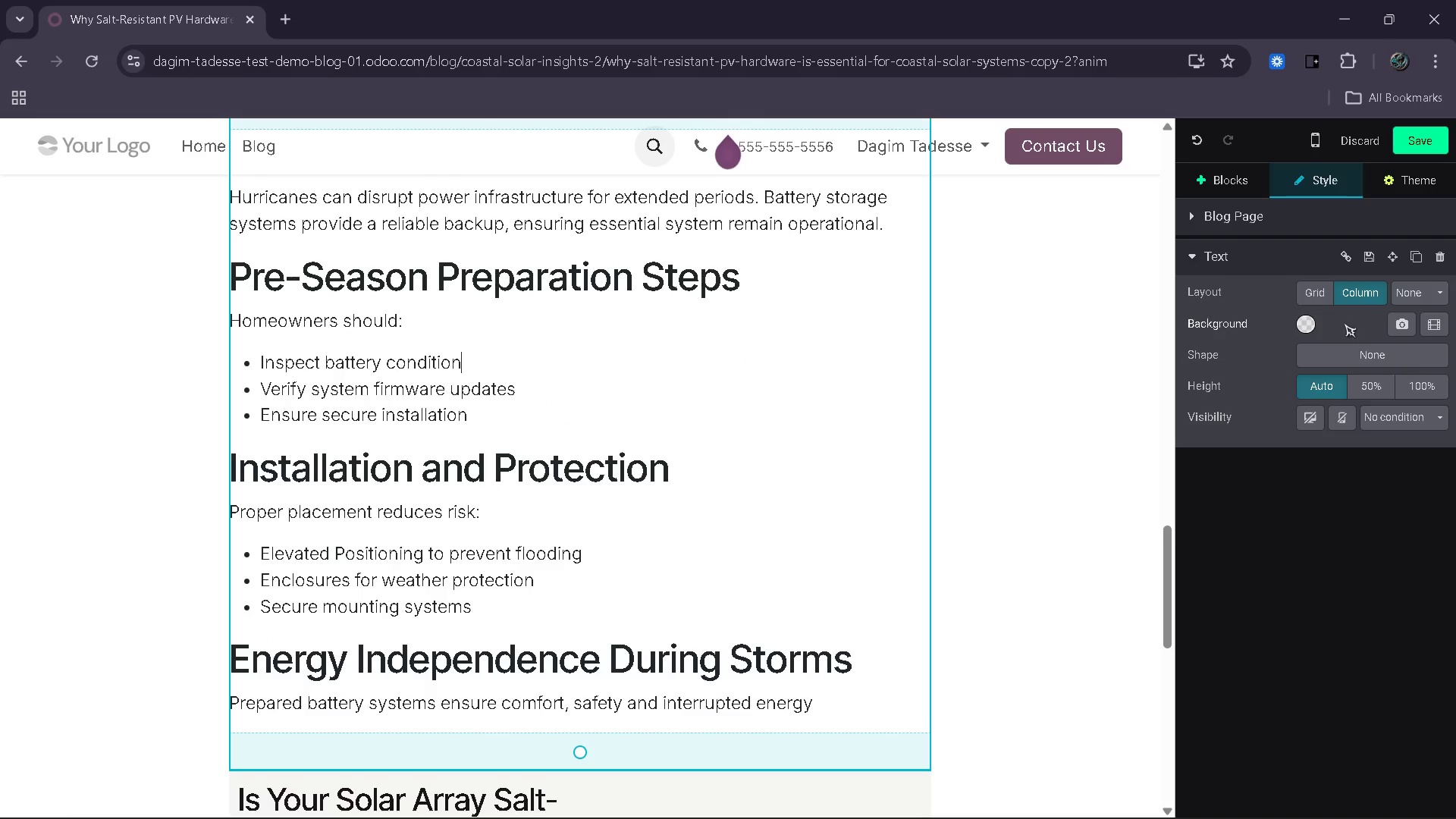 
left_click([1307, 327])
 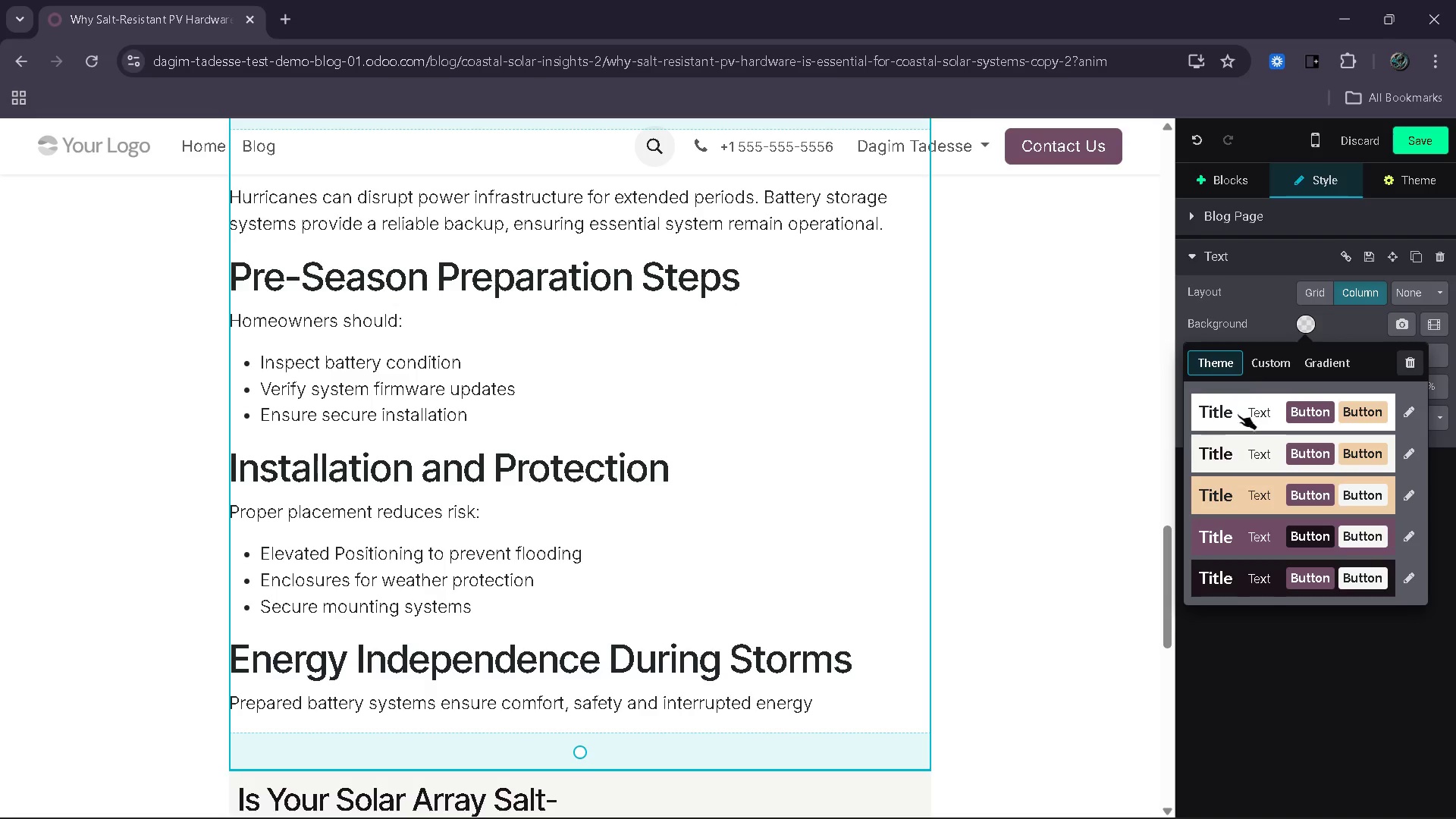 
left_click([1256, 370])
 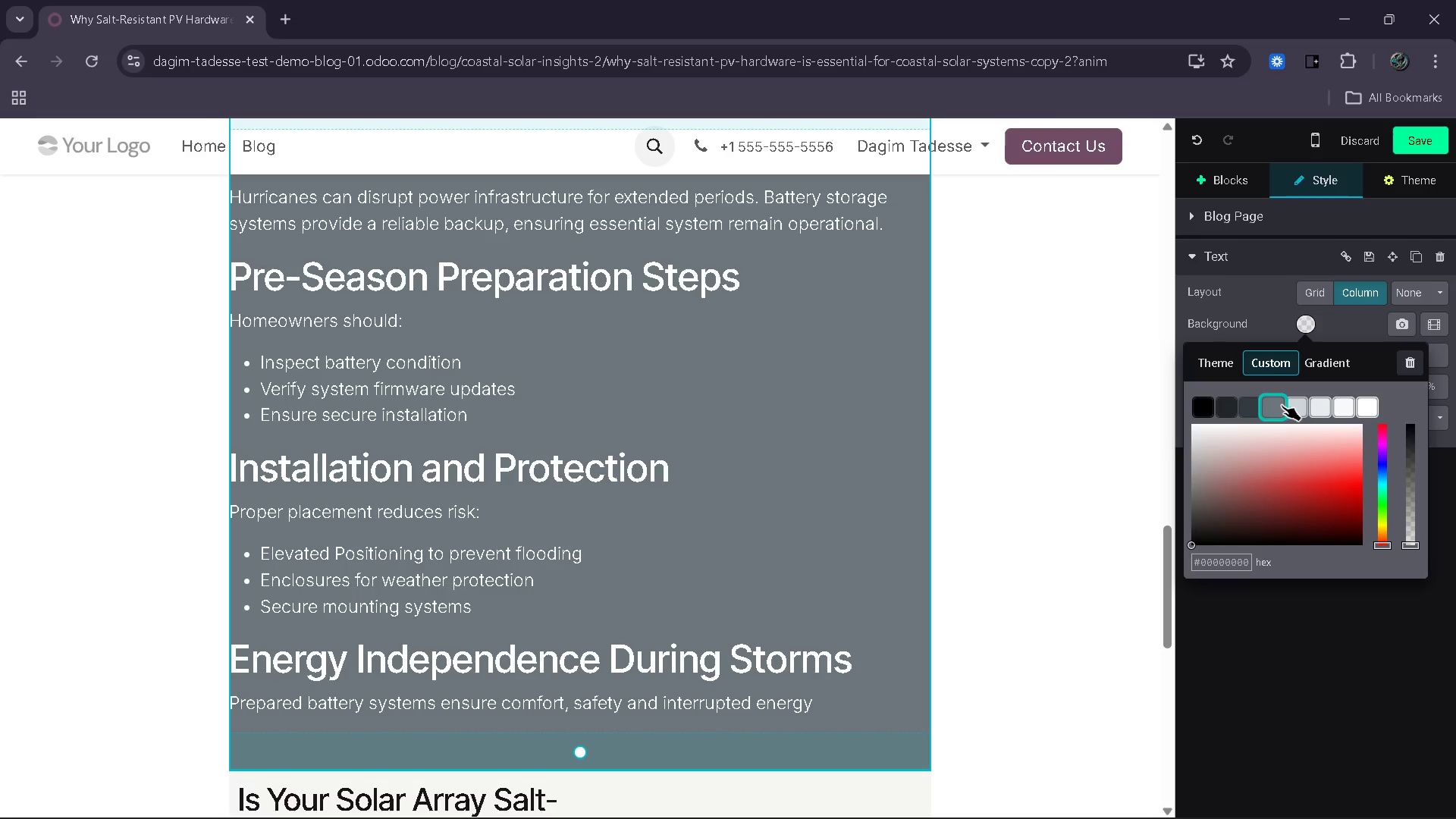 
left_click([1296, 405])
 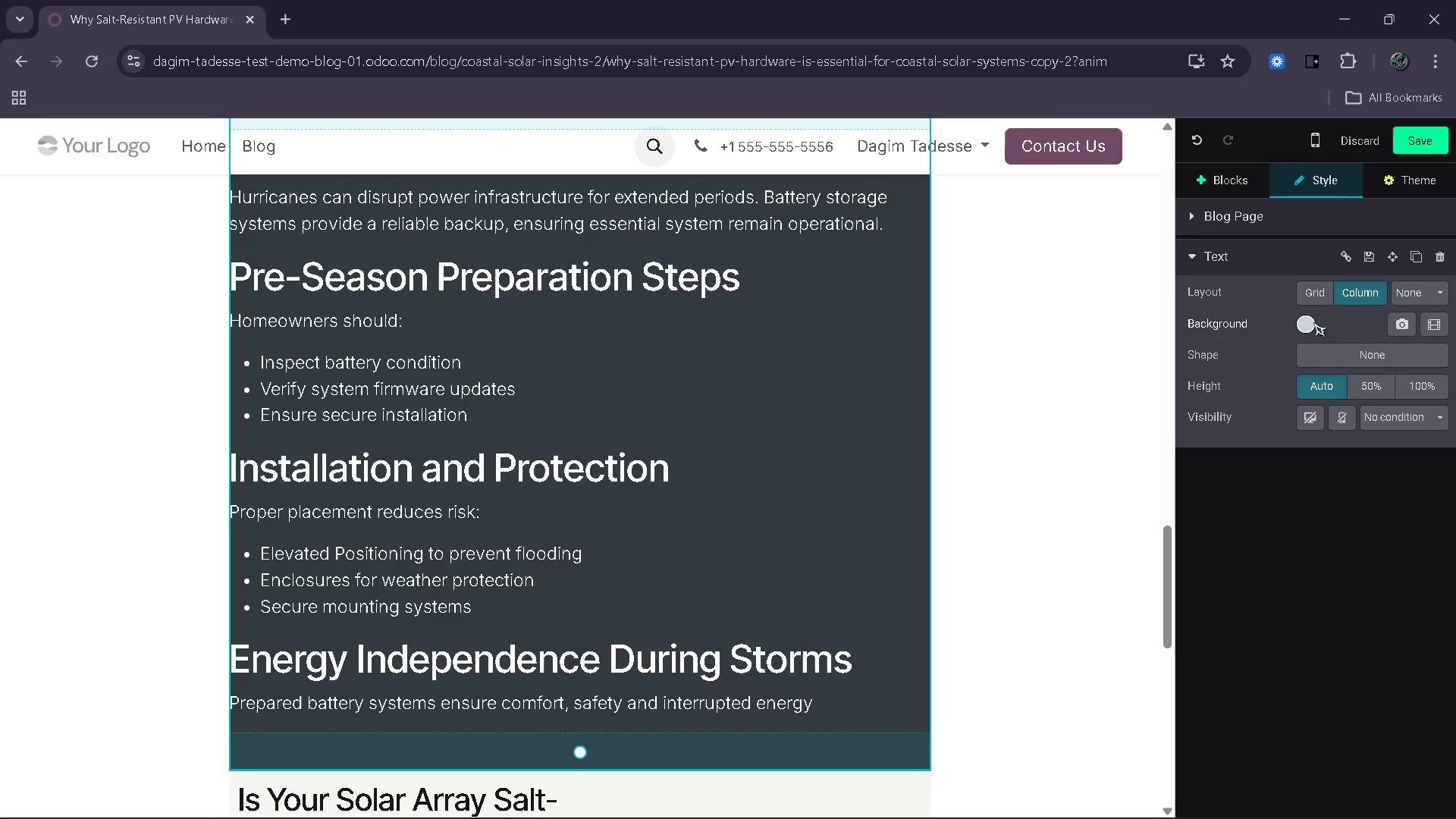 
left_click([1311, 324])
 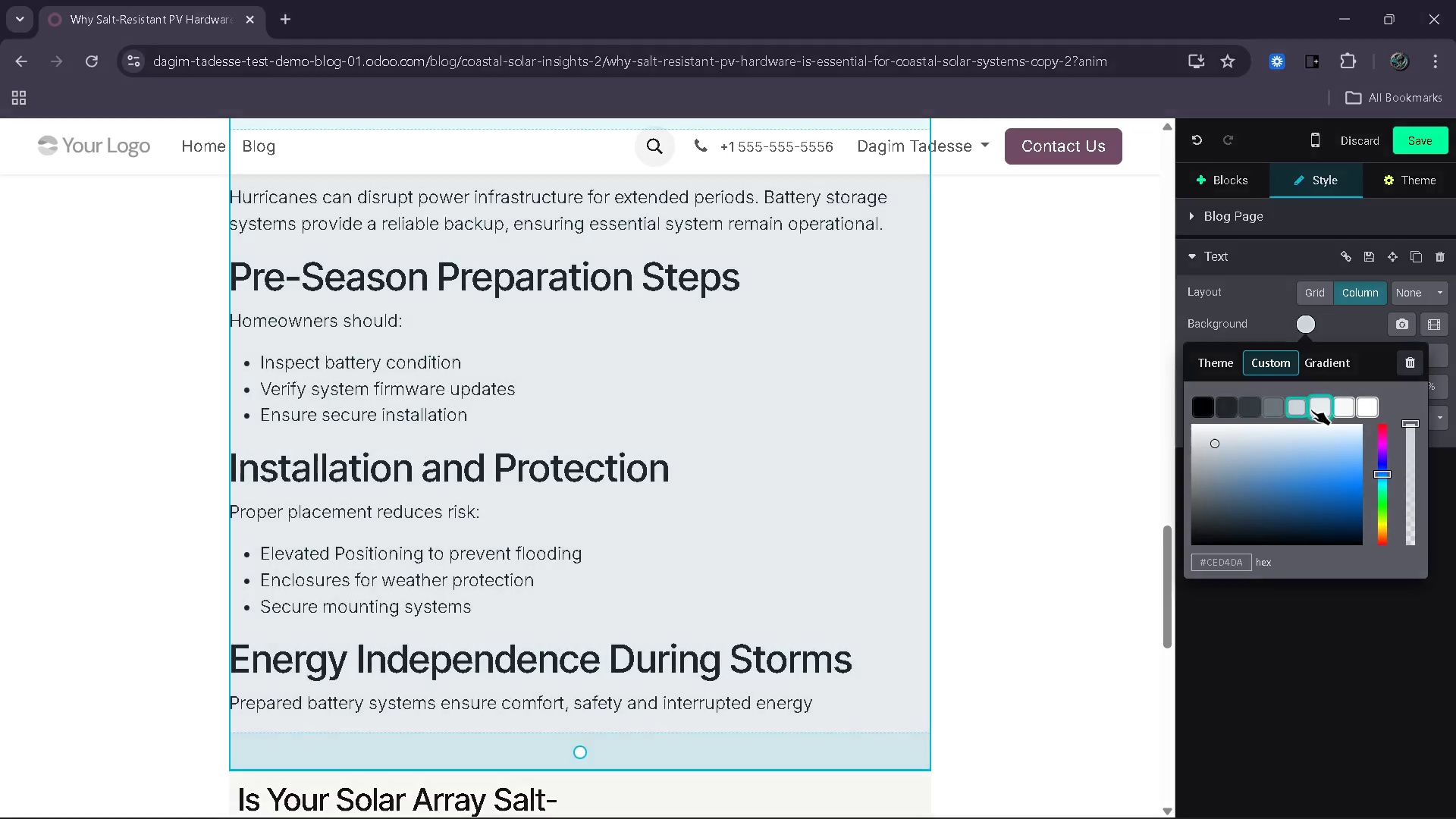 
left_click([1326, 408])
 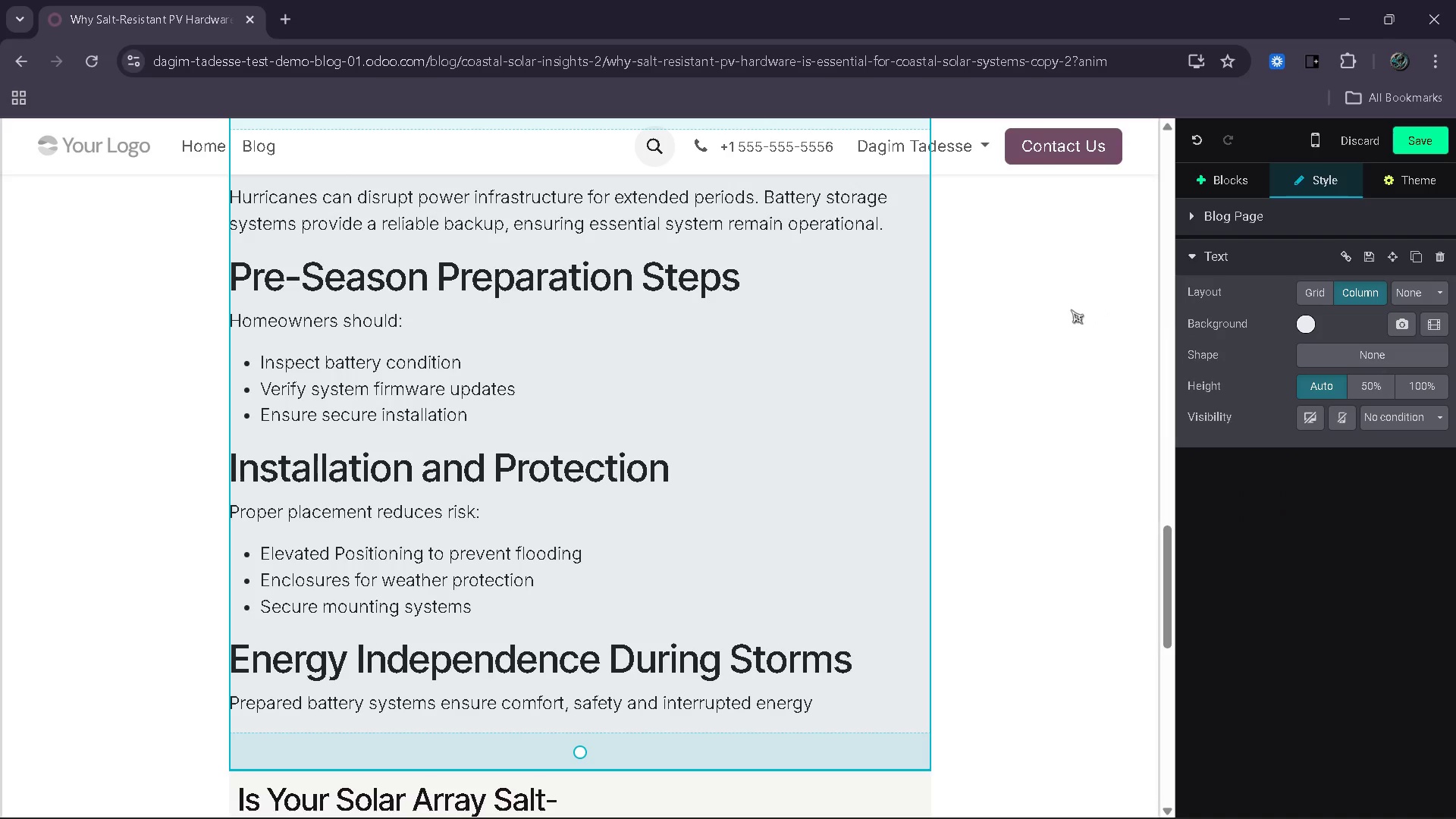 
left_click([1071, 309])
 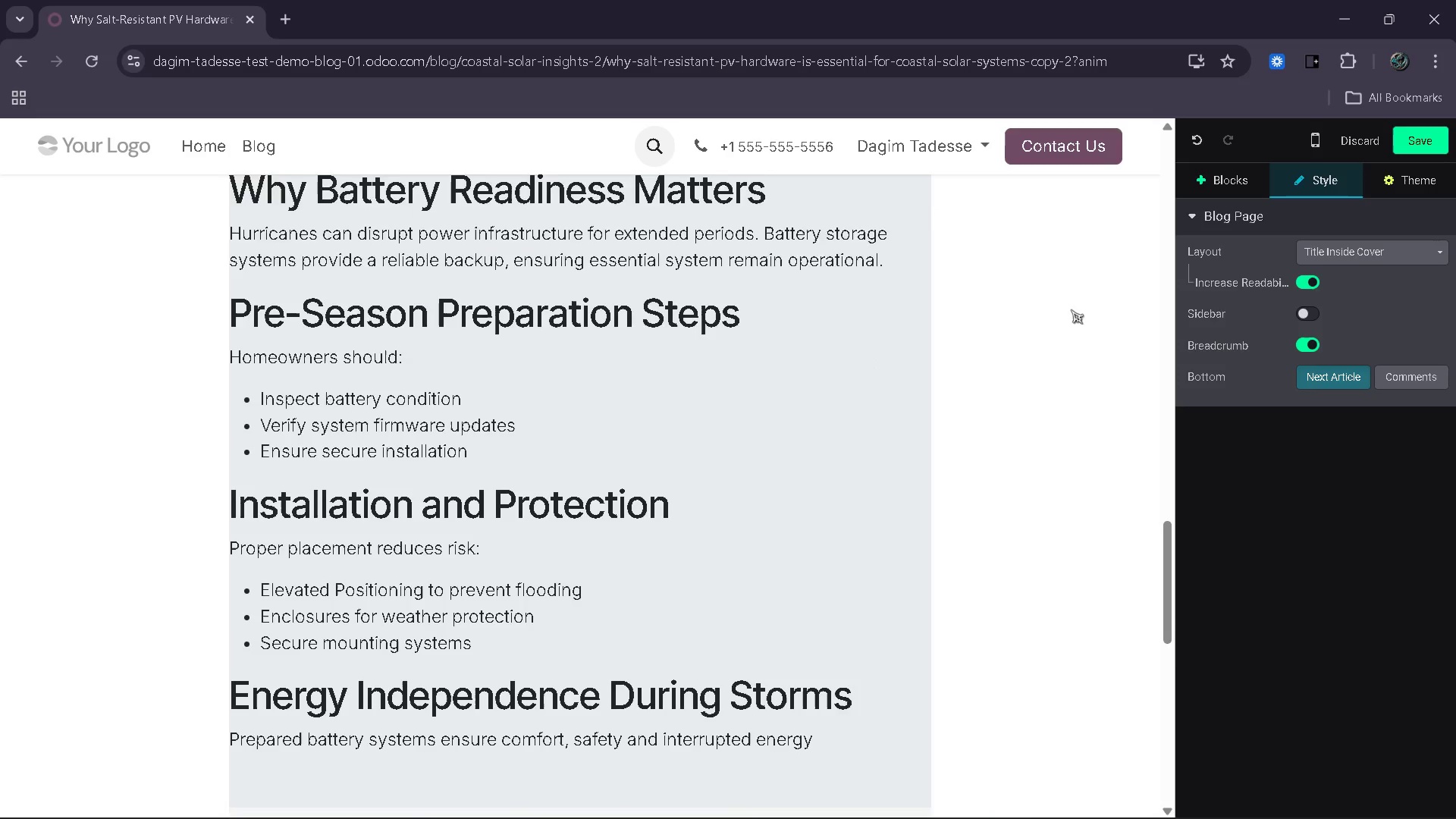 
wait(9.98)
 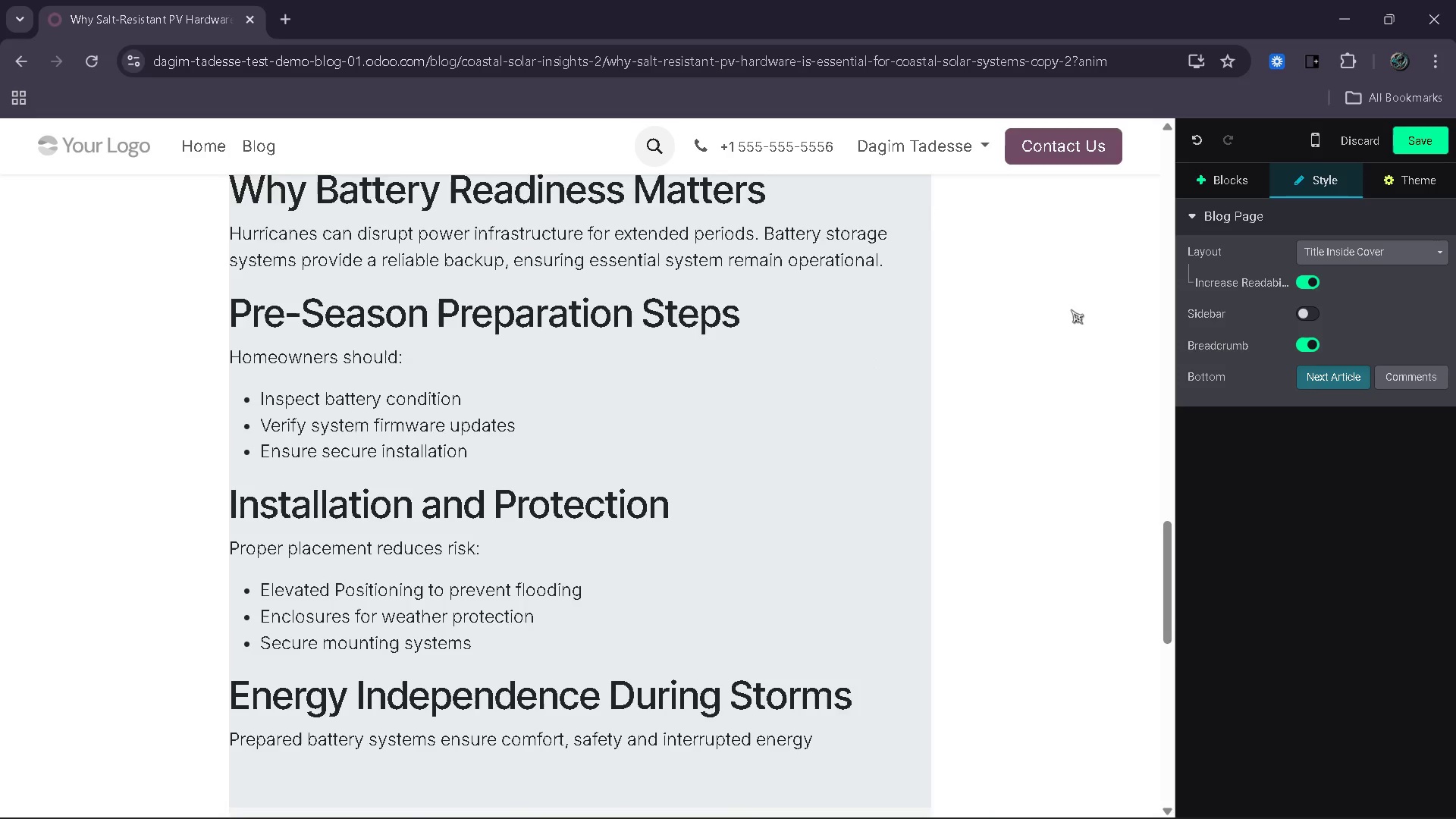 
left_click([828, 438])
 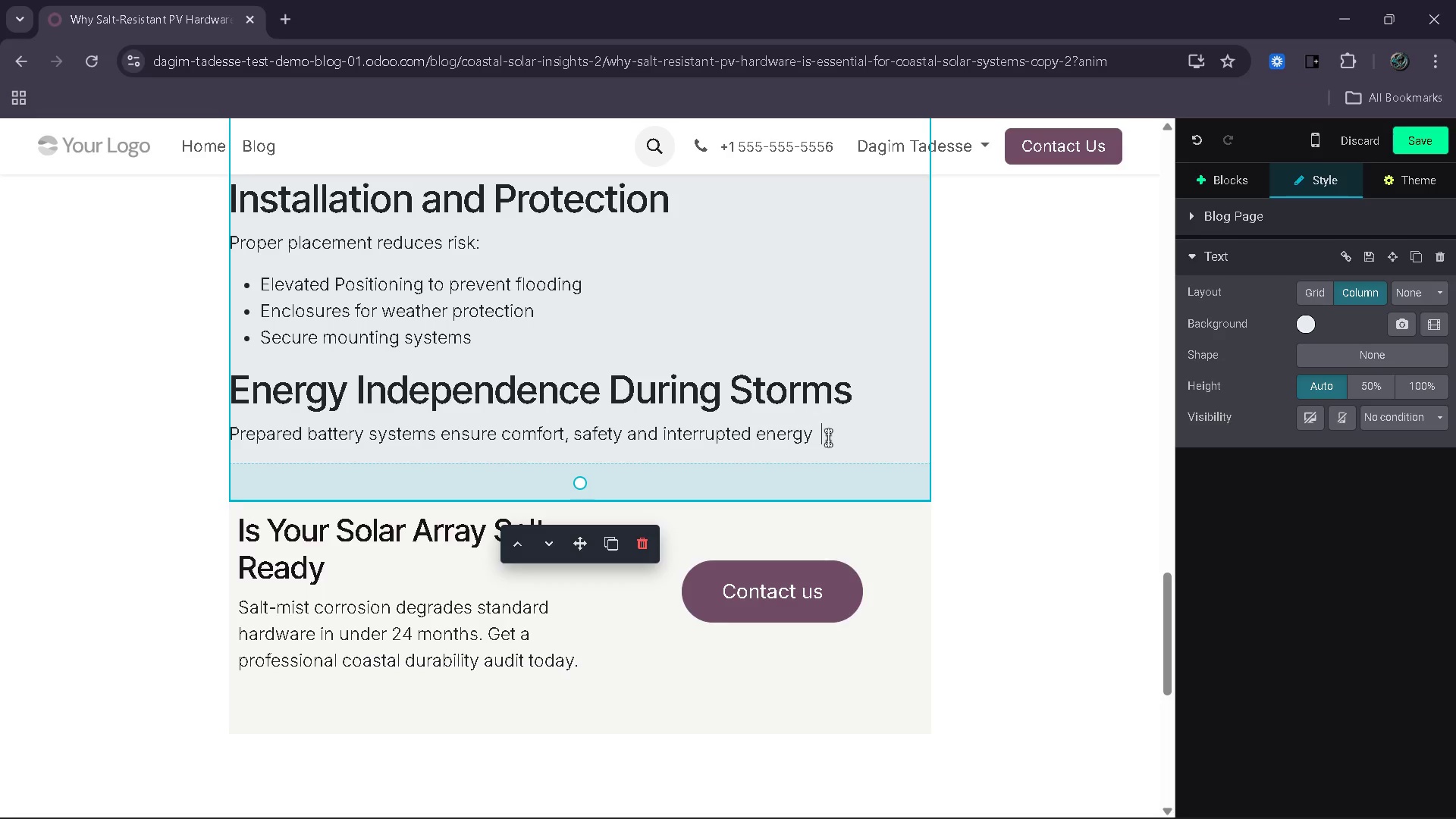 
type(supply diring )
key(Backspace)
key(Backspace)
key(Backspace)
key(Backspace)
key(Backspace)
key(Backspace)
type(uring supply s)
key(Backspace)
type(diauing )
key(Backspace)
key(Backspace)
key(Backspace)
key(Backspace)
key(Backspace)
key(Backspace)
key(Backspace)
key(Backspace)
type(m)
 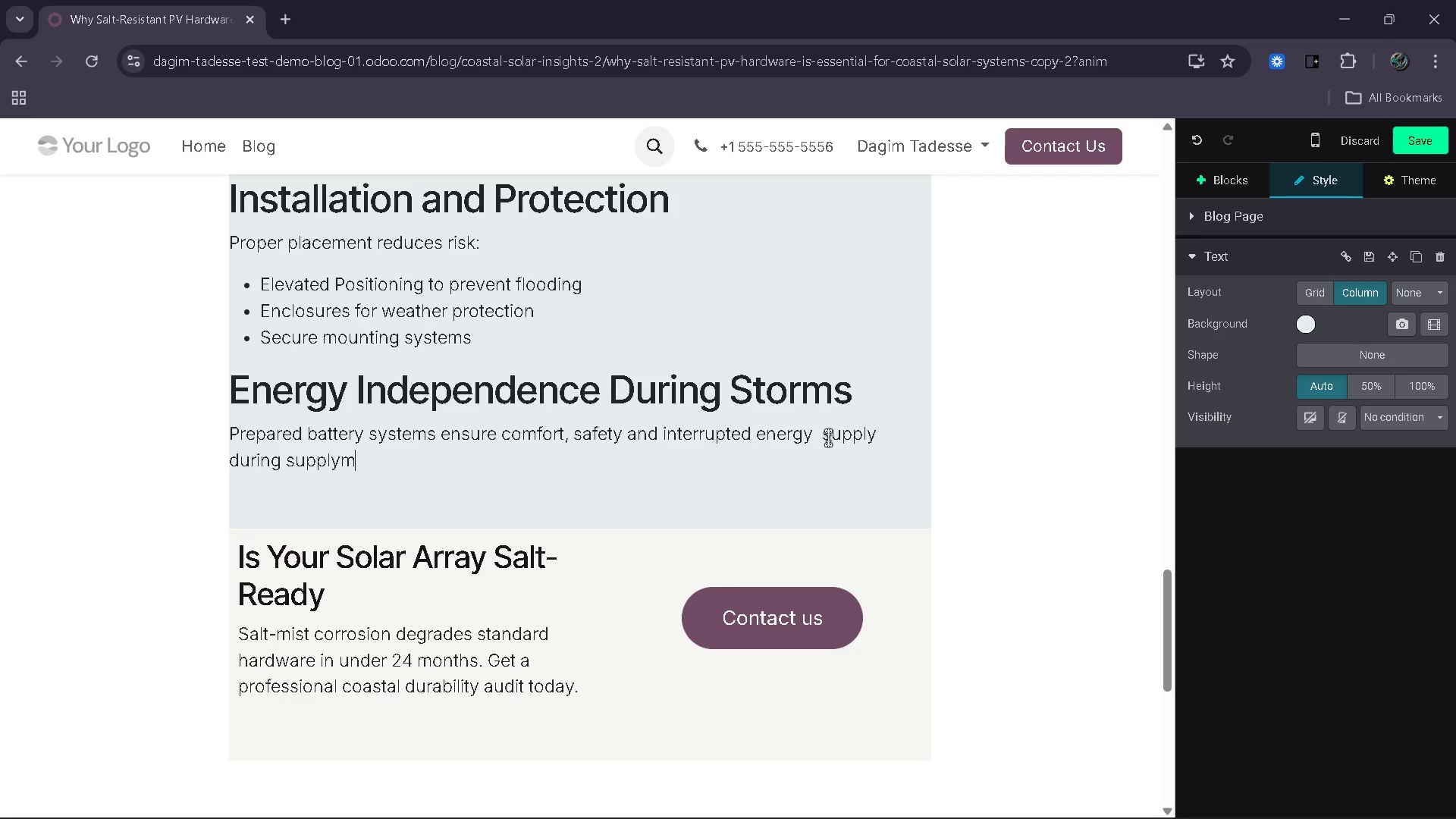 
wait(7.36)
 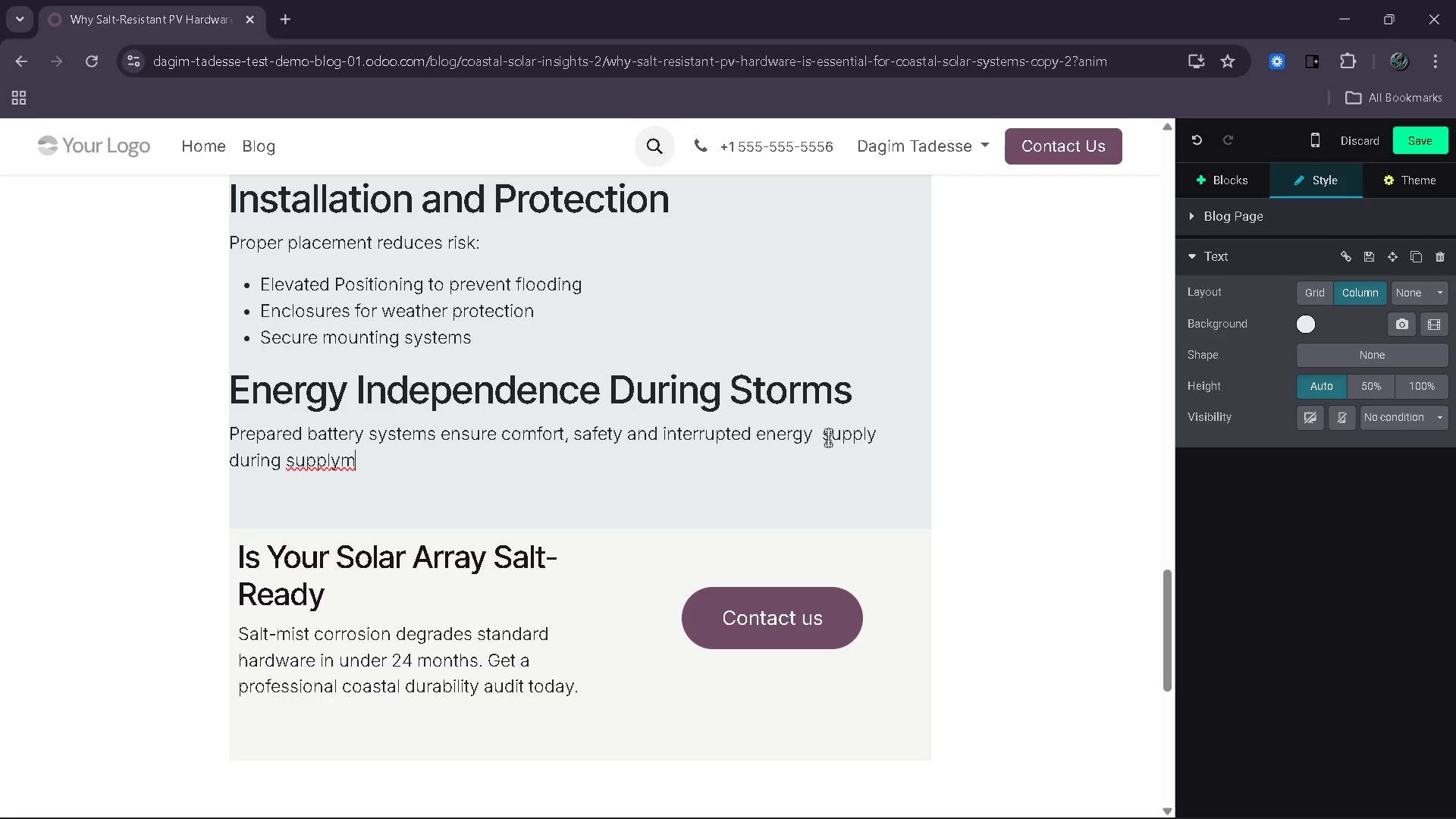 
key(Backspace)
 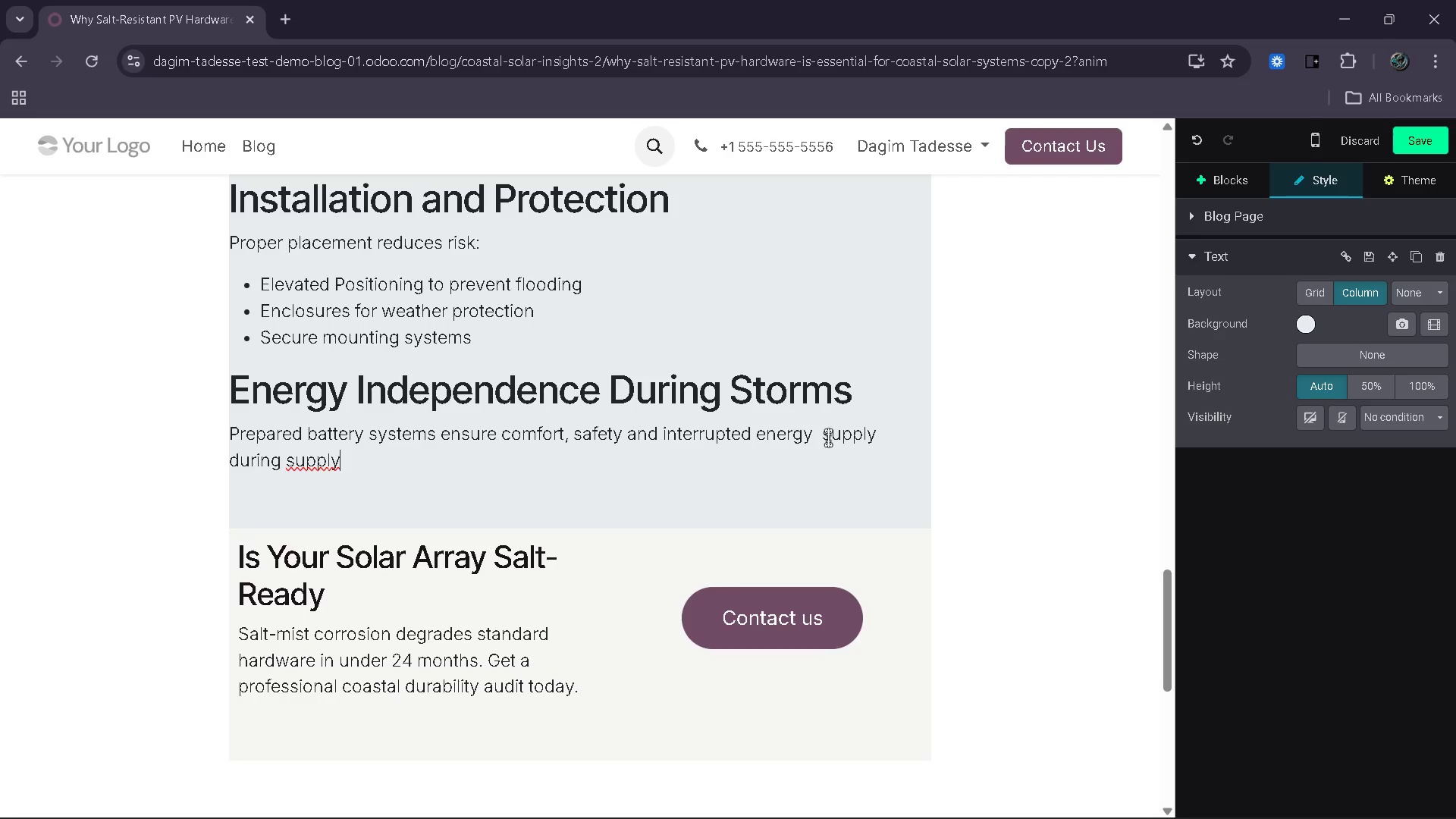 
key(Backspace)
 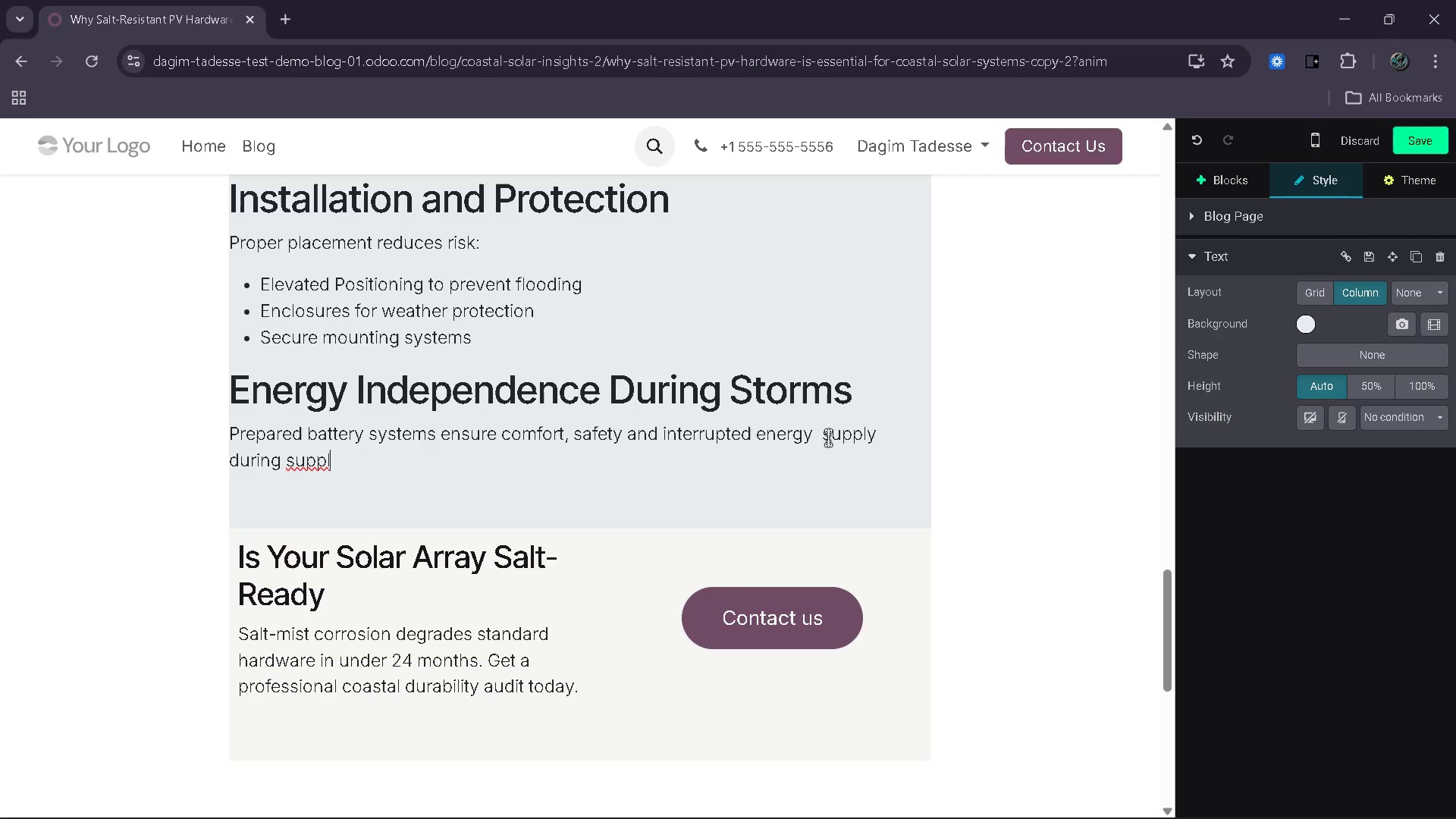 
key(Backspace)
 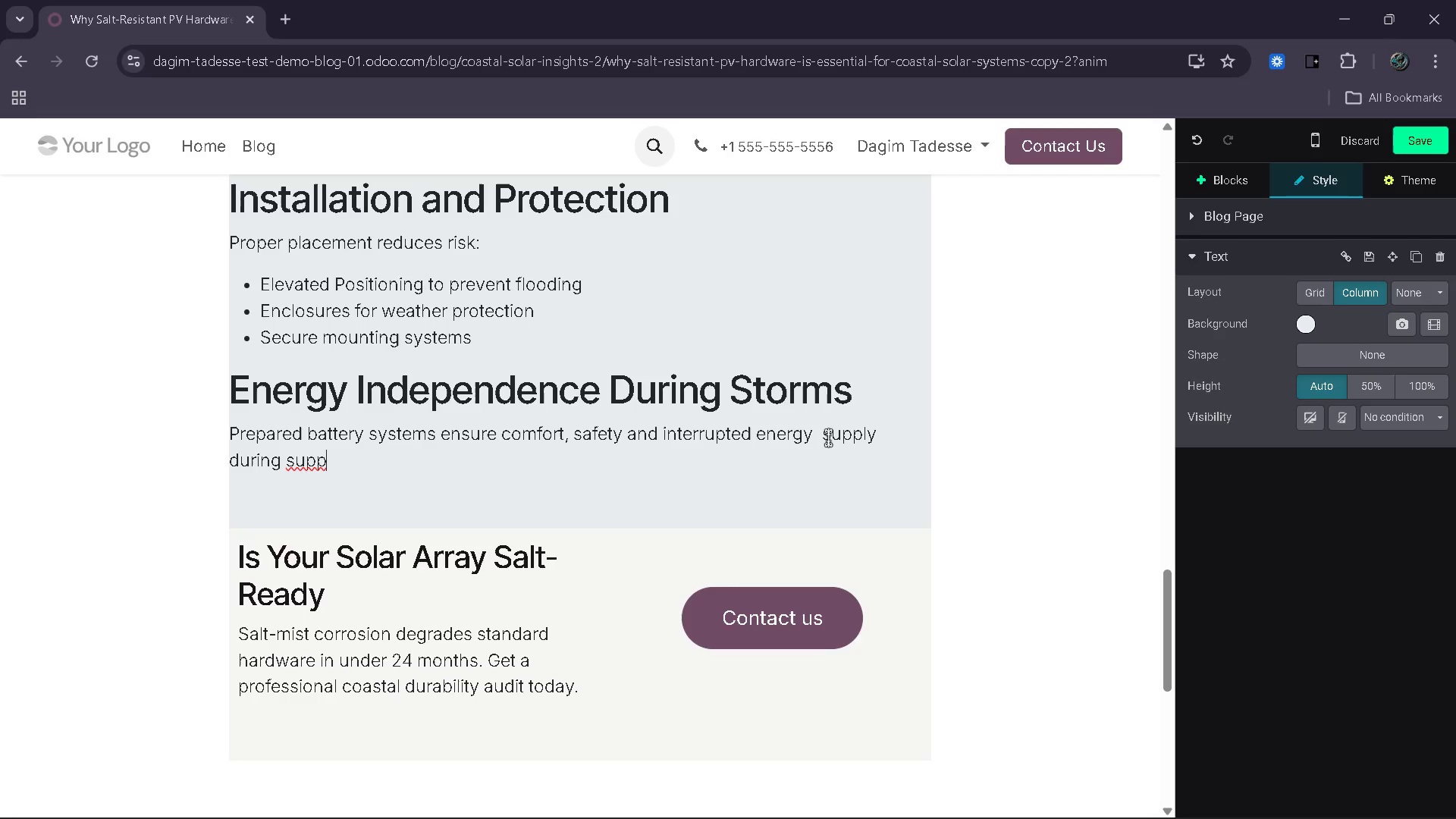 
key(Backspace)
 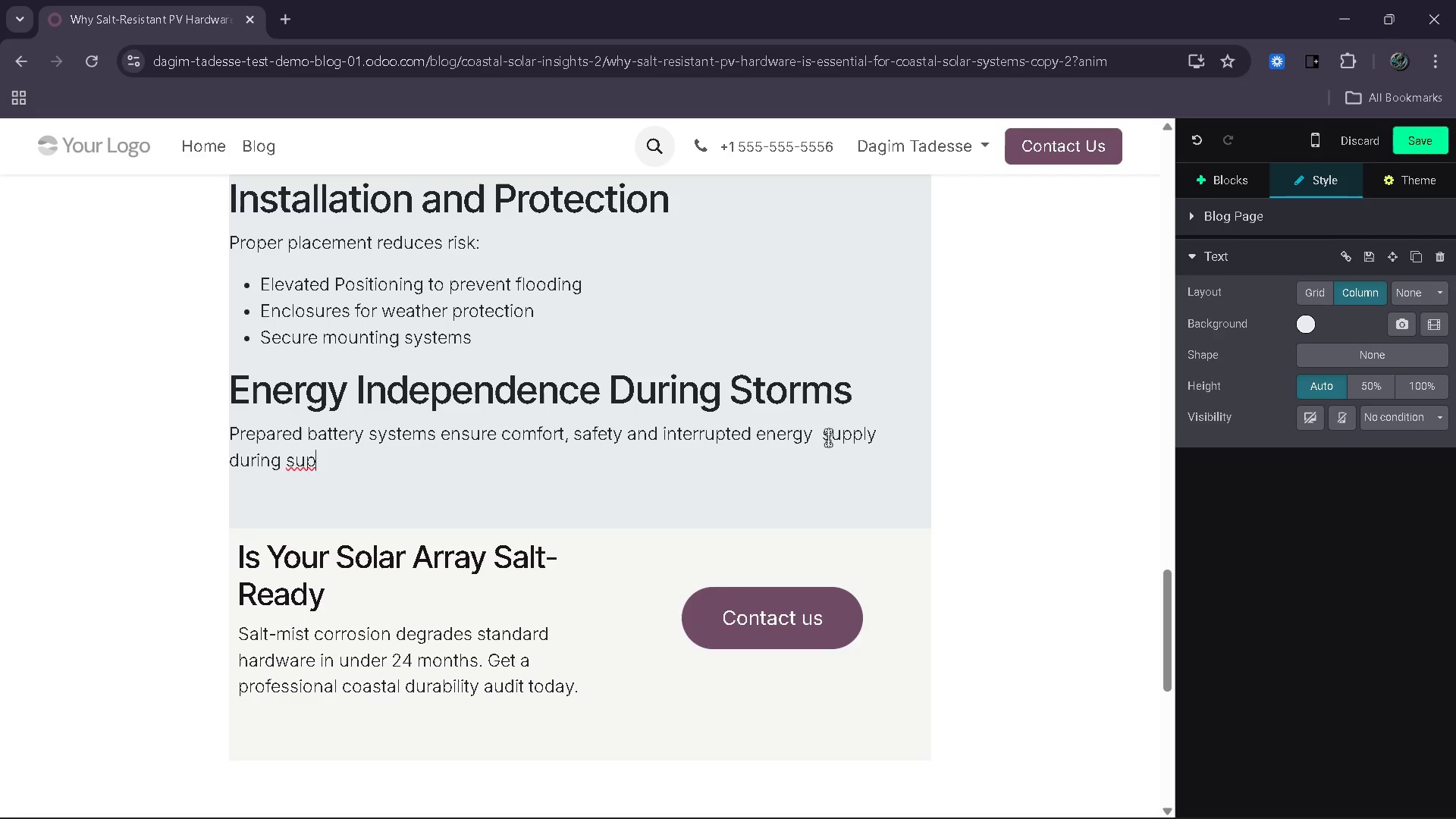 
key(Backspace)
 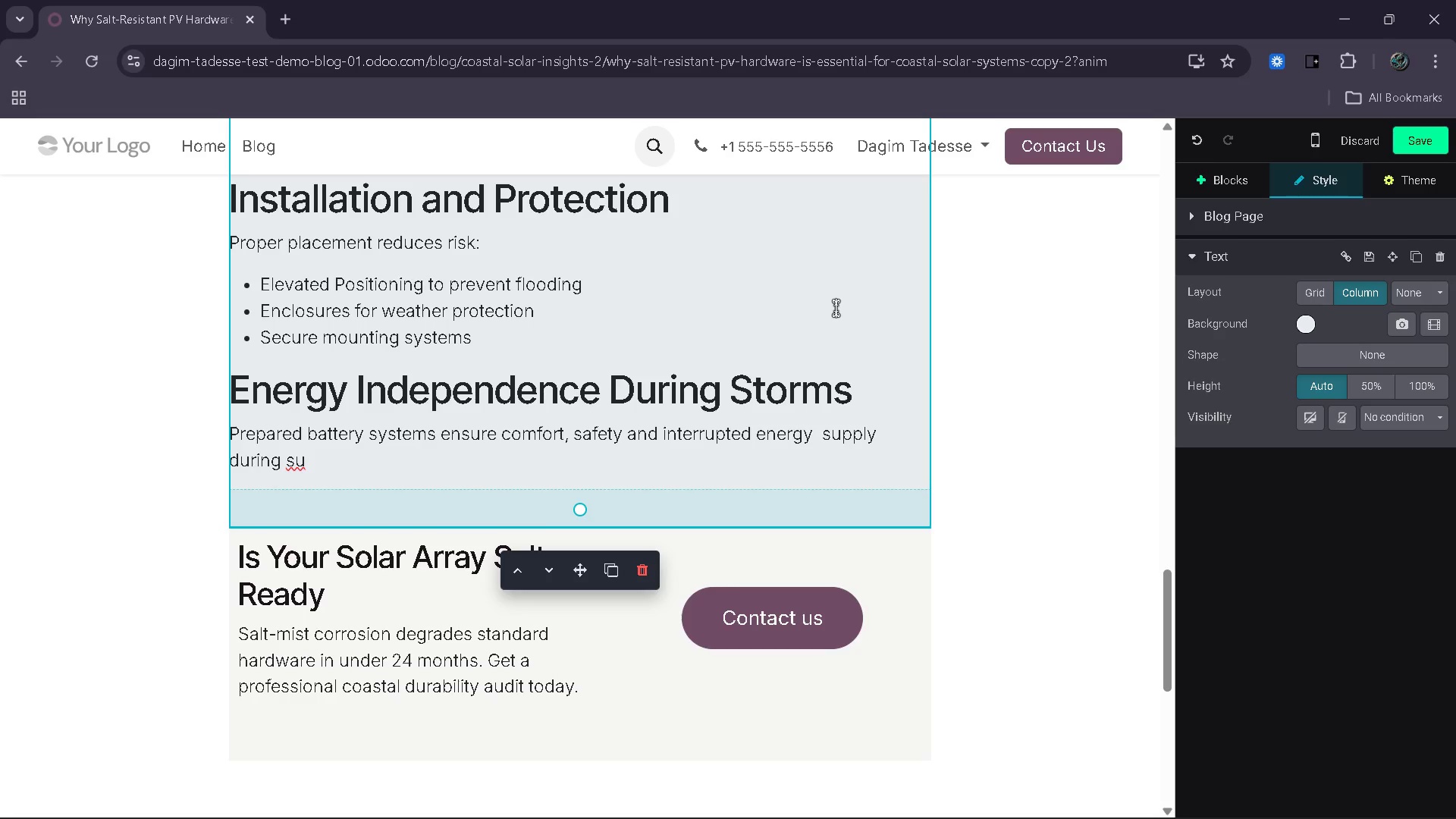 
wait(9.22)
 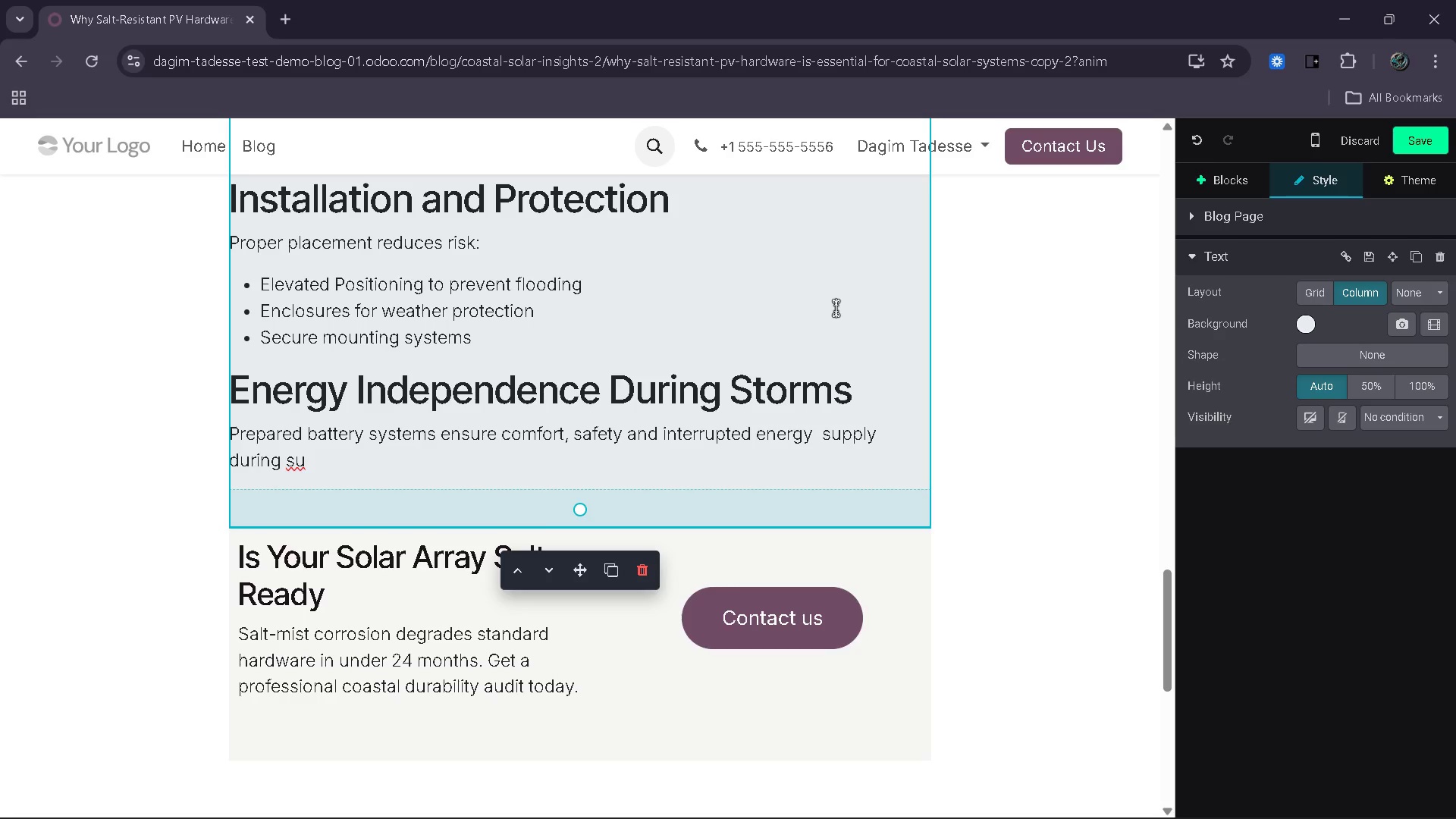 
key(Control+Z)
 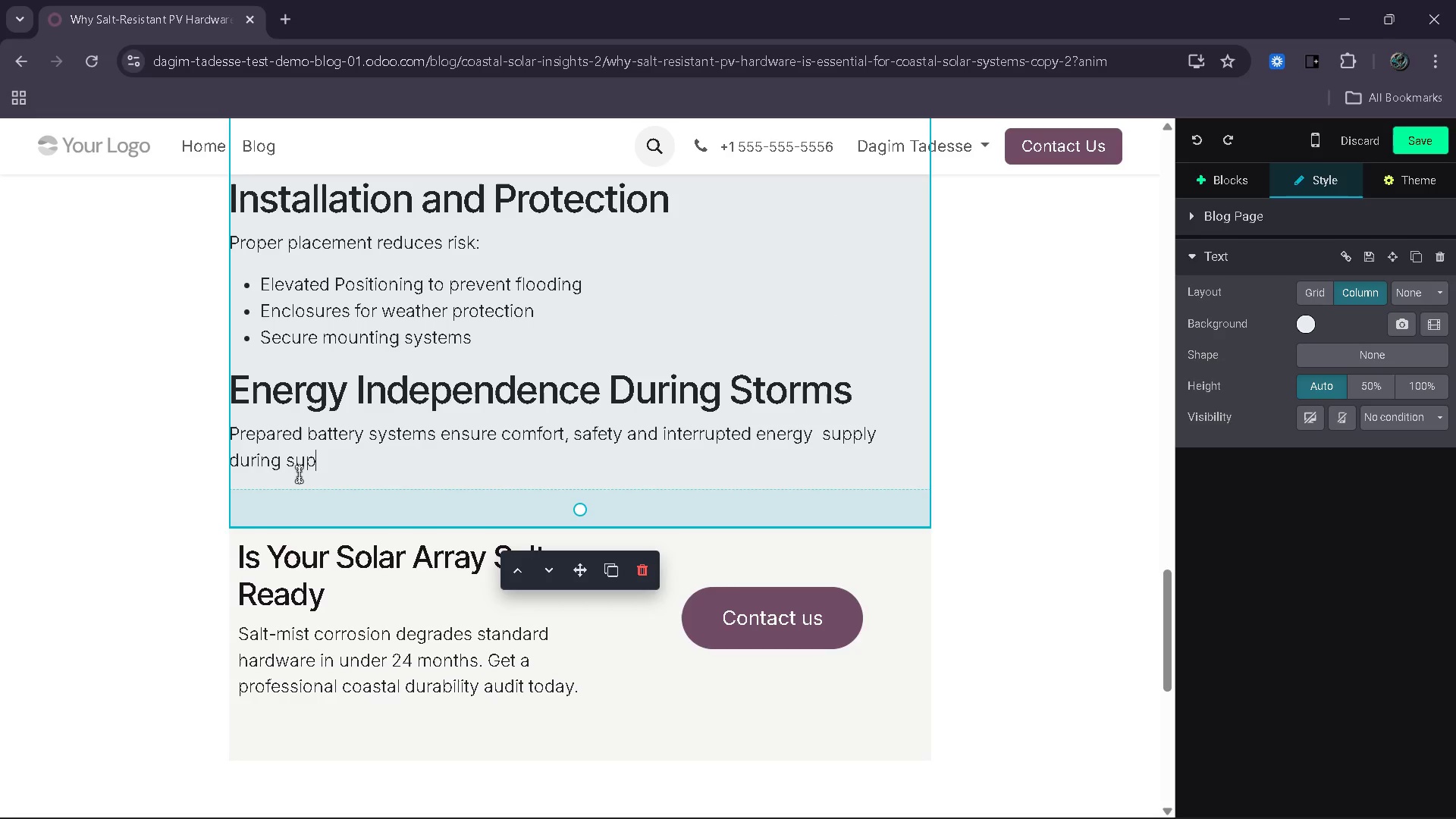 
key(Control+ControlLeft)
 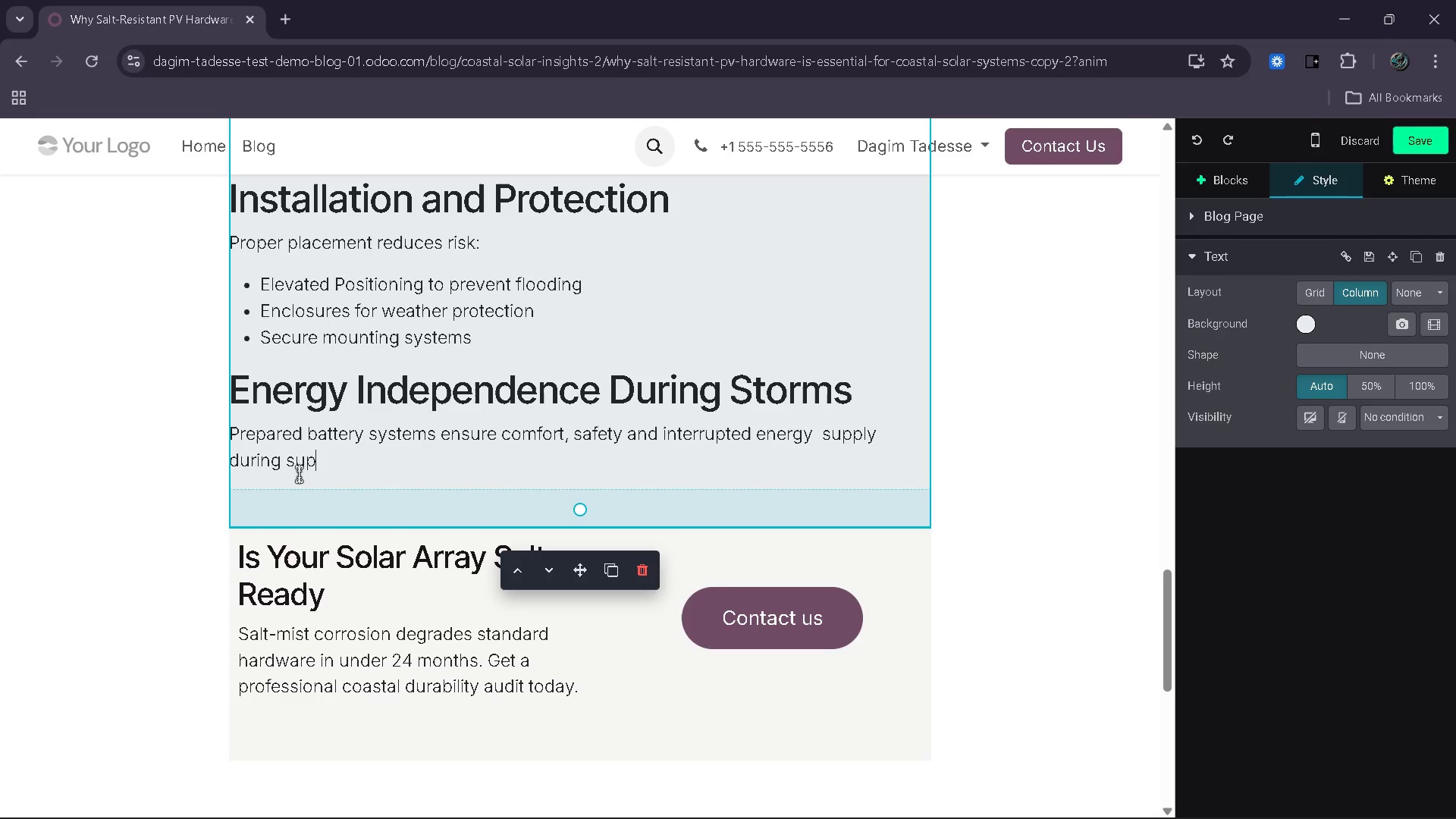 
key(Control+Z)
 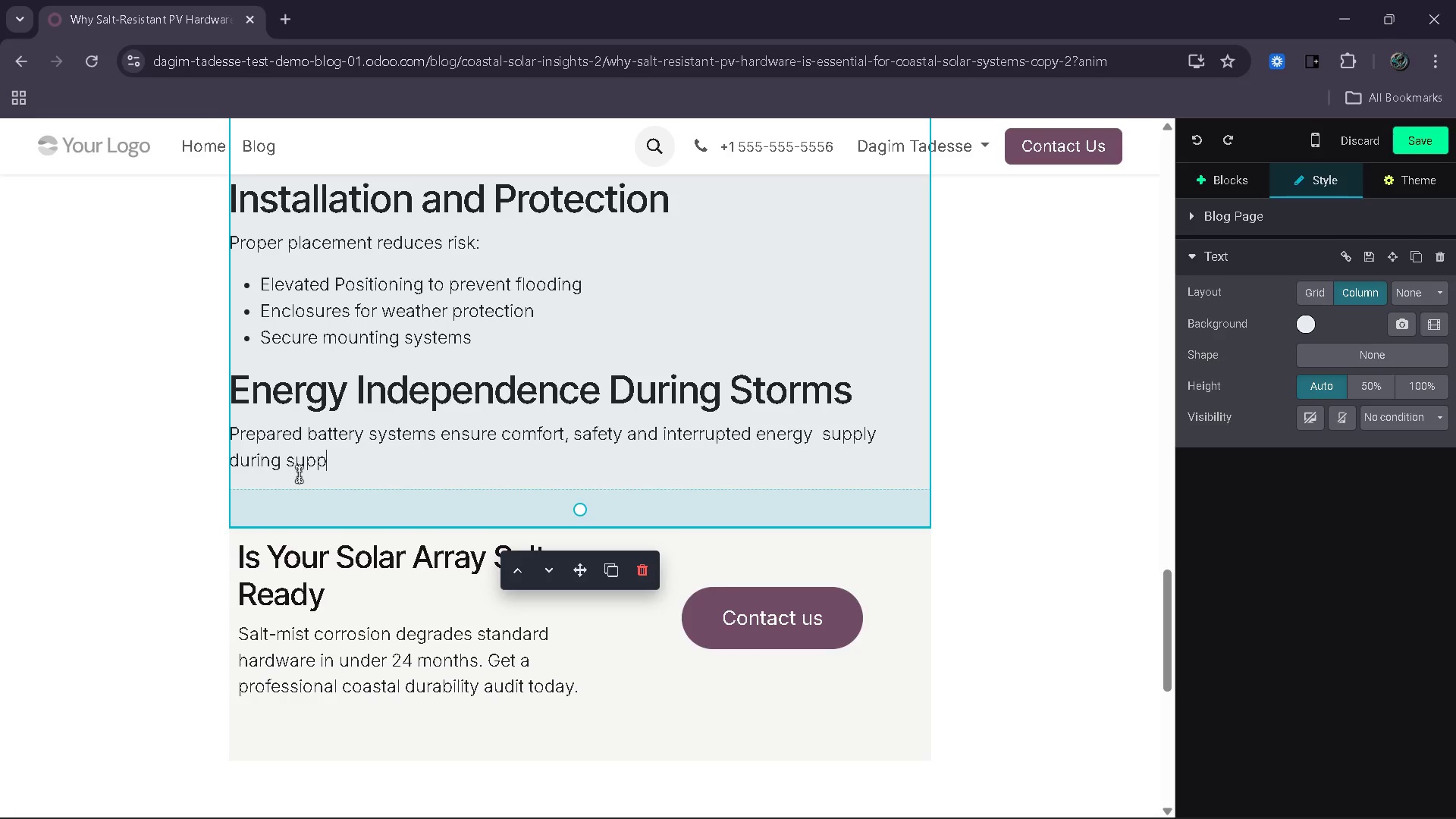 
key(Control+ControlLeft)
 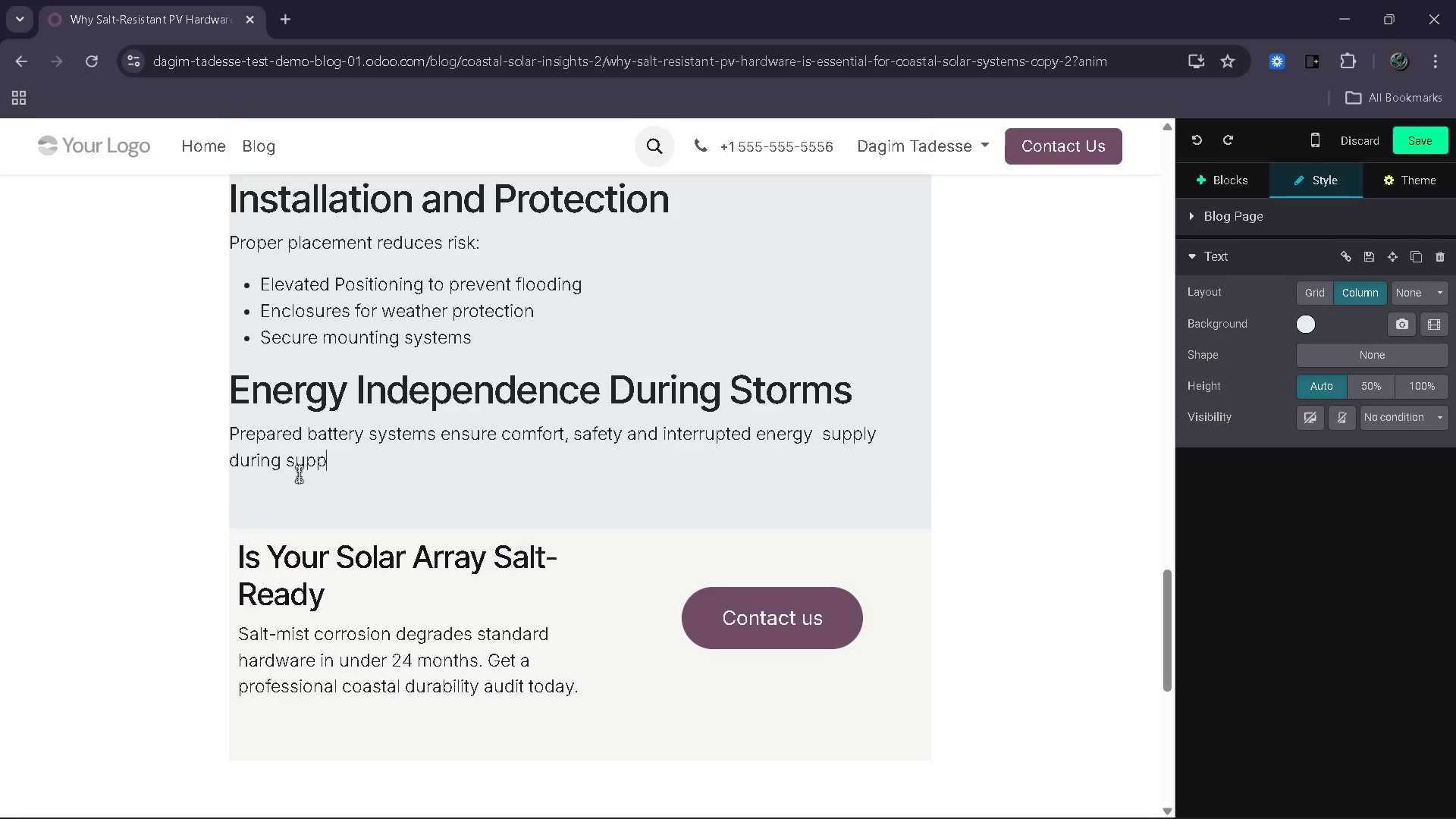 
key(Control+Z)
 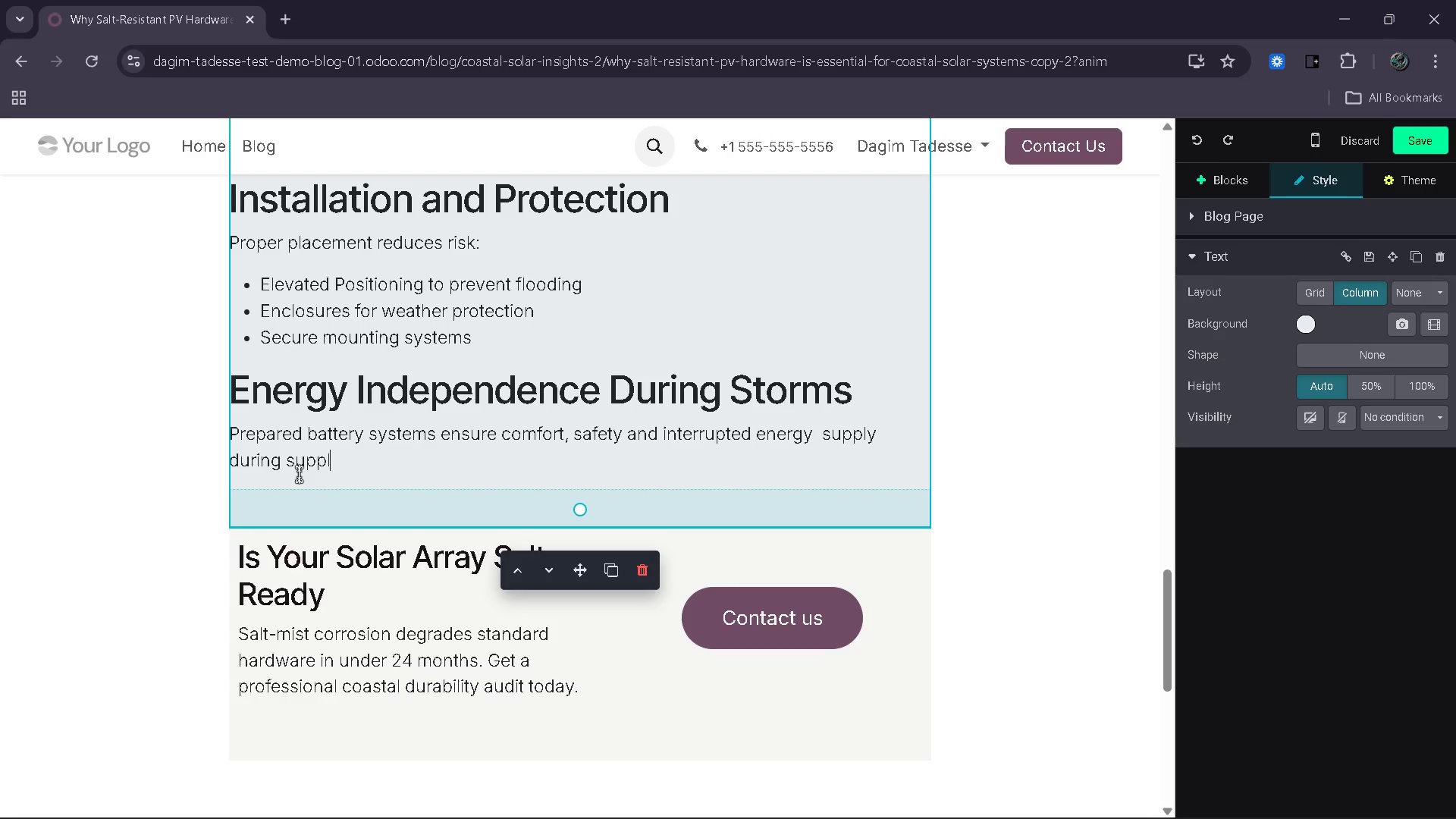 
key(Control+ControlLeft)
 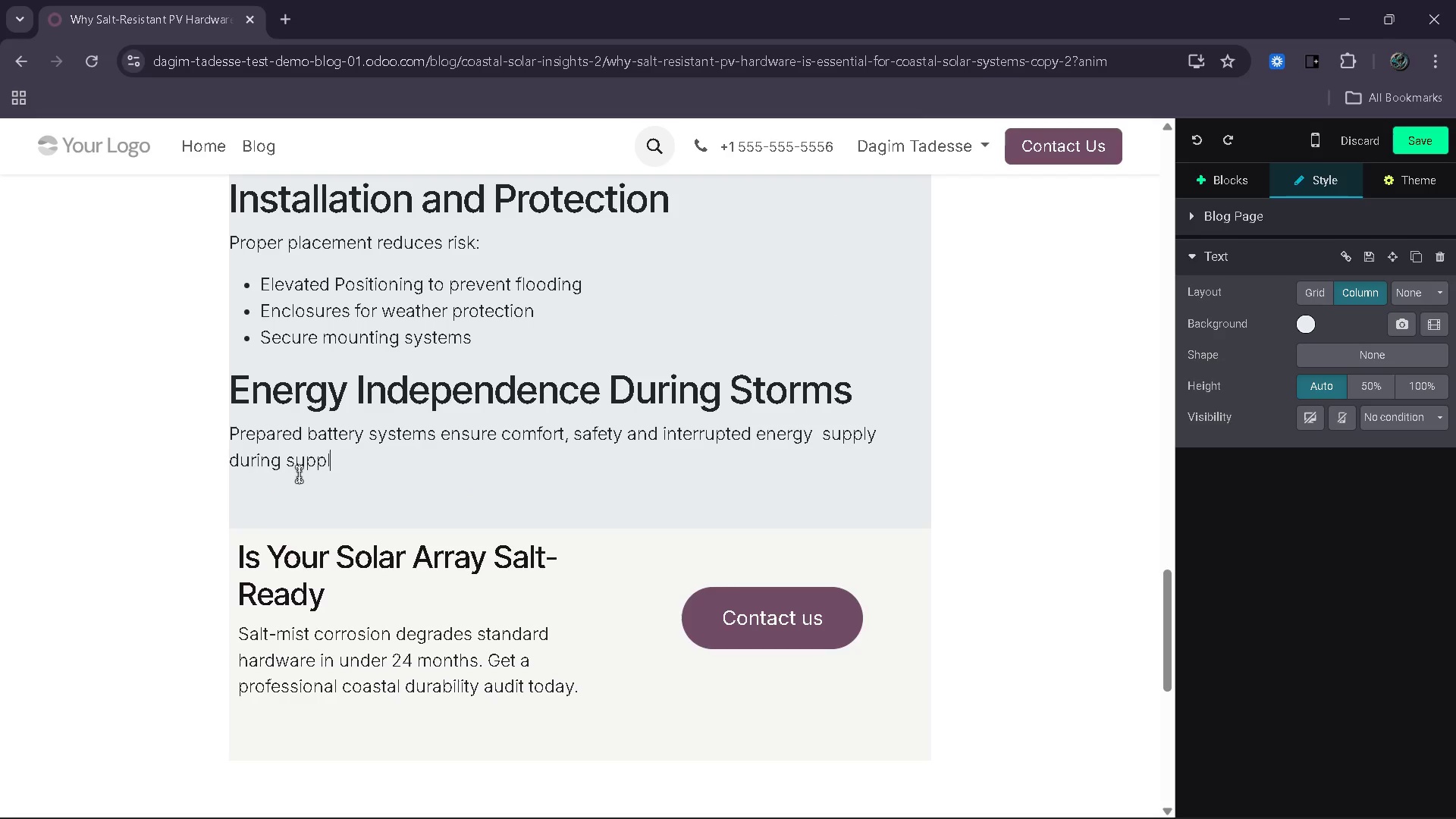 
key(Control+Z)
 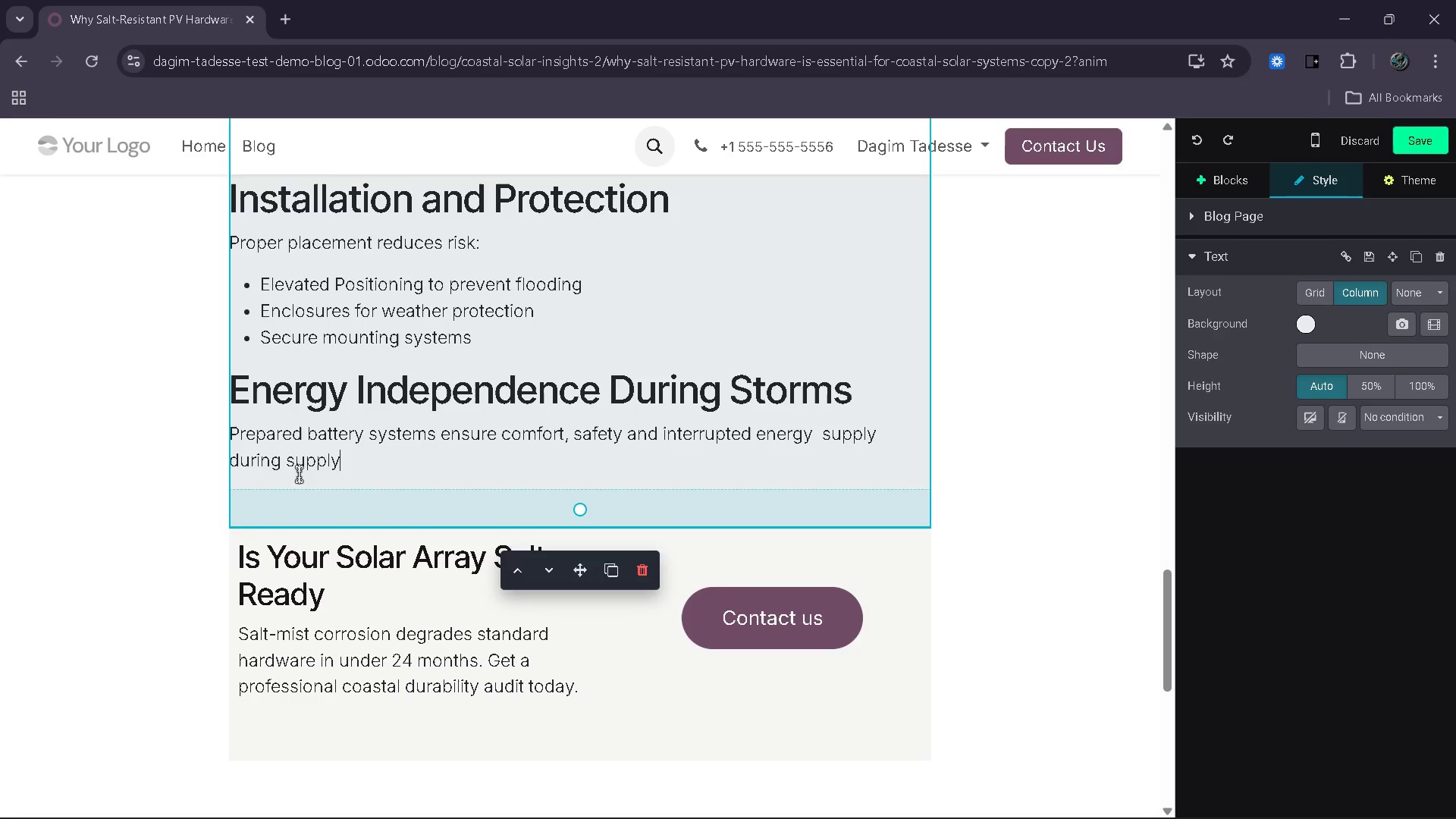 
key(Control+ControlLeft)
 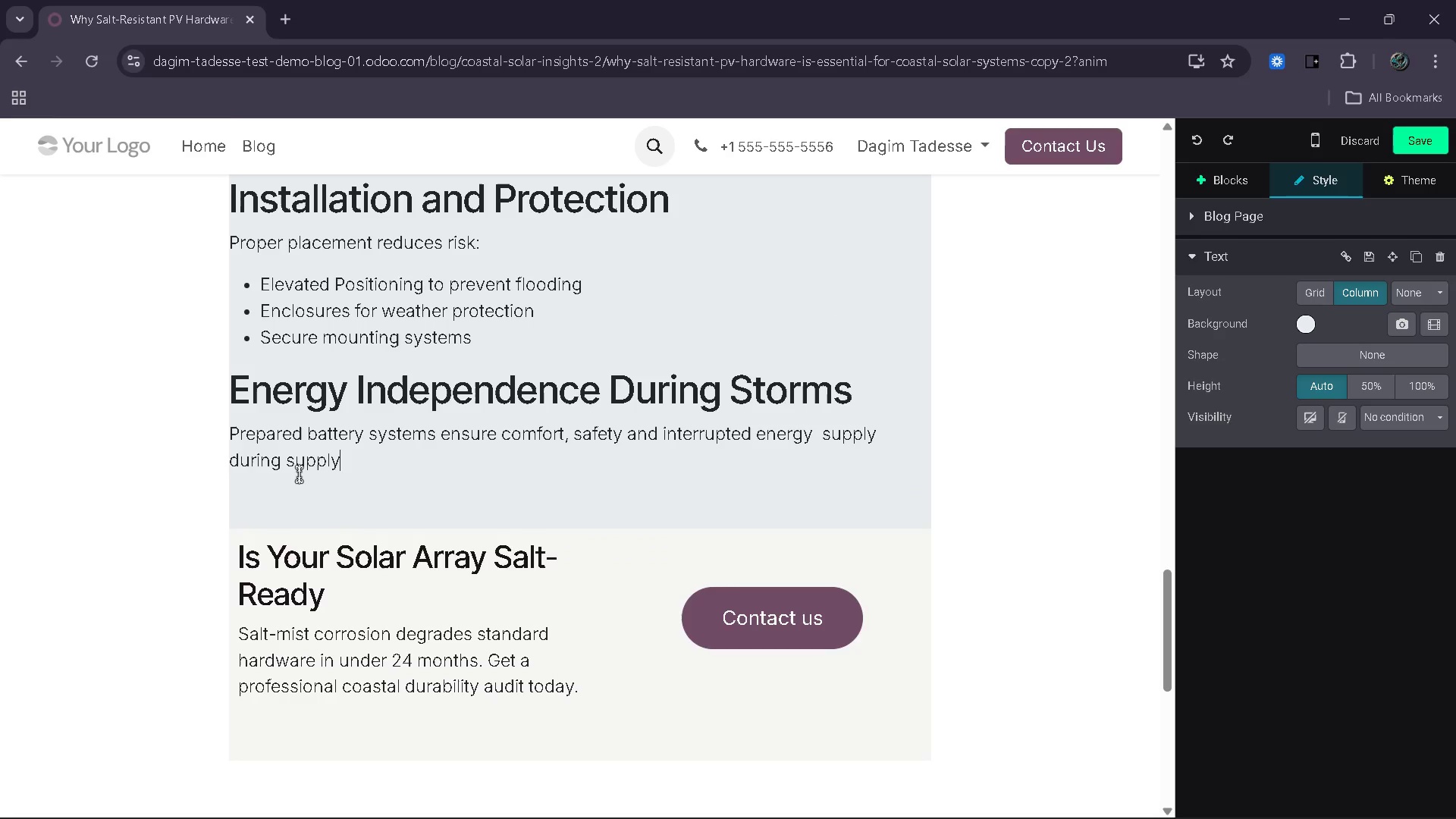 
key(Control+Z)
 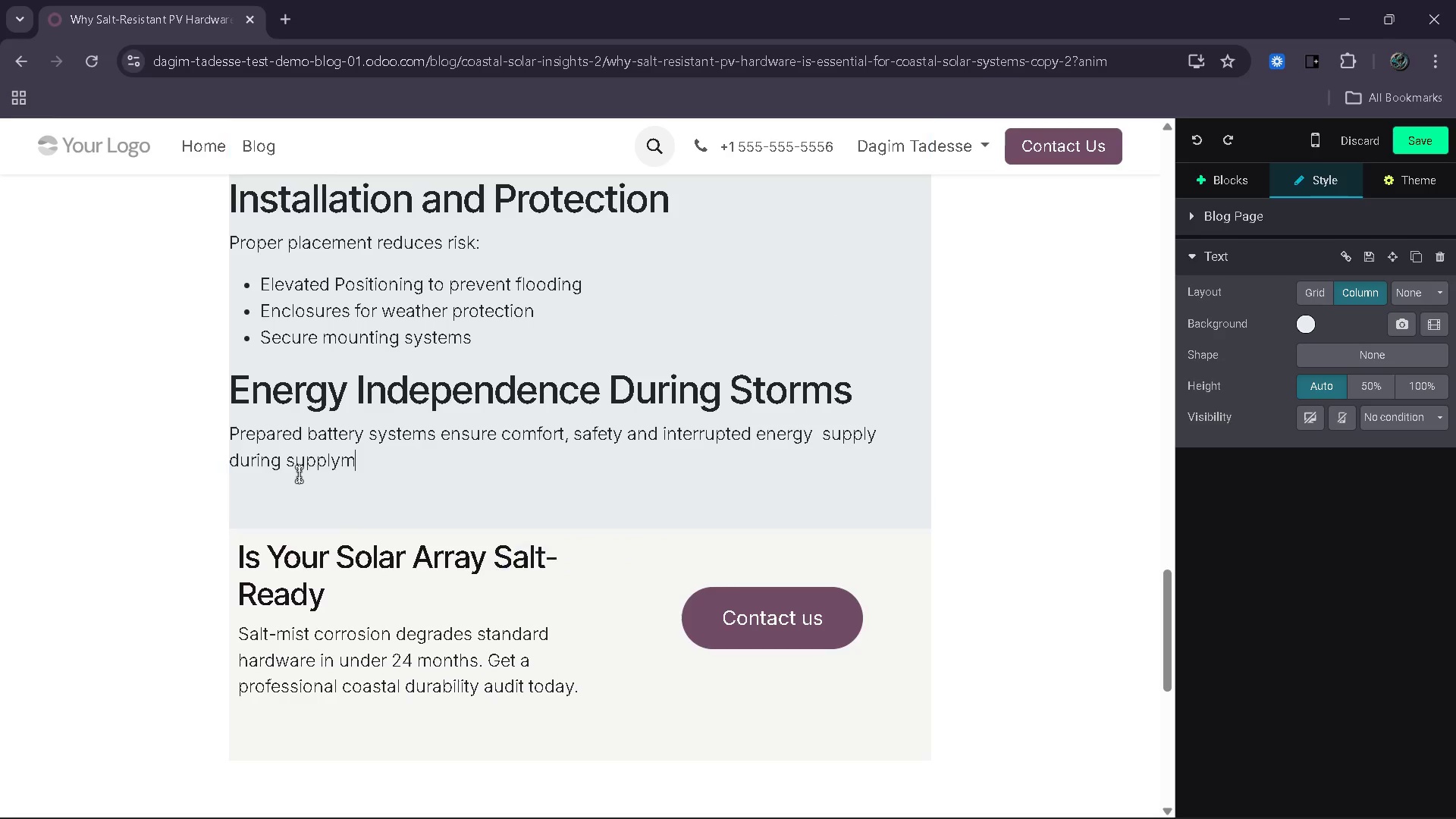 
key(Control+Z)
 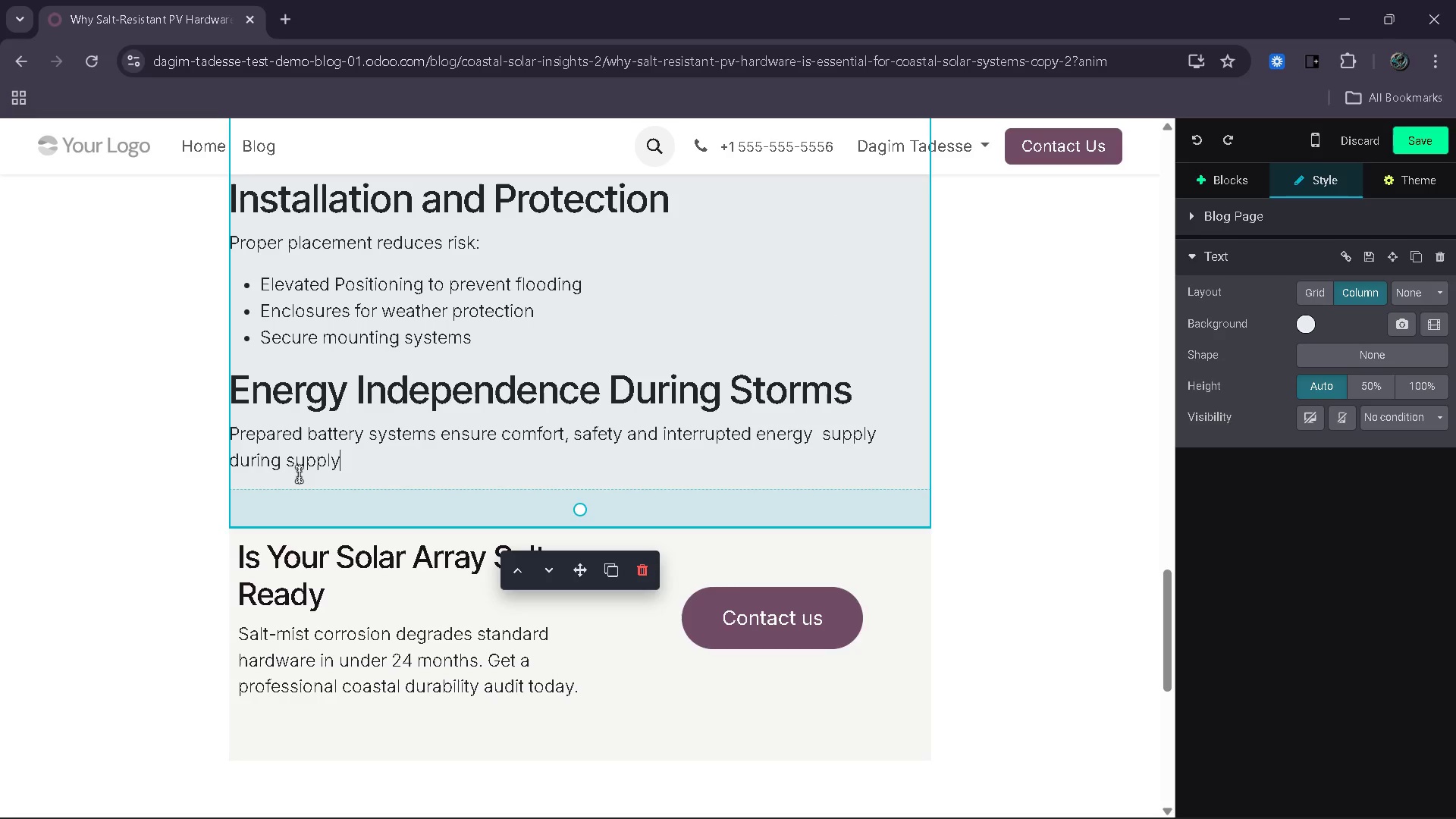 
key(Control+Z)
 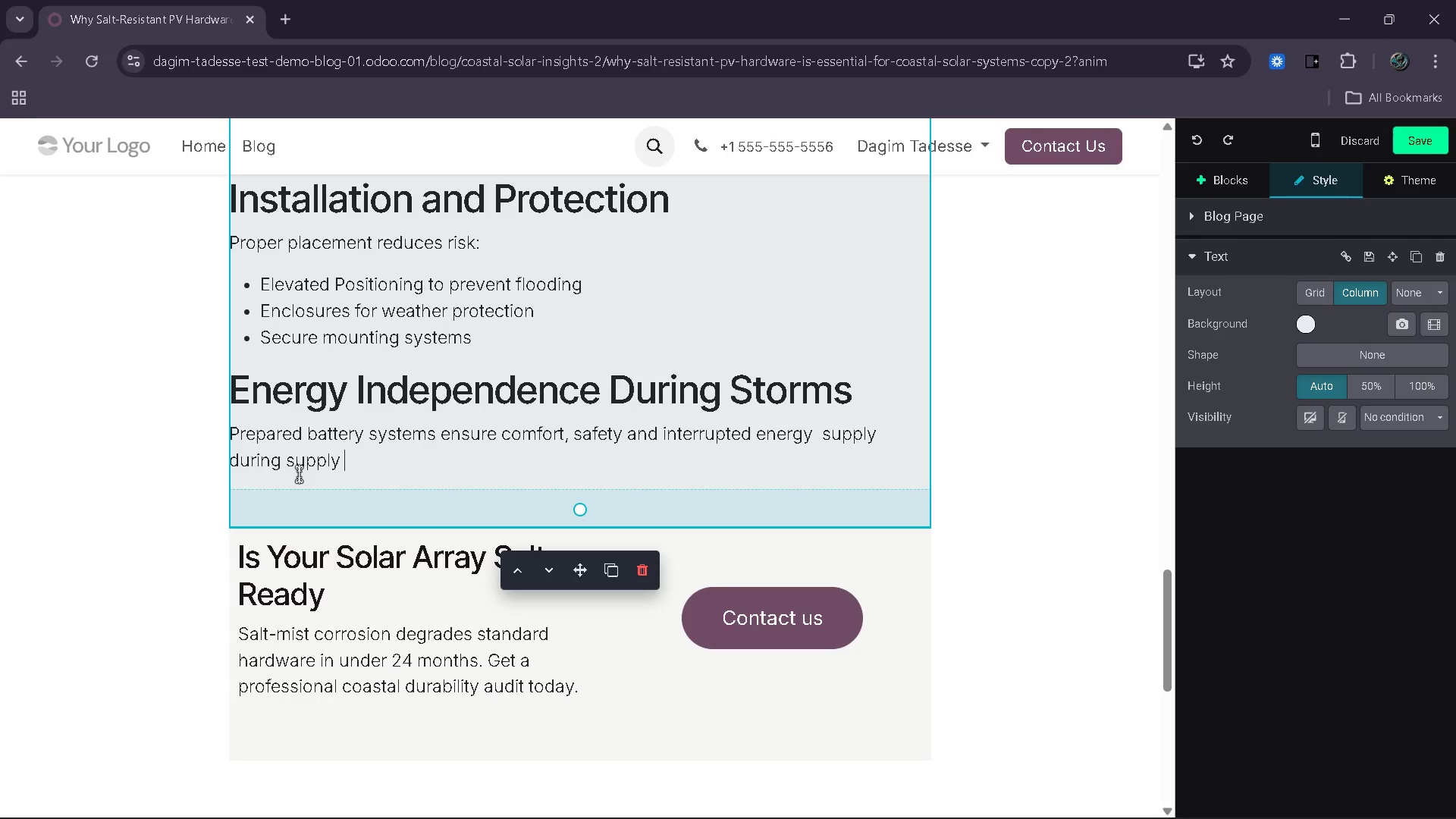 
key(Control+Z)
 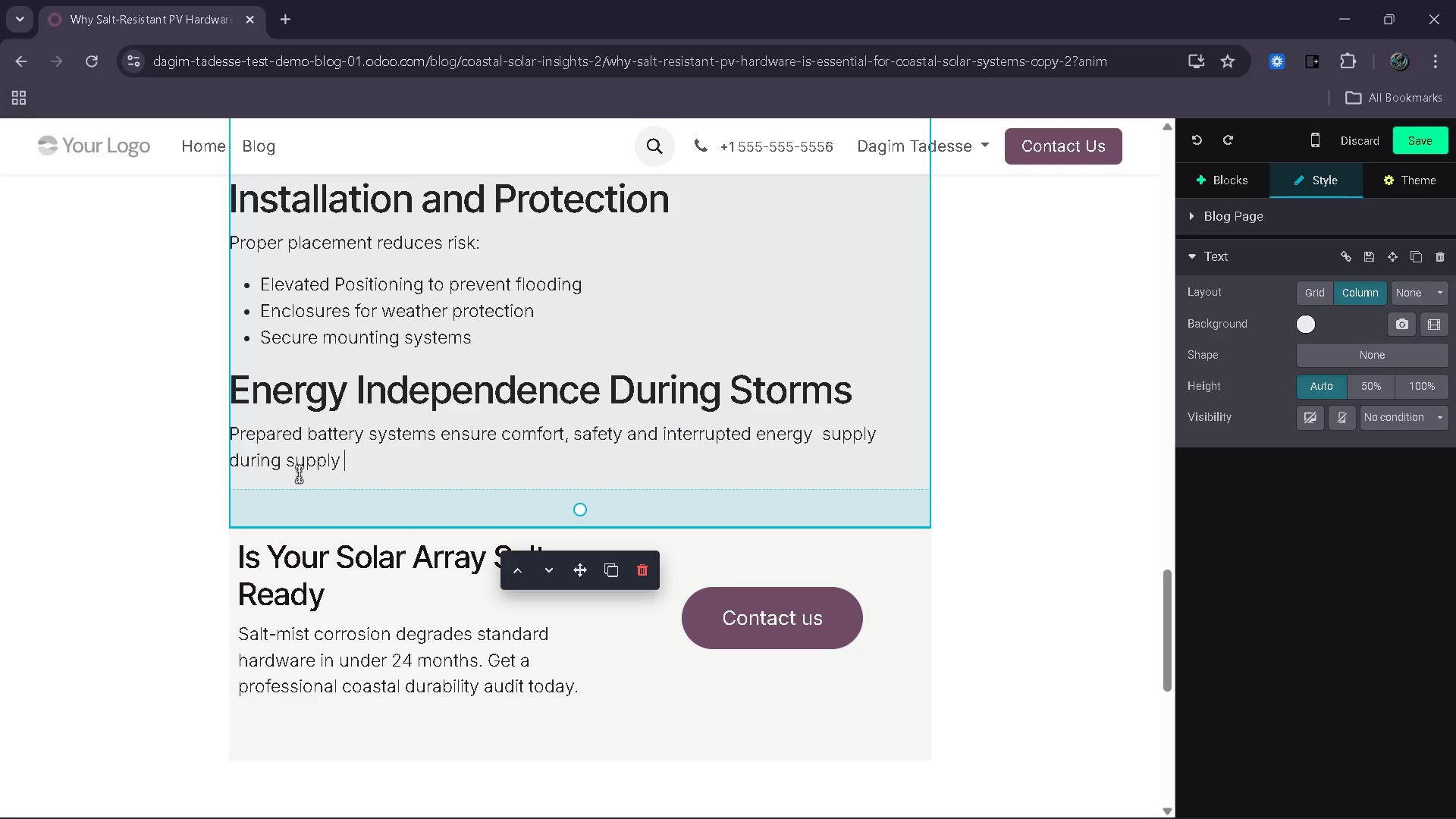 
key(Control+Z)
 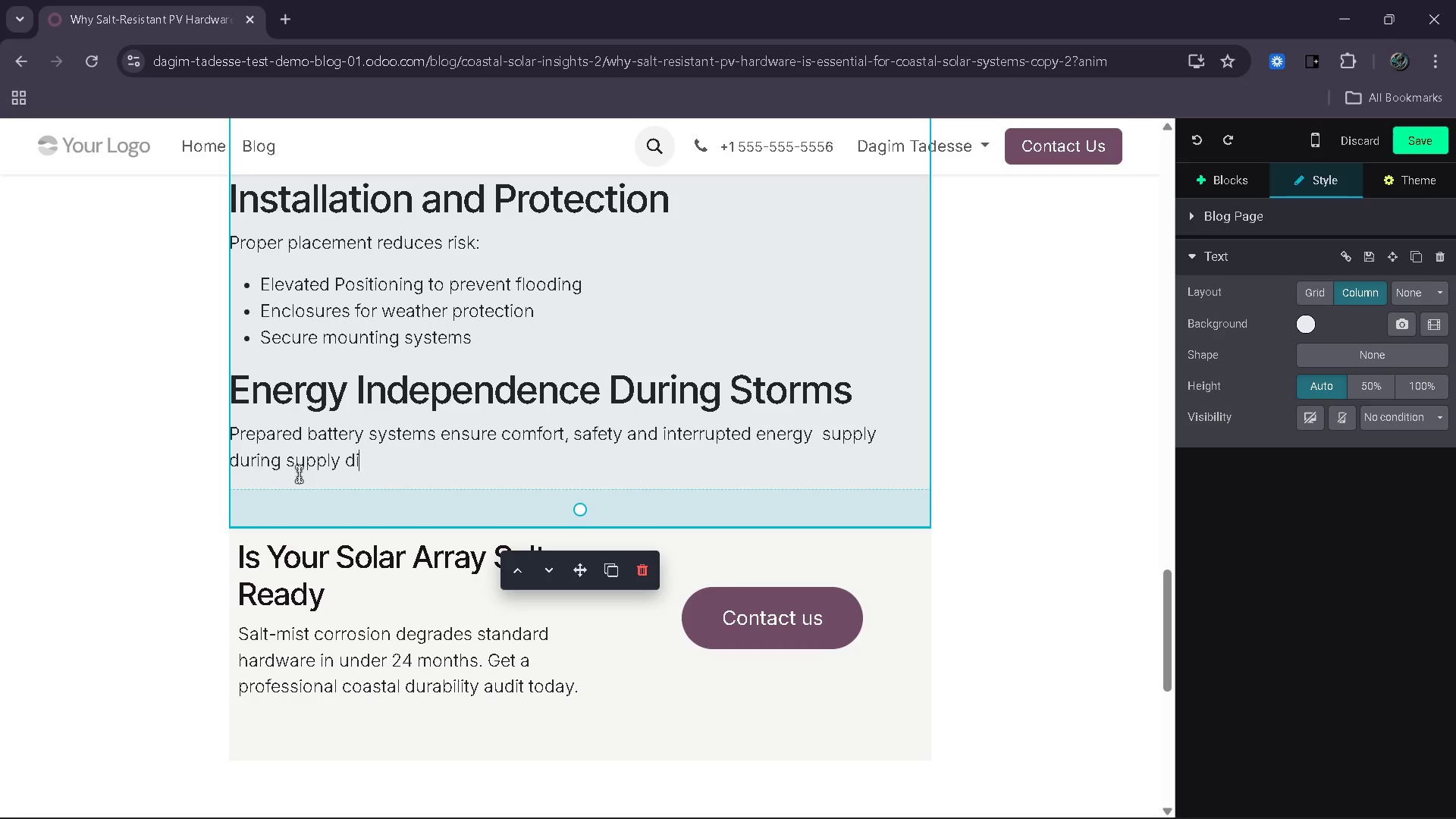 
key(Control+Z)
 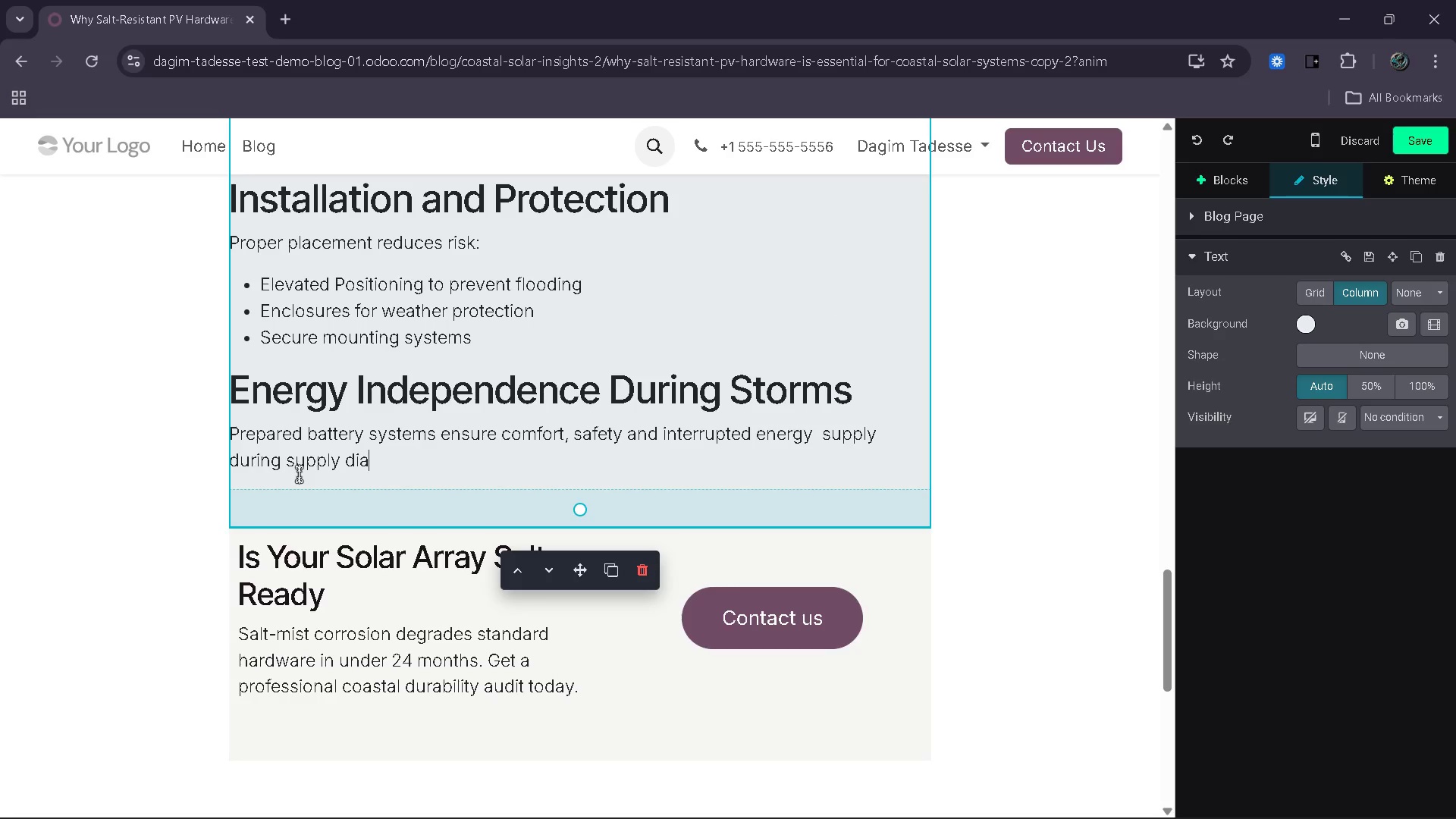 
key(Control+Z)
 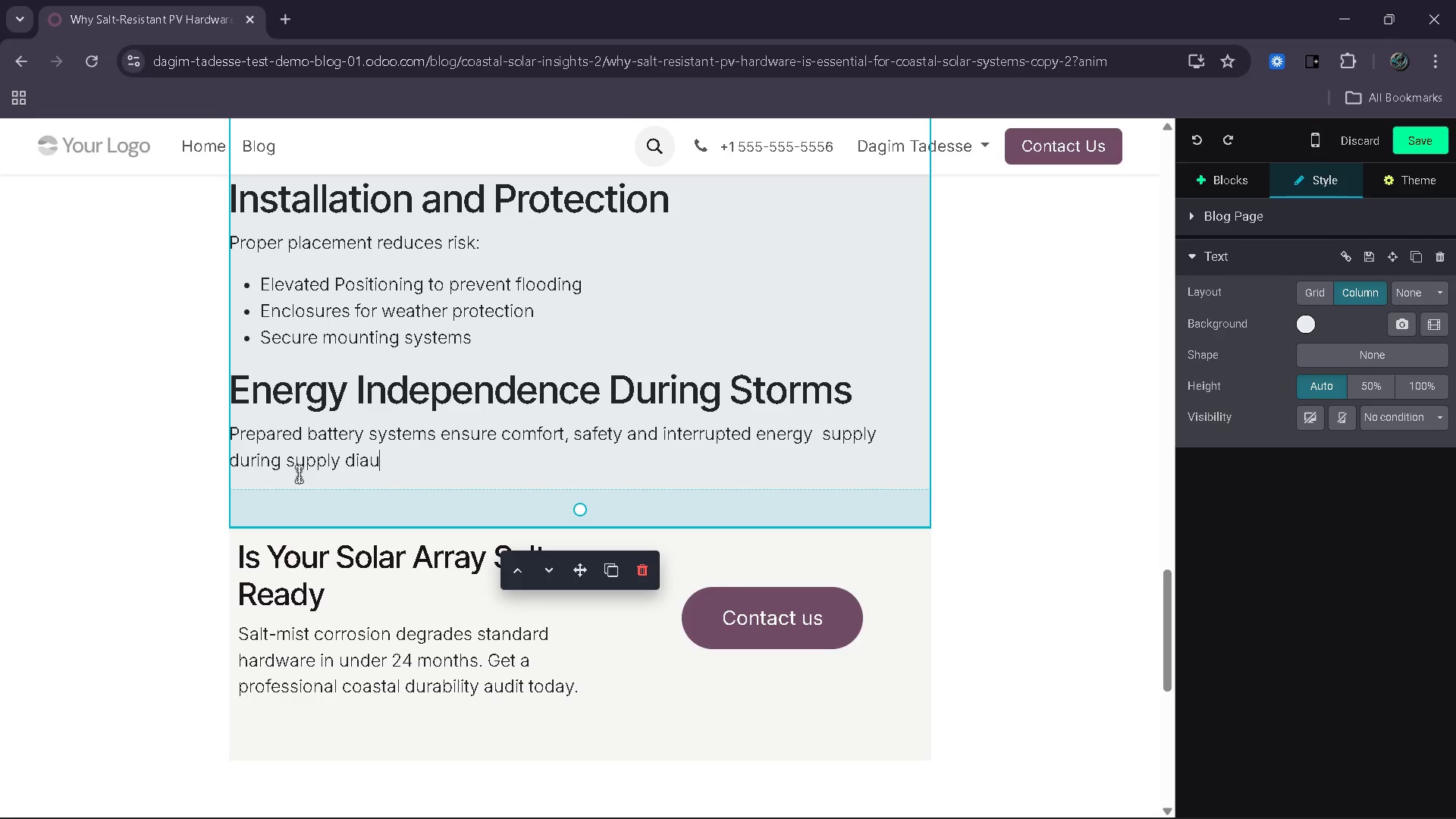 
key(Control+Z)
 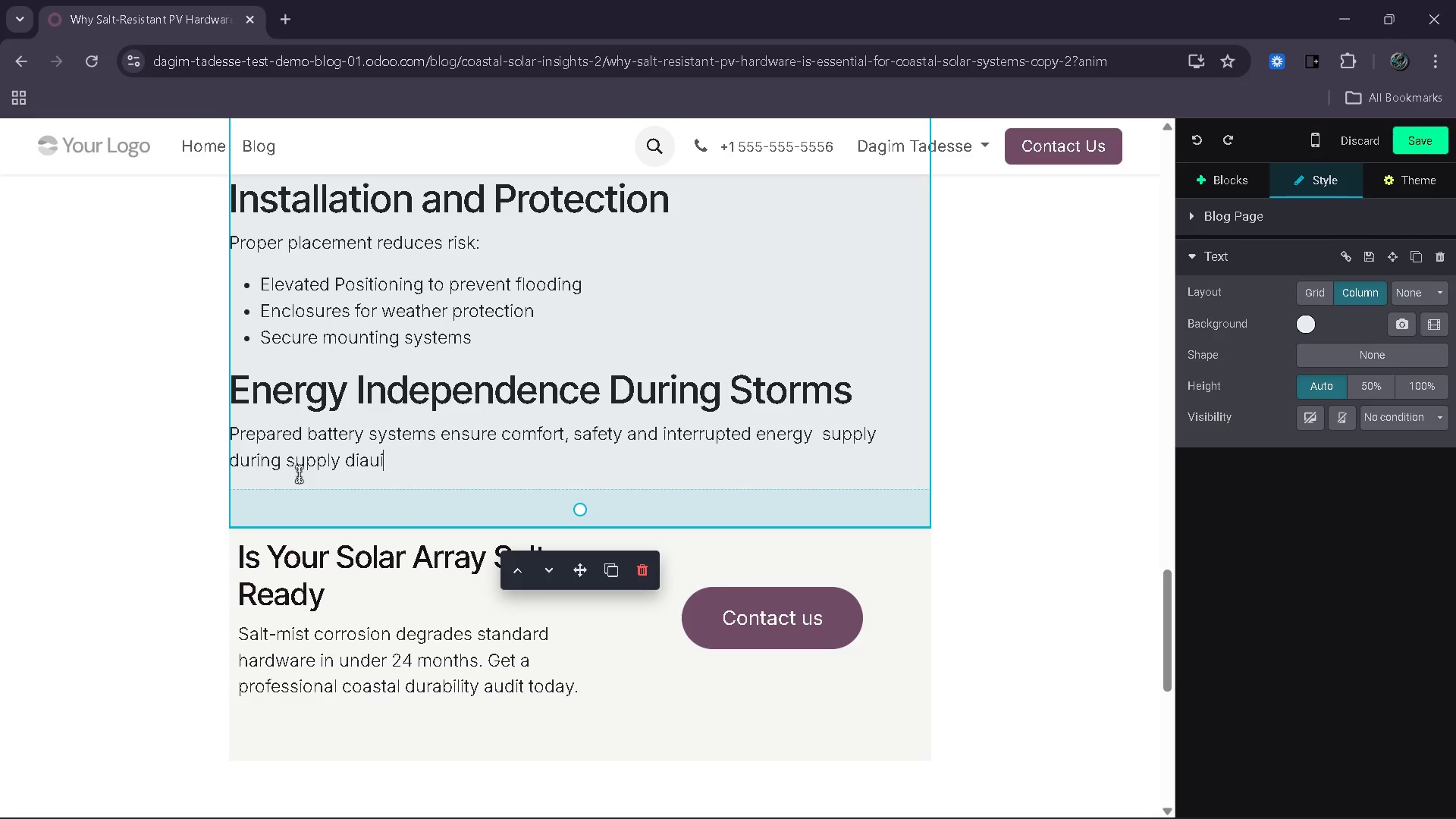 
key(Control+Z)
 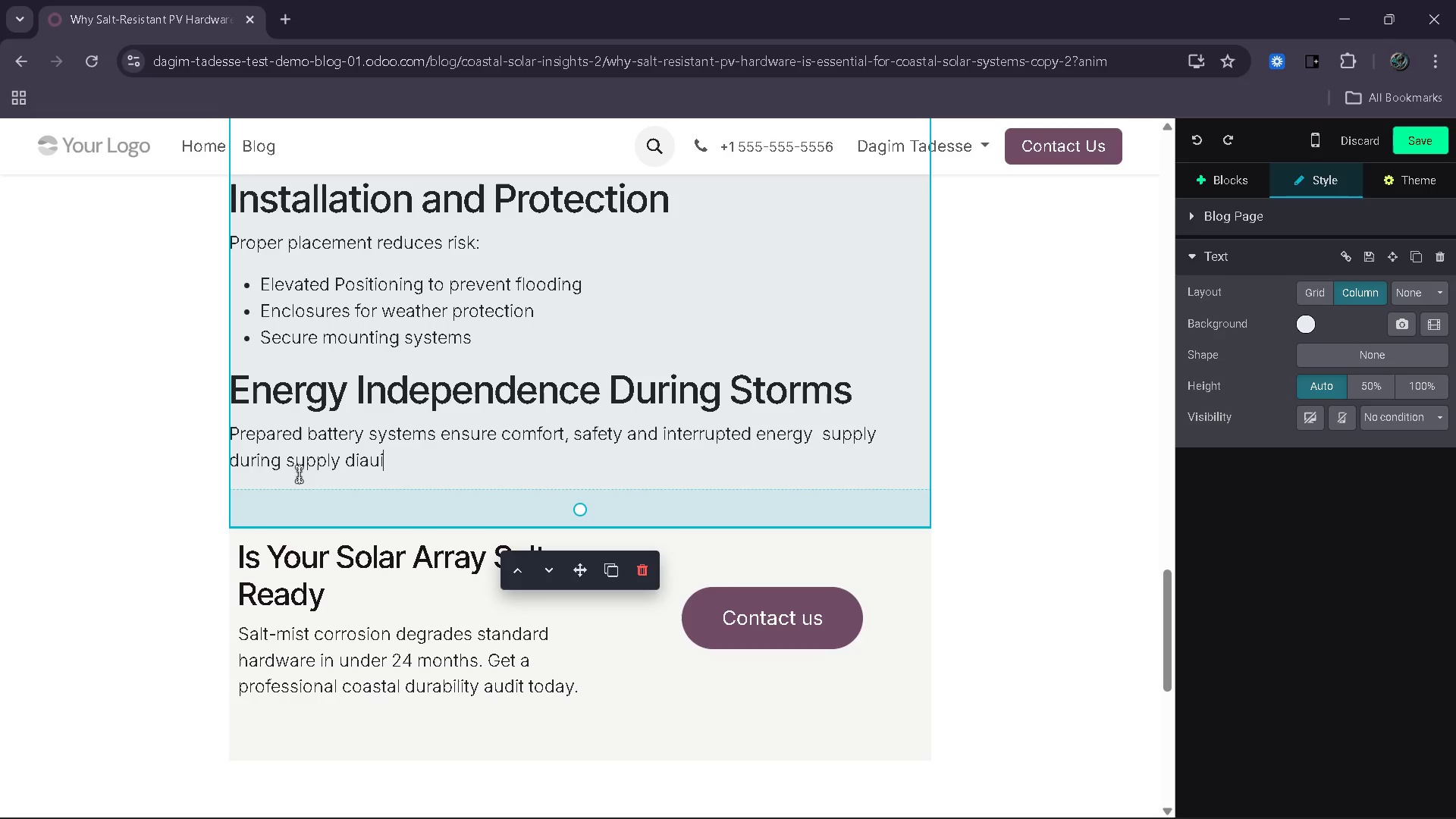 
key(Control+Z)
 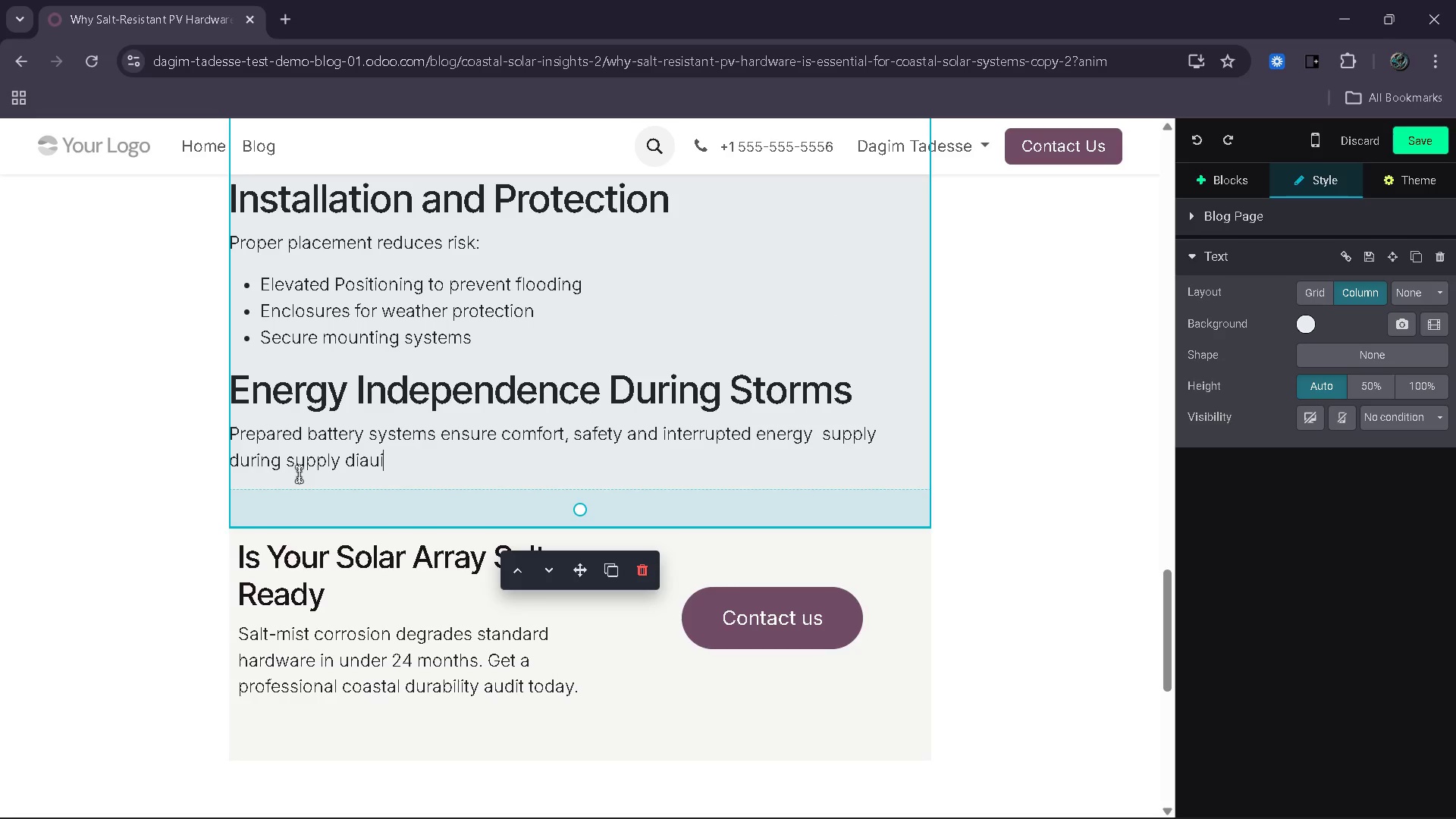 
key(Control+Z)
 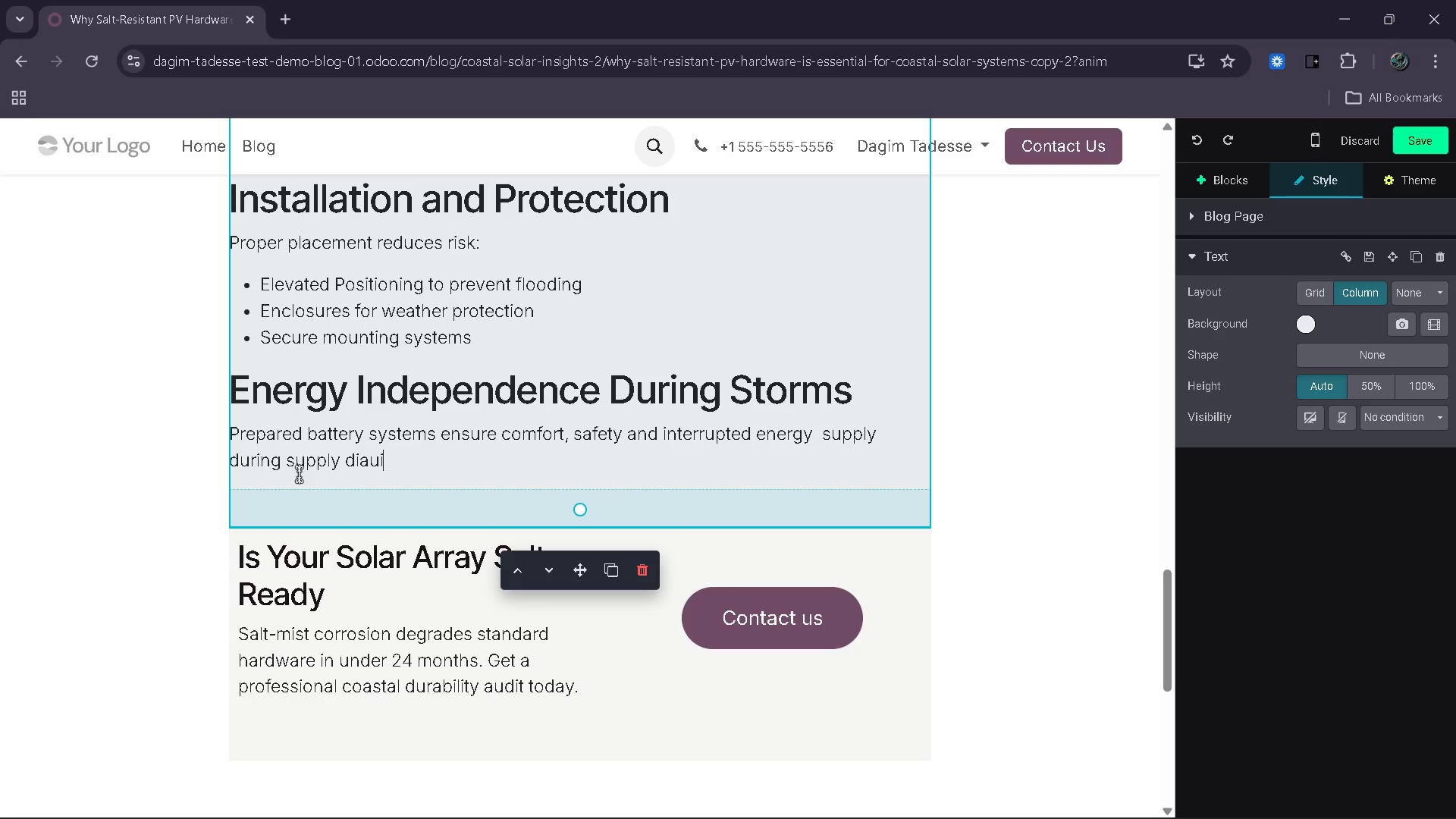 
key(Control+Z)
 